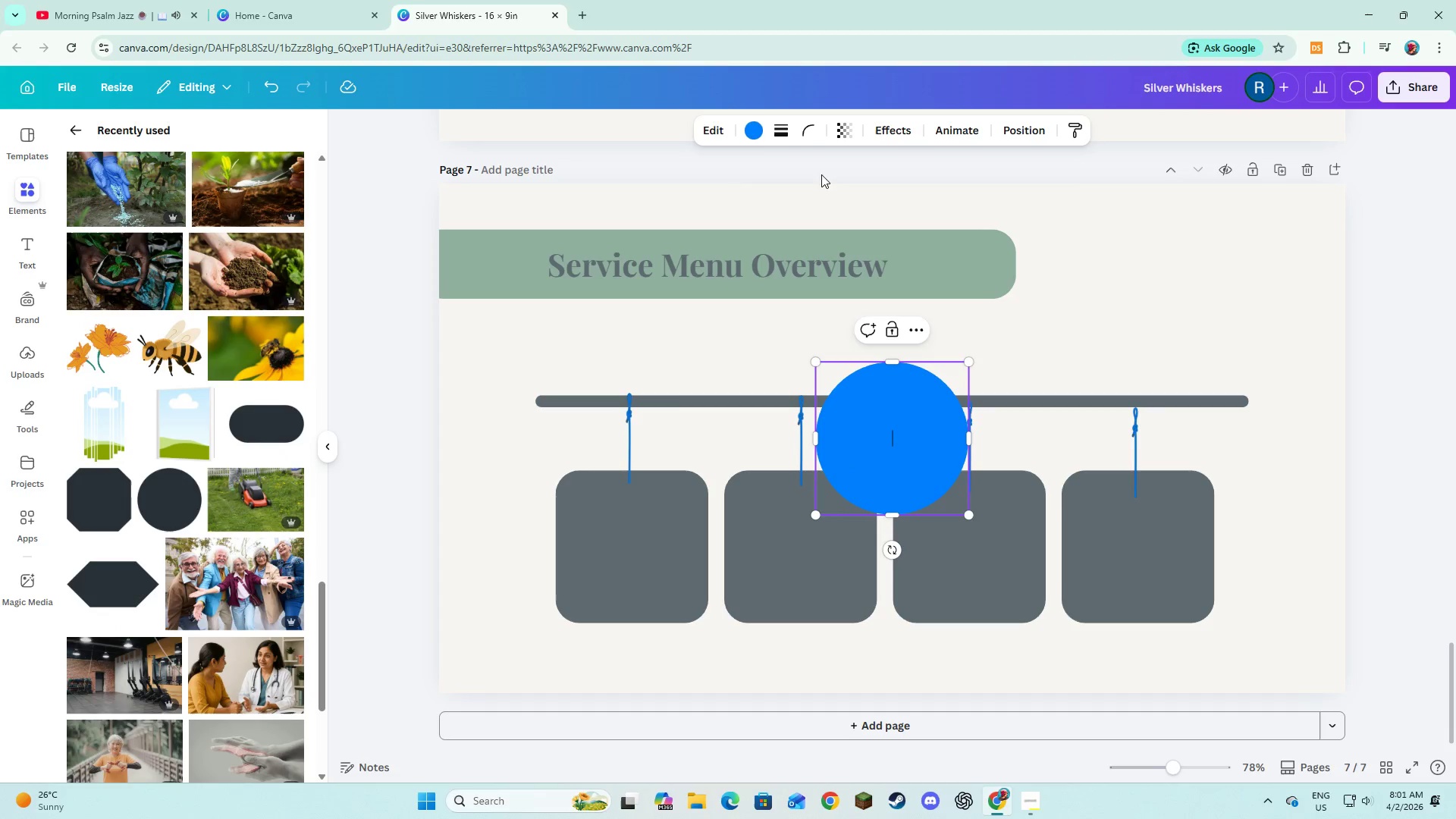 
left_click([752, 140])
 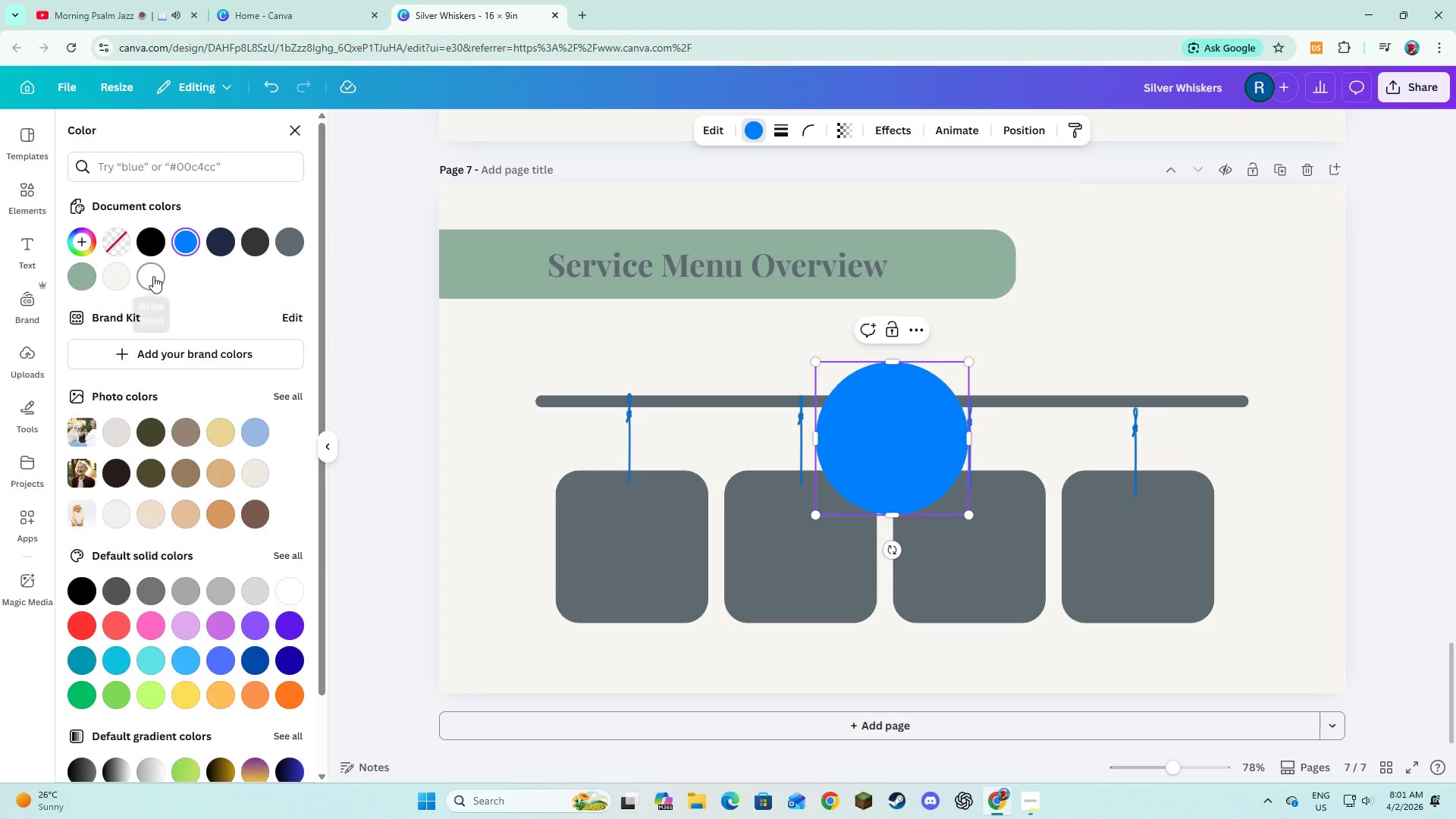 
left_click([153, 276])
 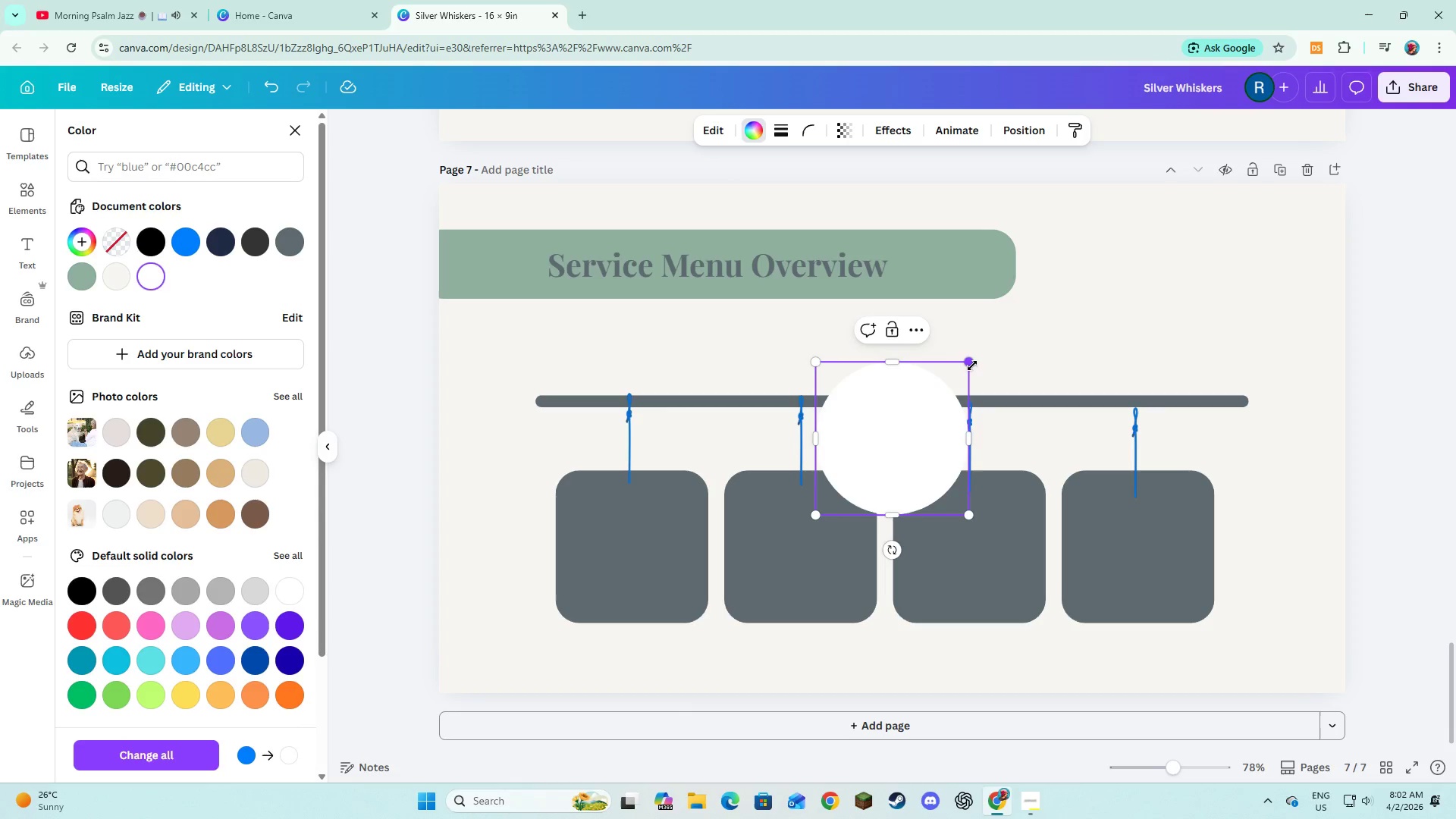 
left_click_drag(start_coordinate=[969, 362], to_coordinate=[839, 517])
 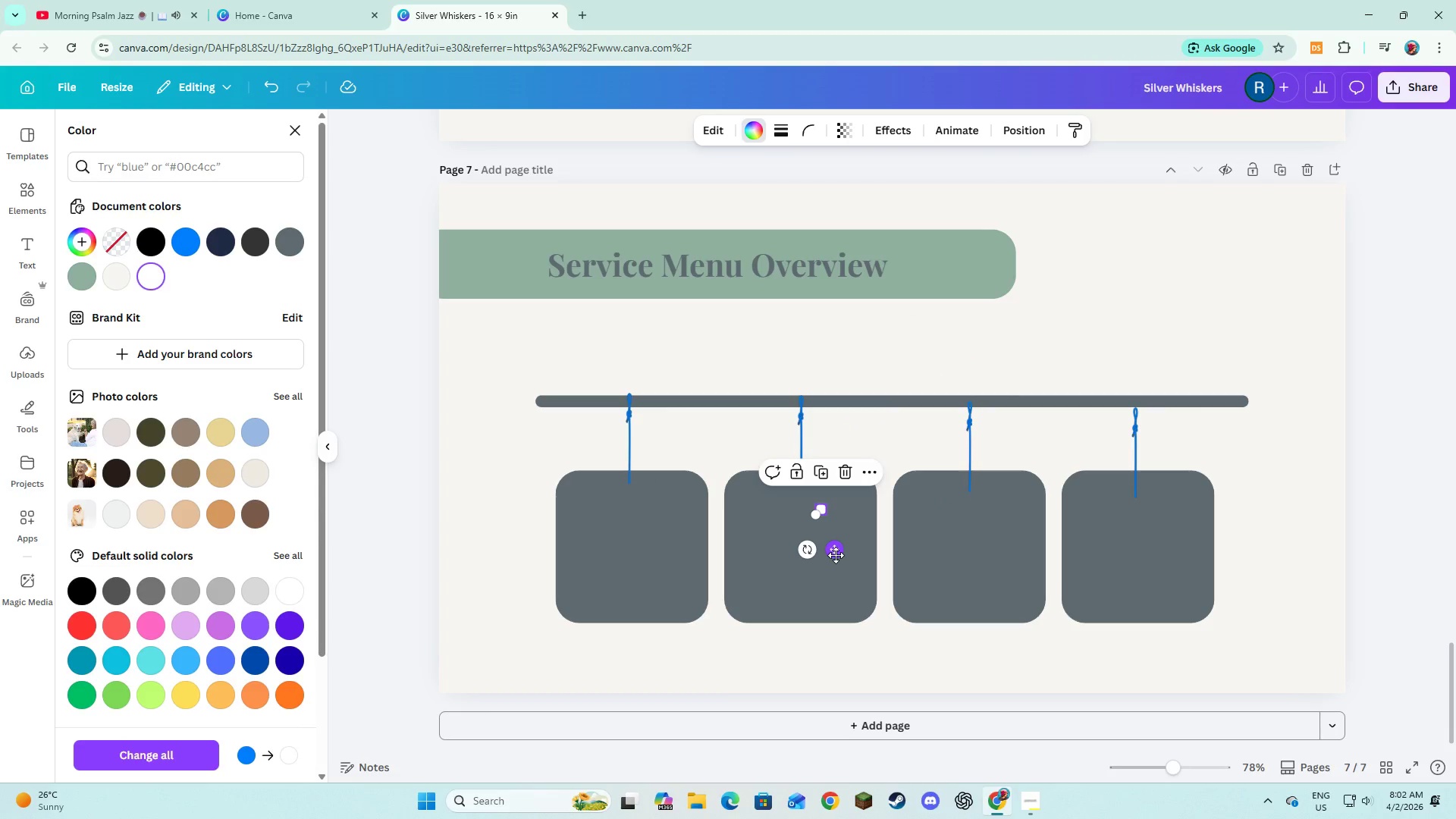 
left_click_drag(start_coordinate=[833, 546], to_coordinate=[641, 522])
 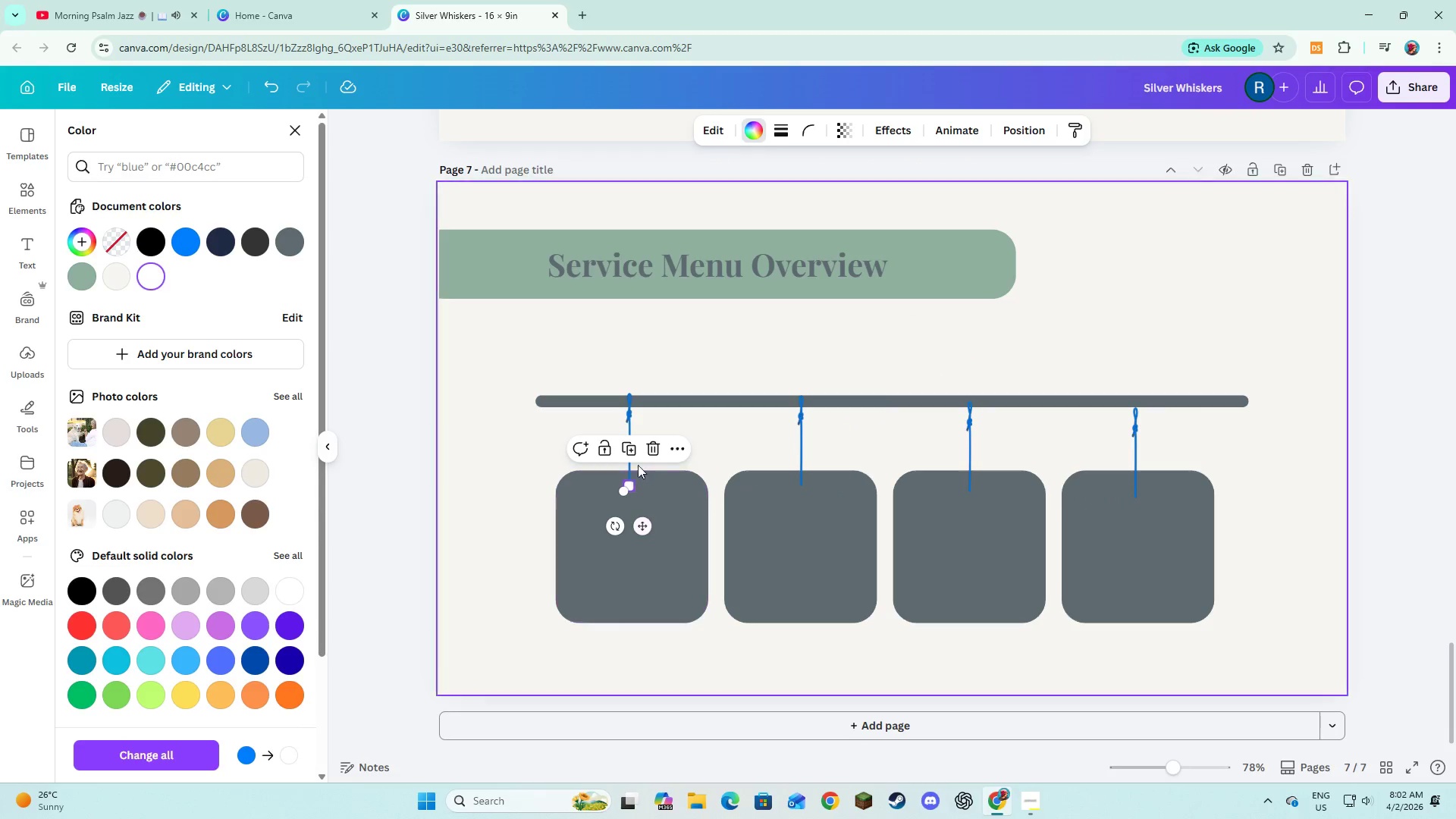 
left_click([629, 441])
 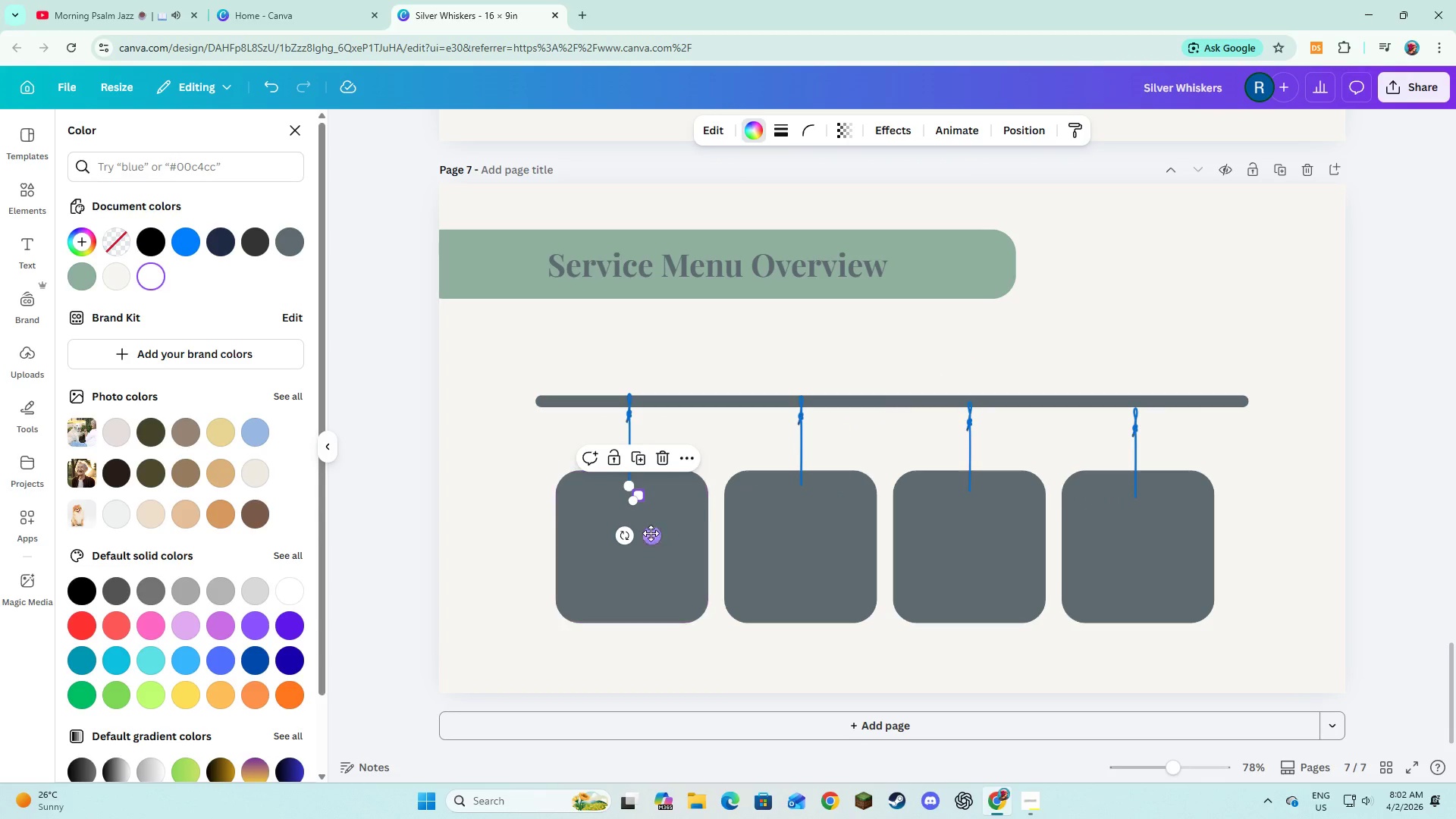 
left_click_drag(start_coordinate=[650, 534], to_coordinate=[812, 528])
 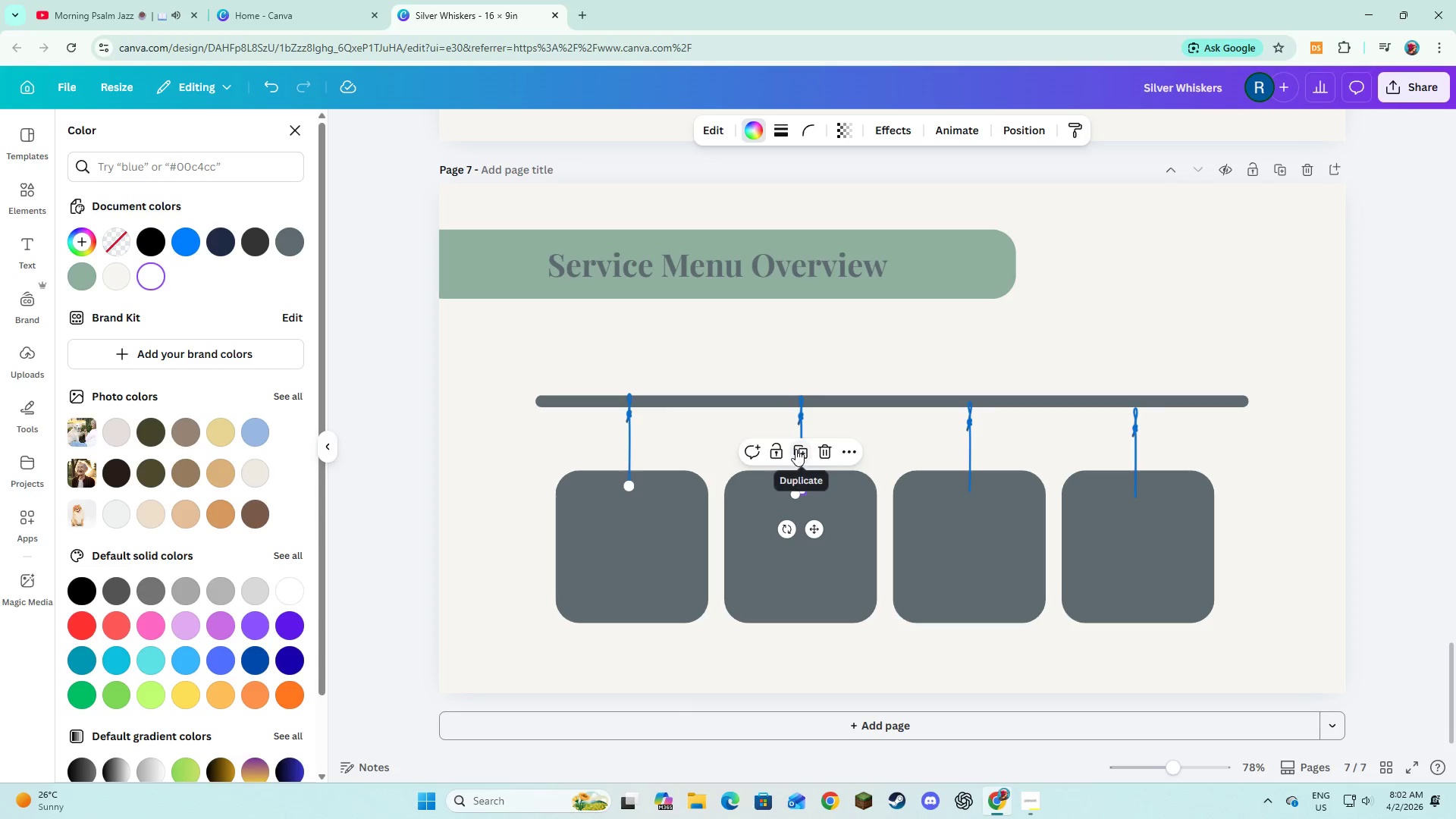 
left_click([795, 449])
 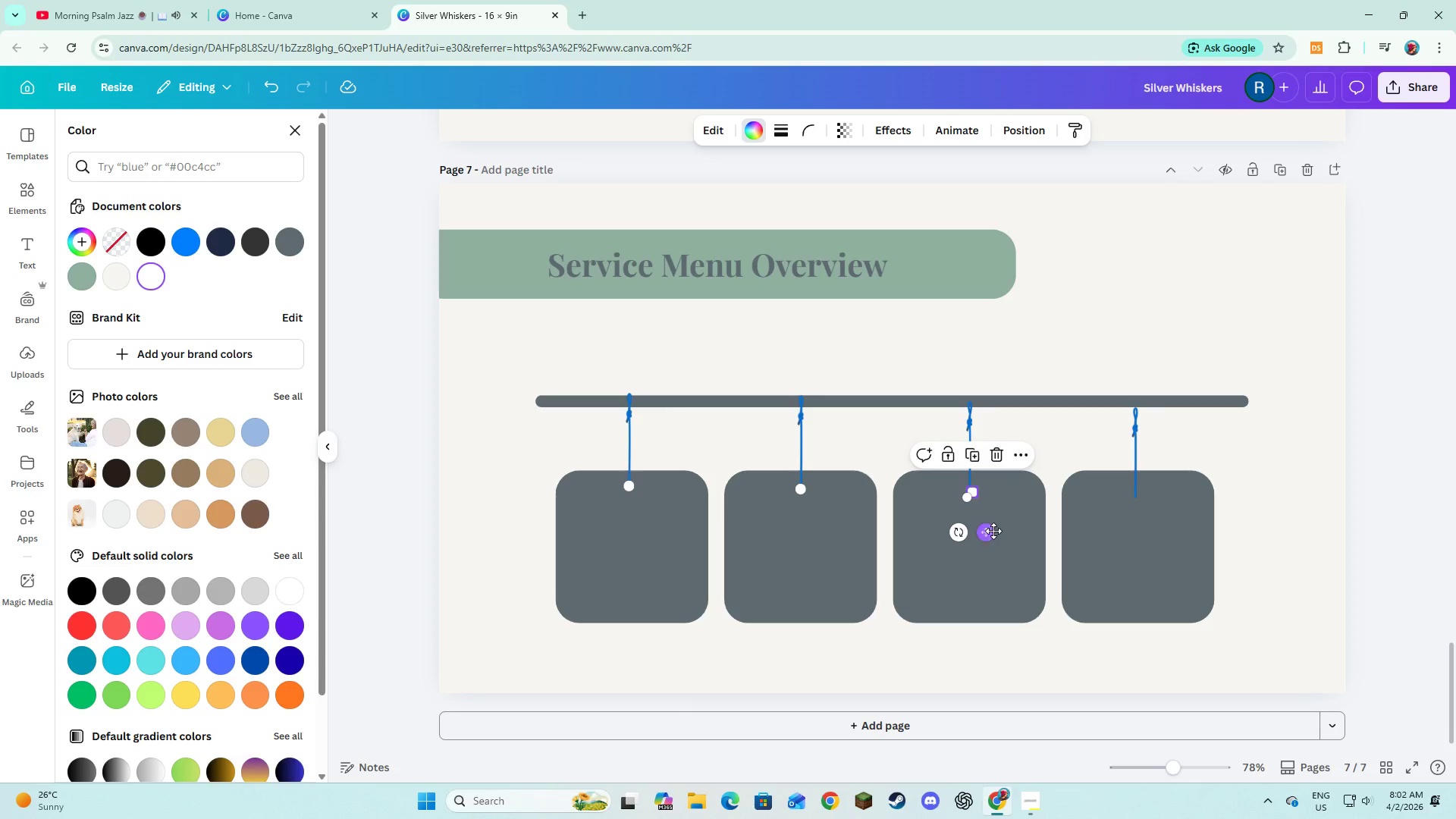 
left_click_drag(start_coordinate=[991, 531], to_coordinate=[987, 532])
 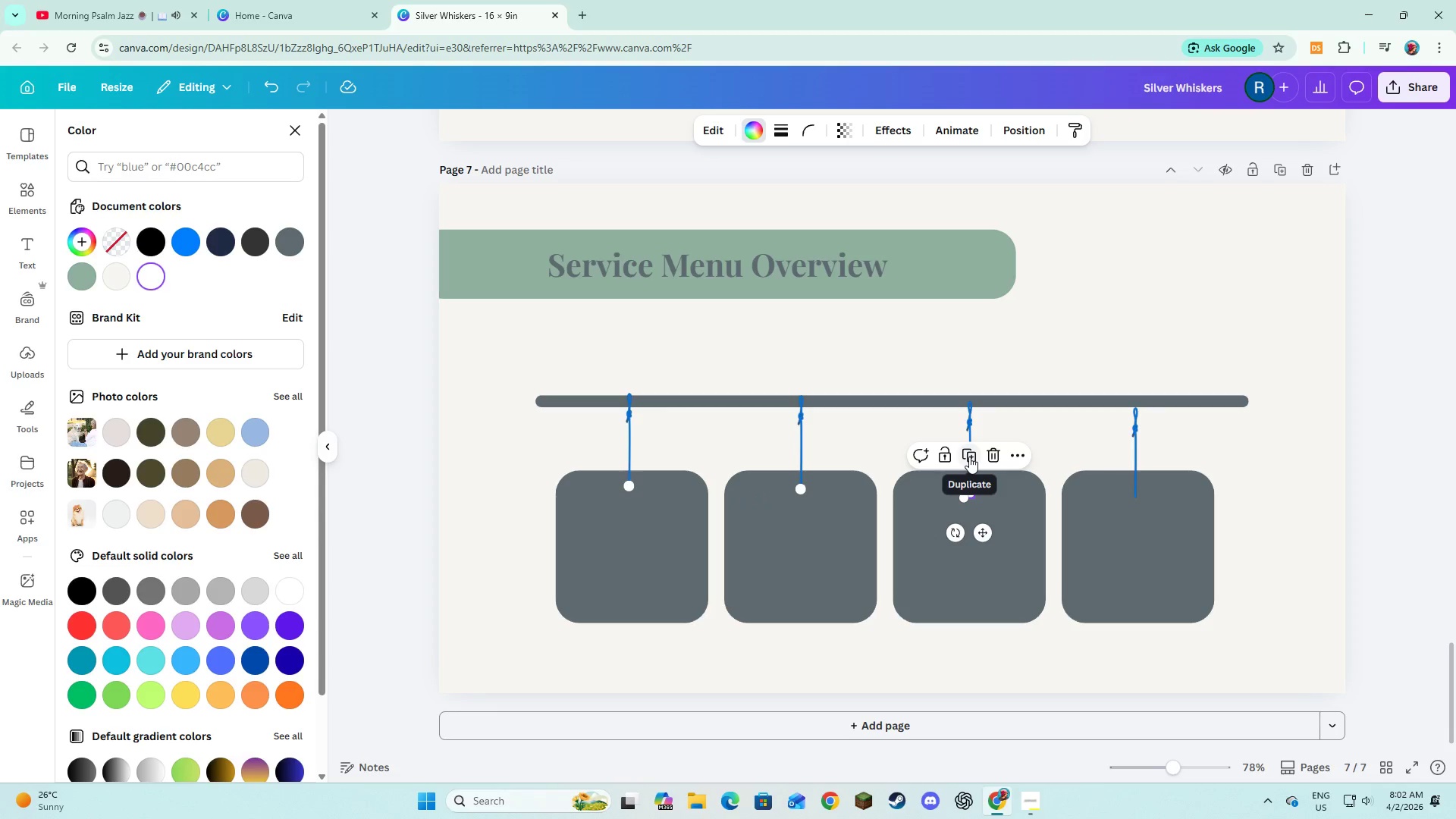 
left_click([969, 457])
 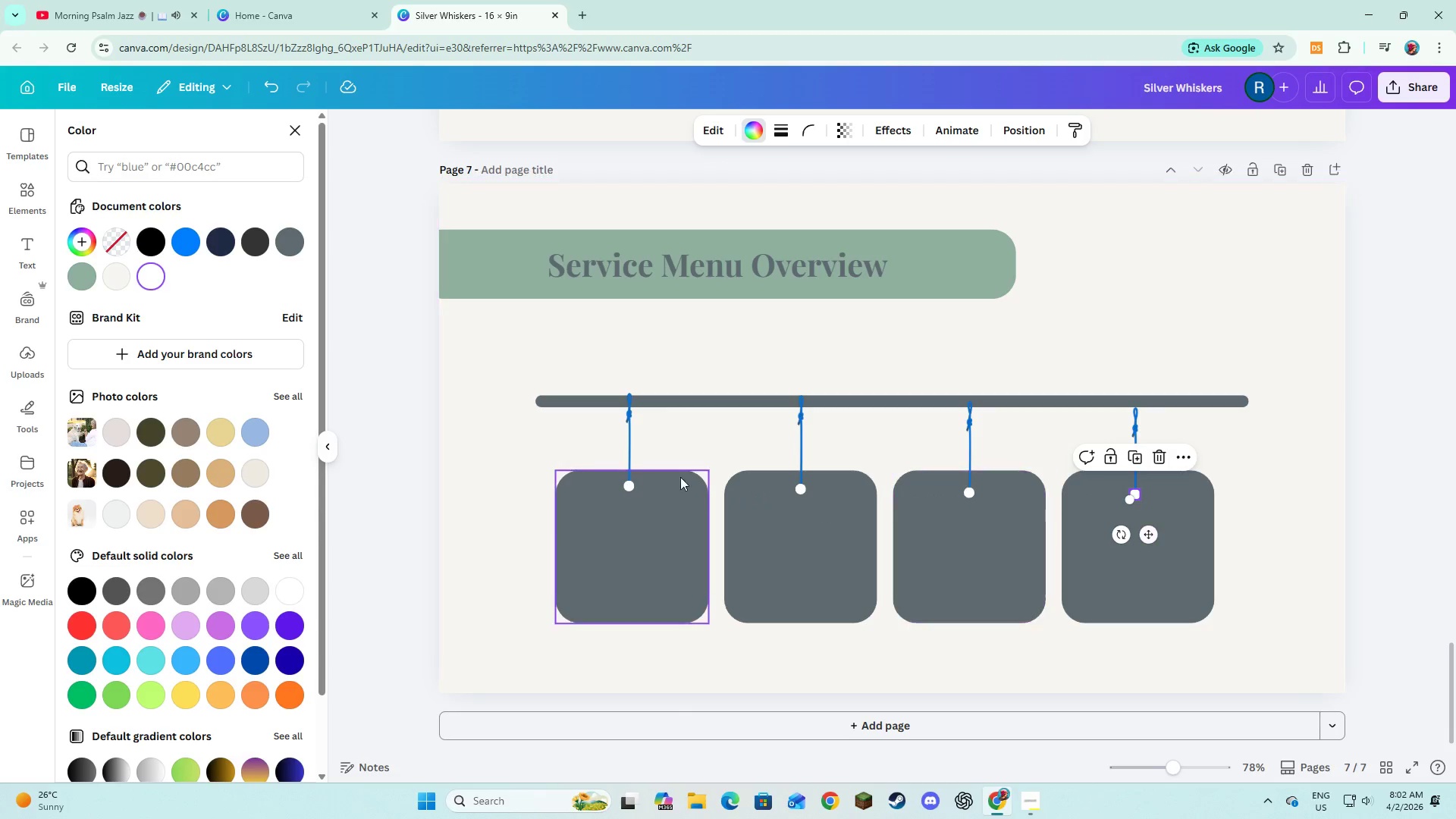 
wait(6.73)
 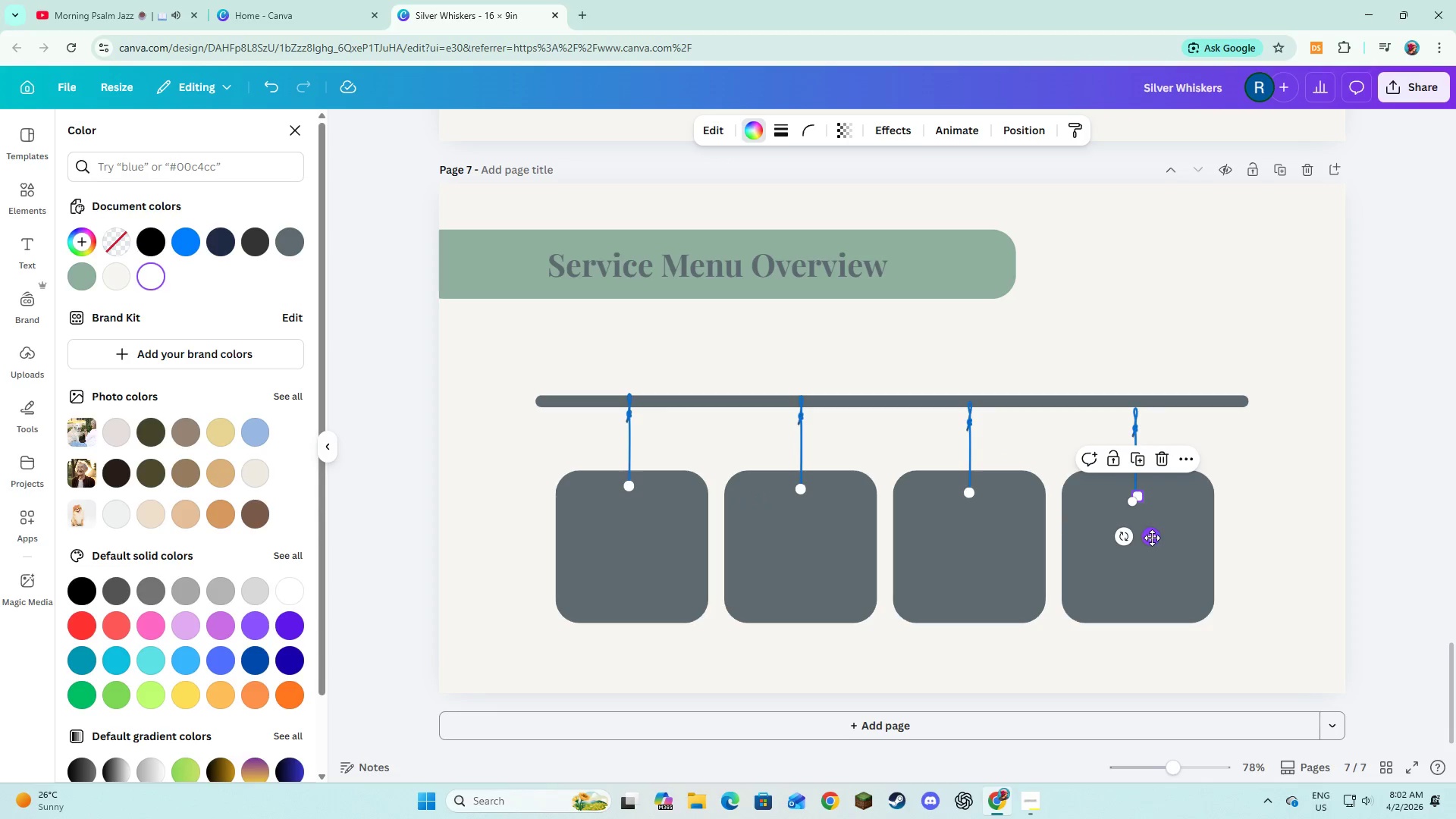 
left_click([628, 461])
 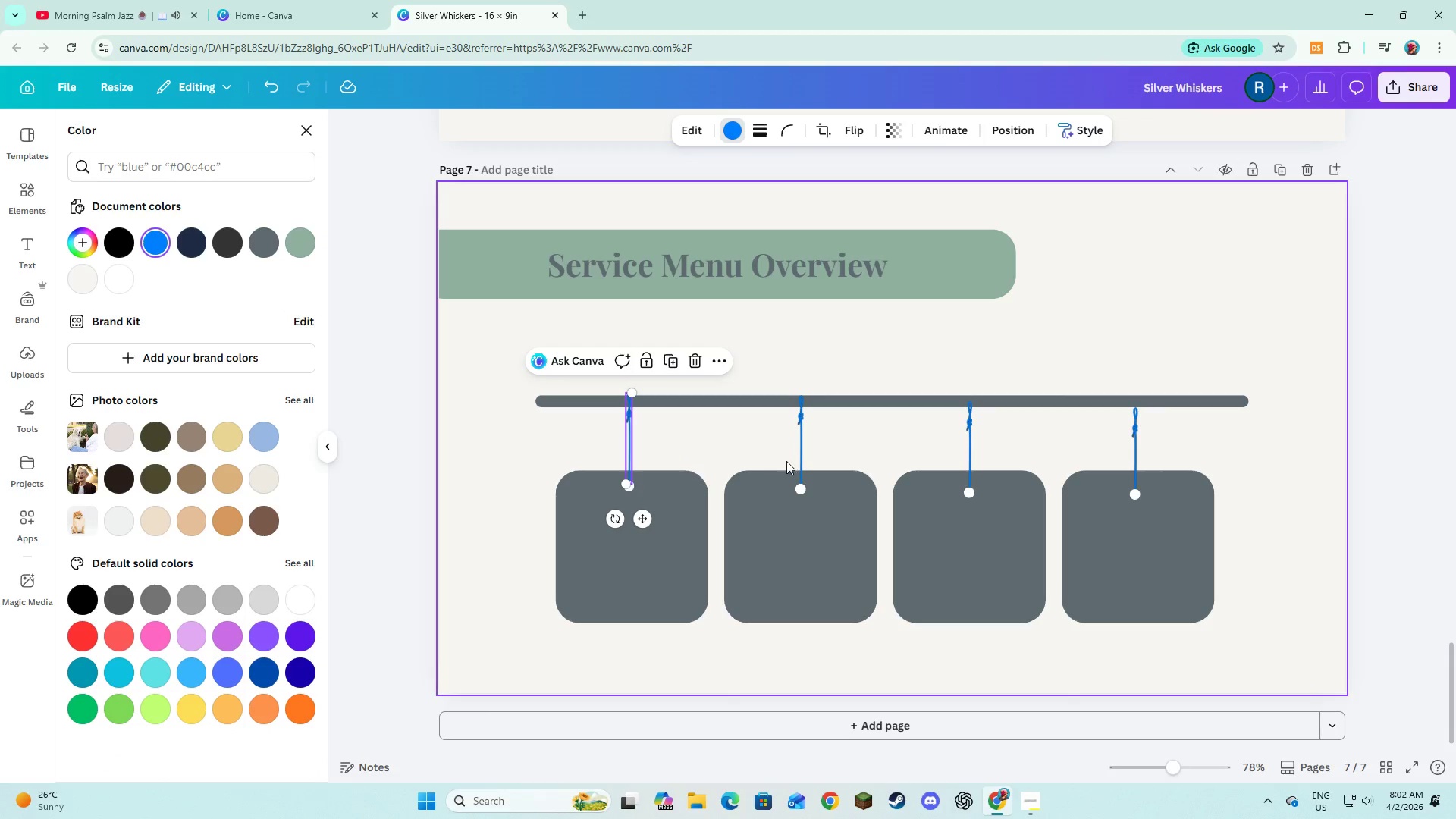 
hold_key(key=ShiftLeft, duration=1.51)
left_click([801, 461])
 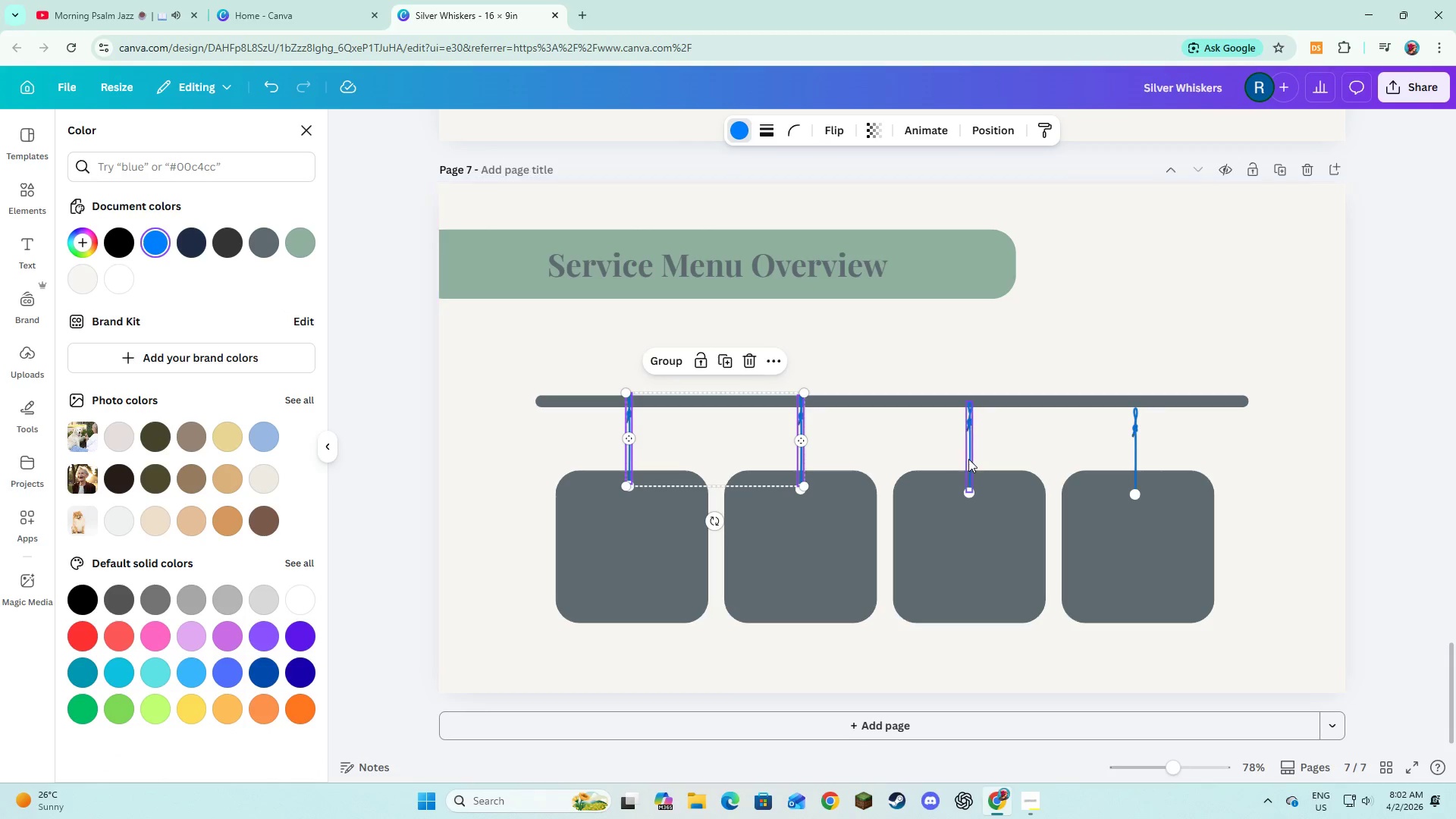 
hold_key(key=ShiftLeft, duration=1.5)
left_click([970, 459])
 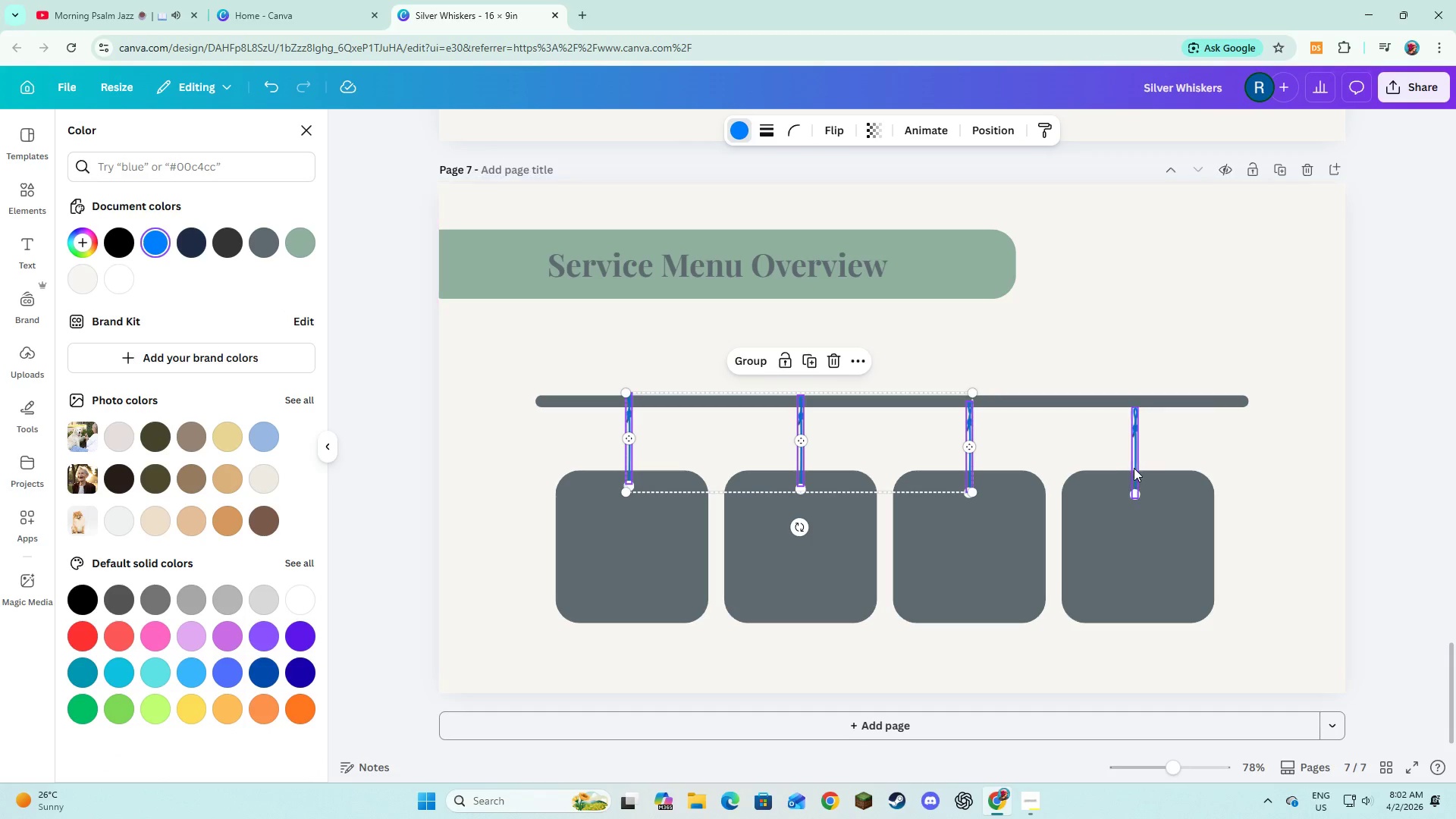 
hold_key(key=ShiftLeft, duration=0.72)
left_click([1134, 472])
 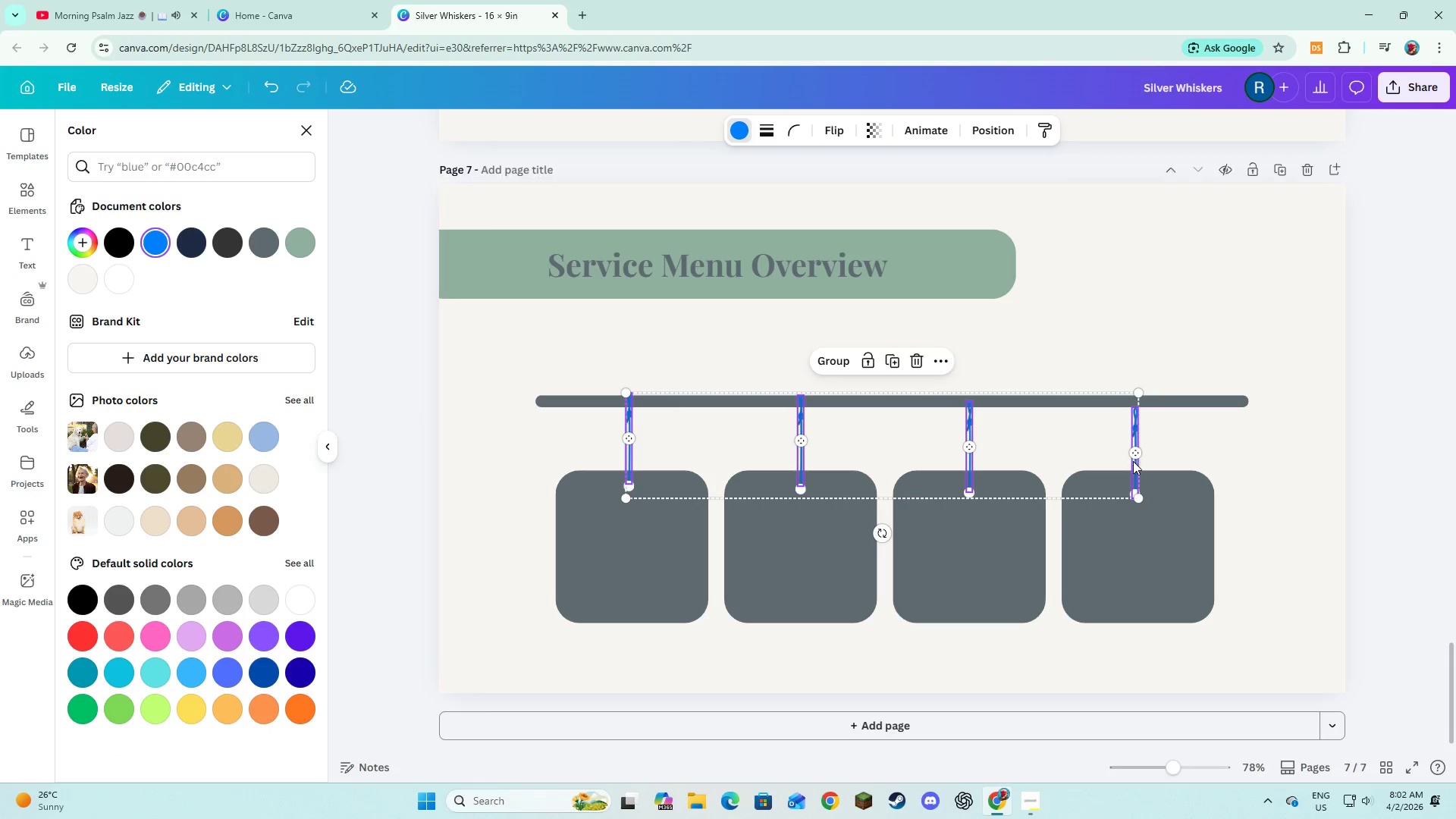 
right_click([1133, 462])
 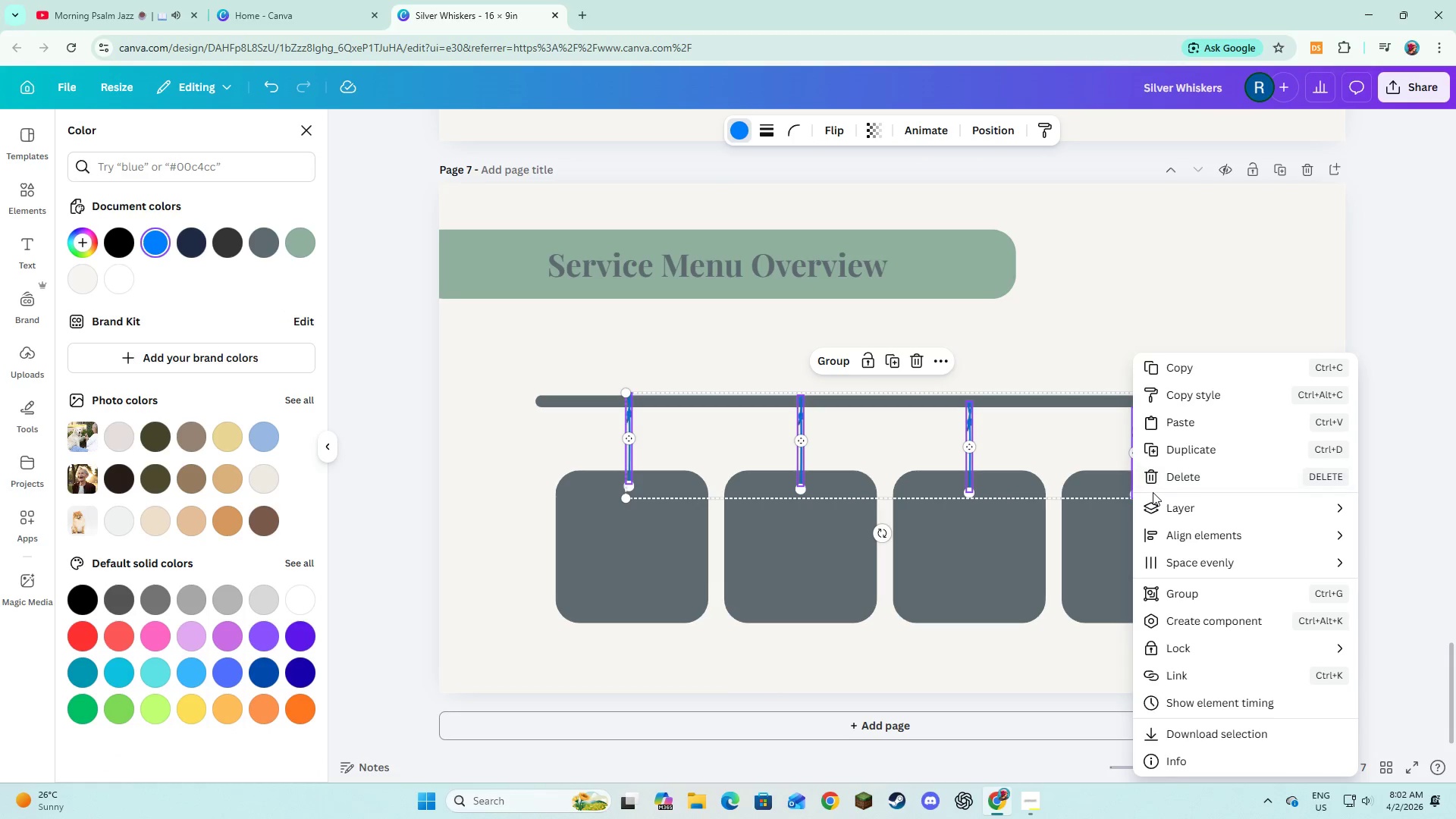 
left_click([1153, 506])
 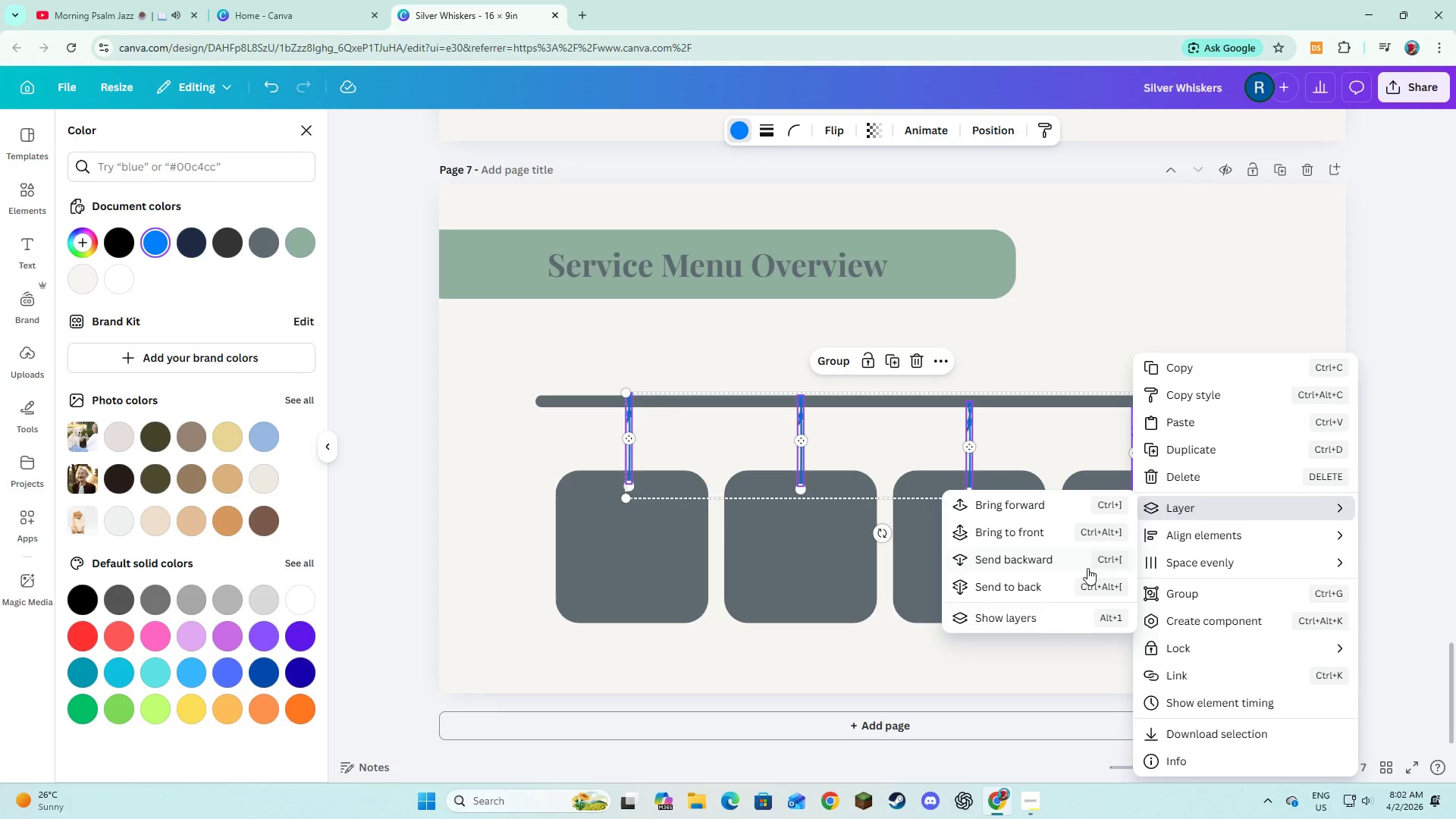 
left_click([1060, 618])
 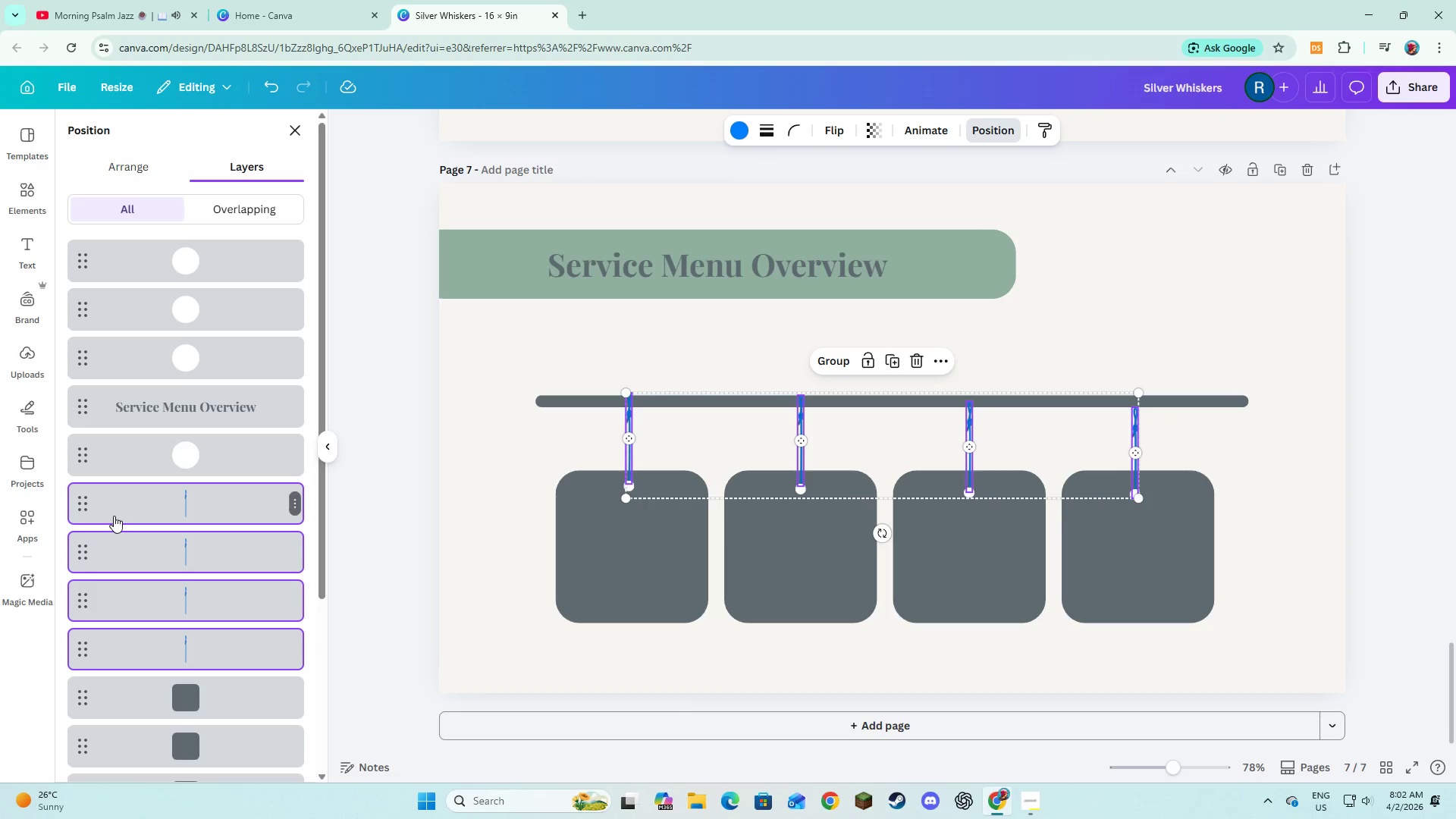 
scroll: coordinate [79, 400], scroll_direction: down, amount: 3.0
 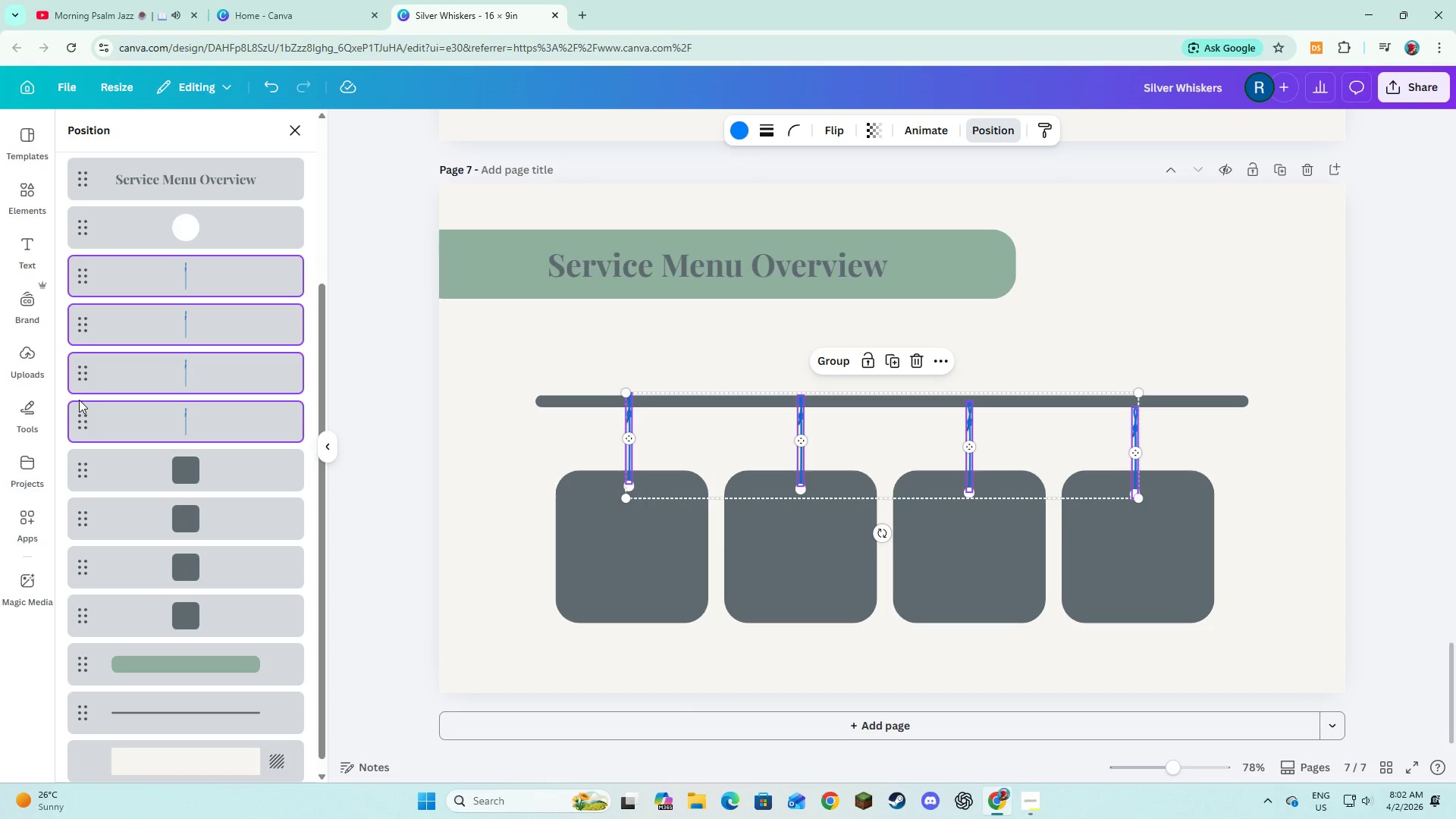 
scroll: coordinate [79, 400], scroll_direction: up, amount: 2.0
 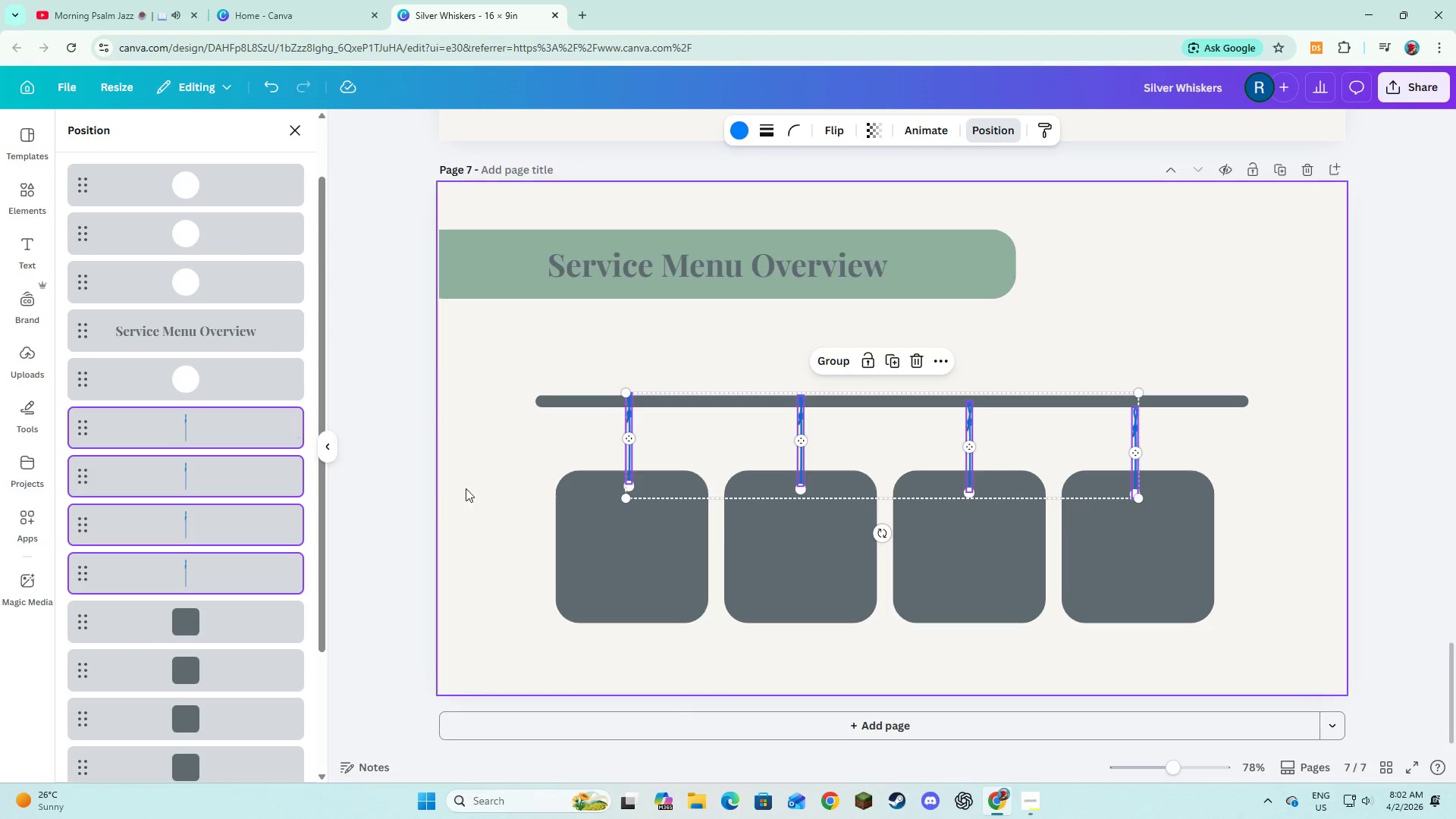 
left_click([479, 535])
 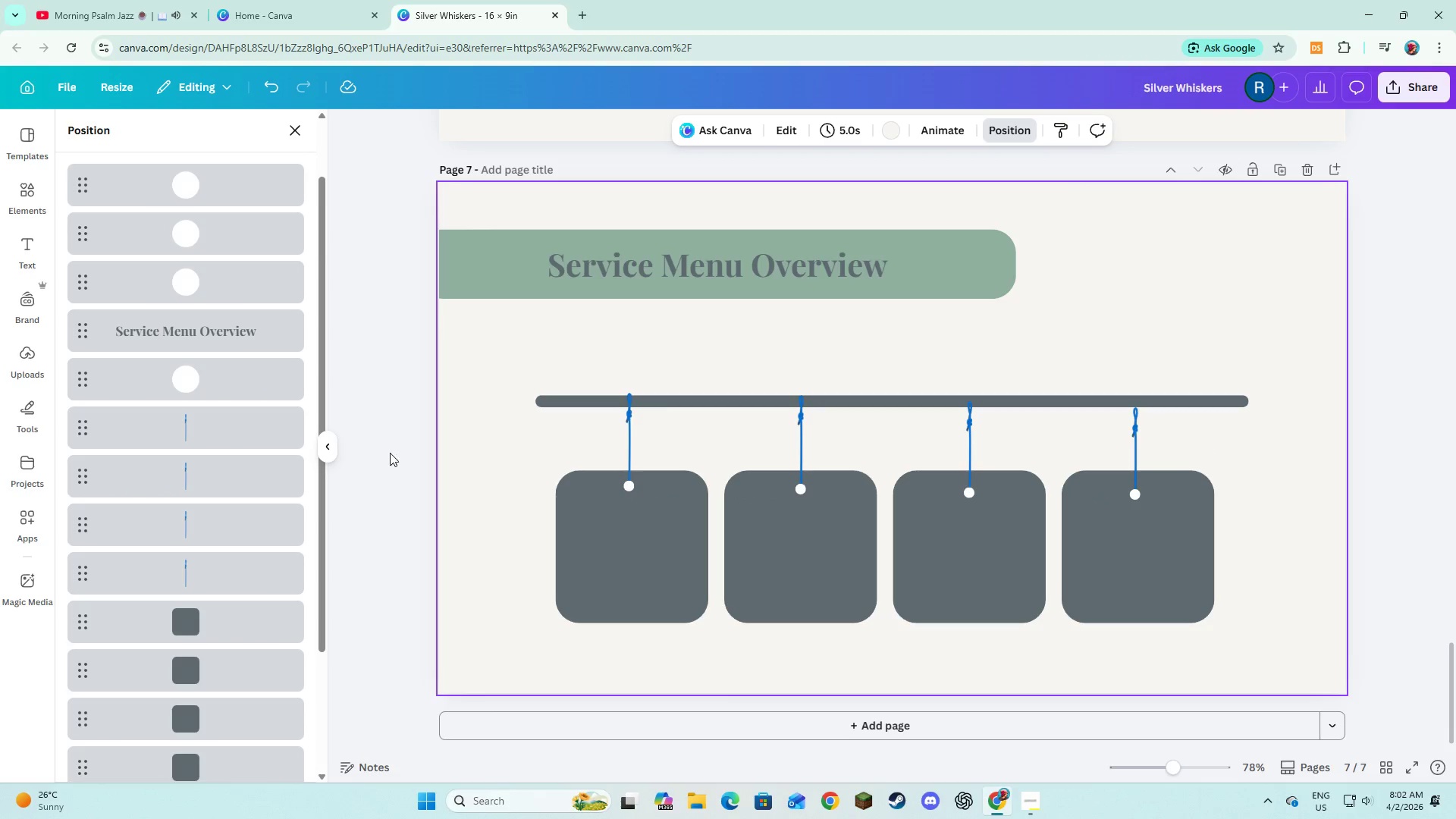 
left_click([390, 457])
 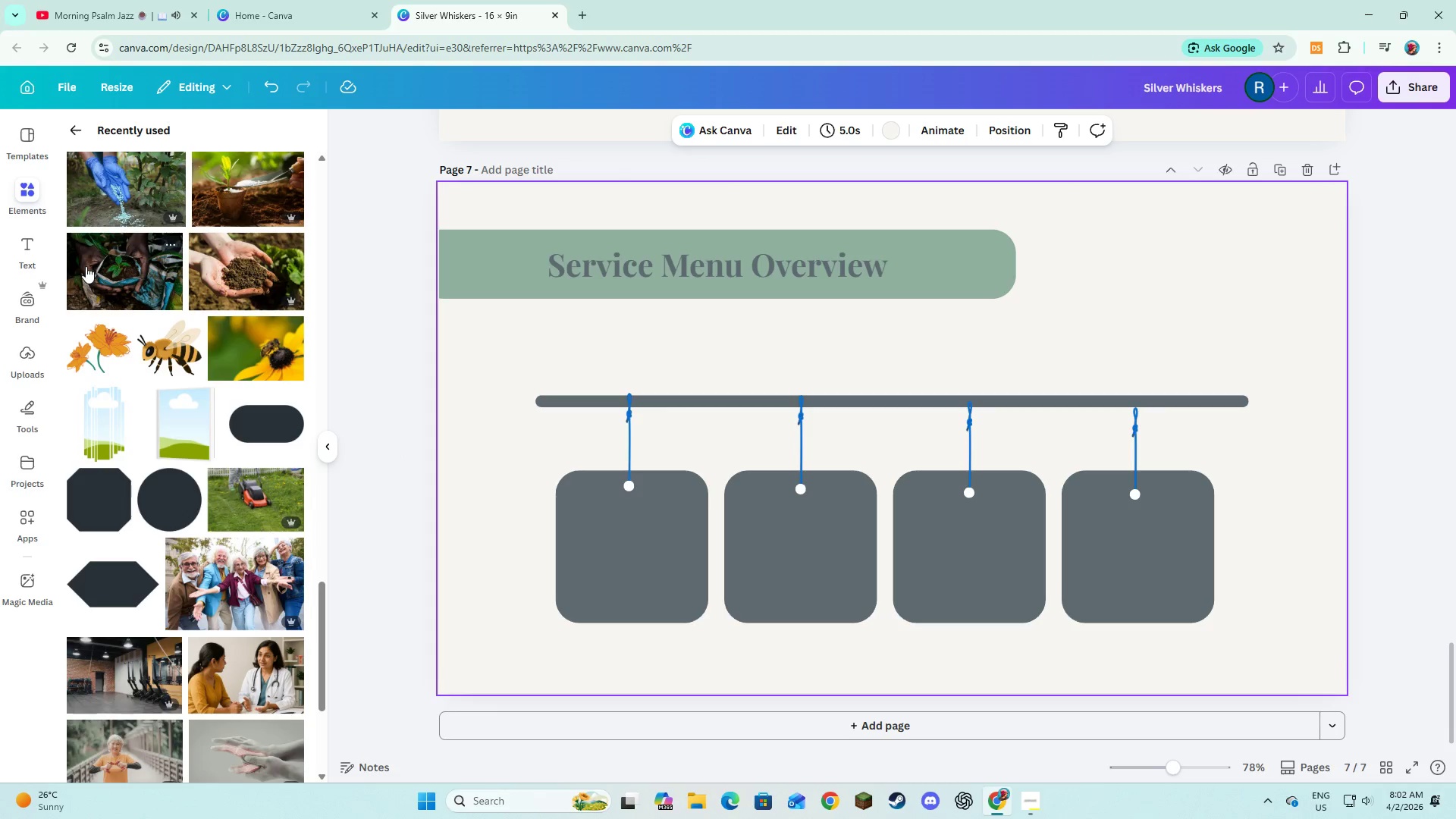 
left_click([36, 241])
 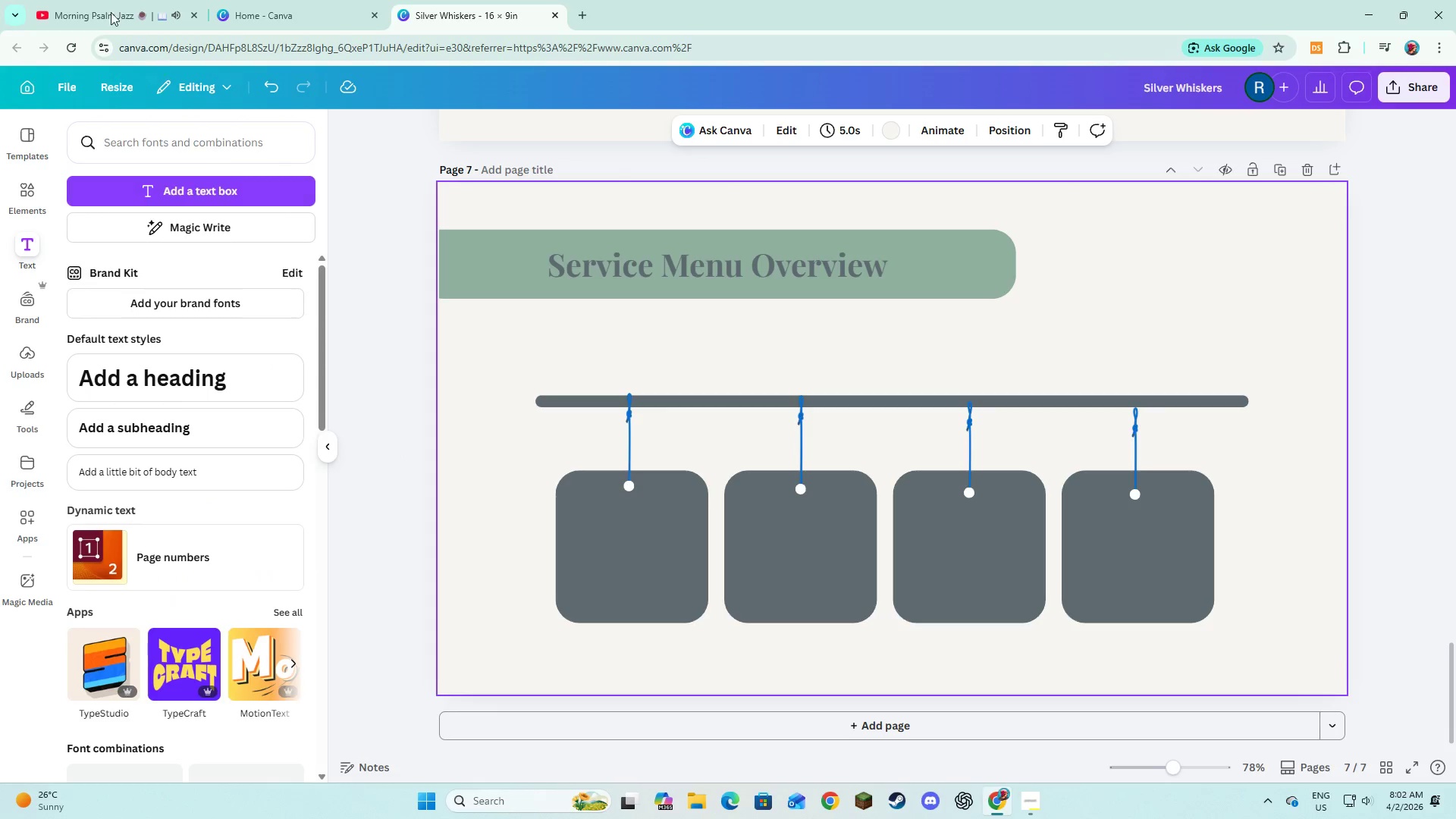 
left_click([96, 0])
 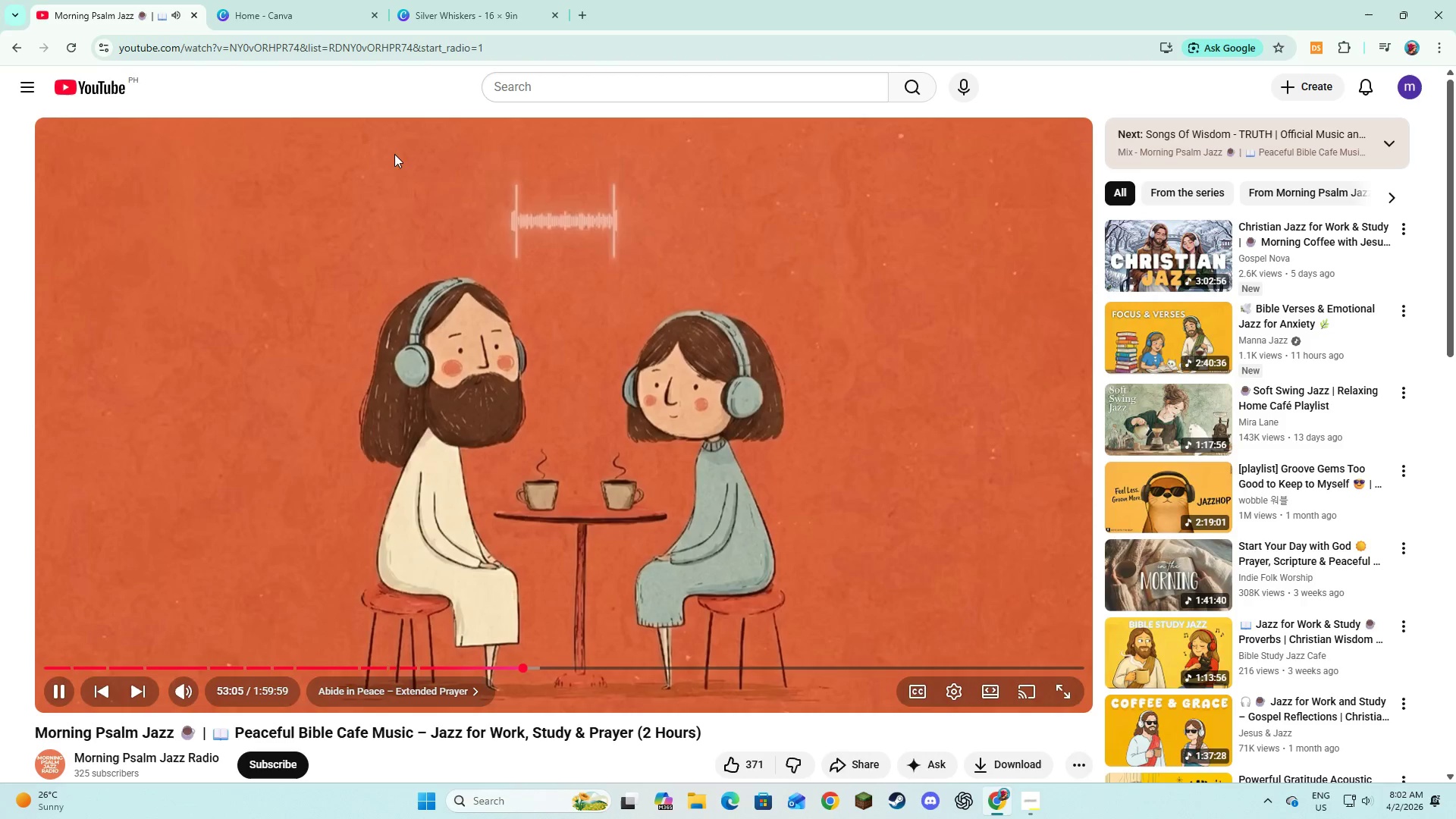 
left_click([463, 5])
 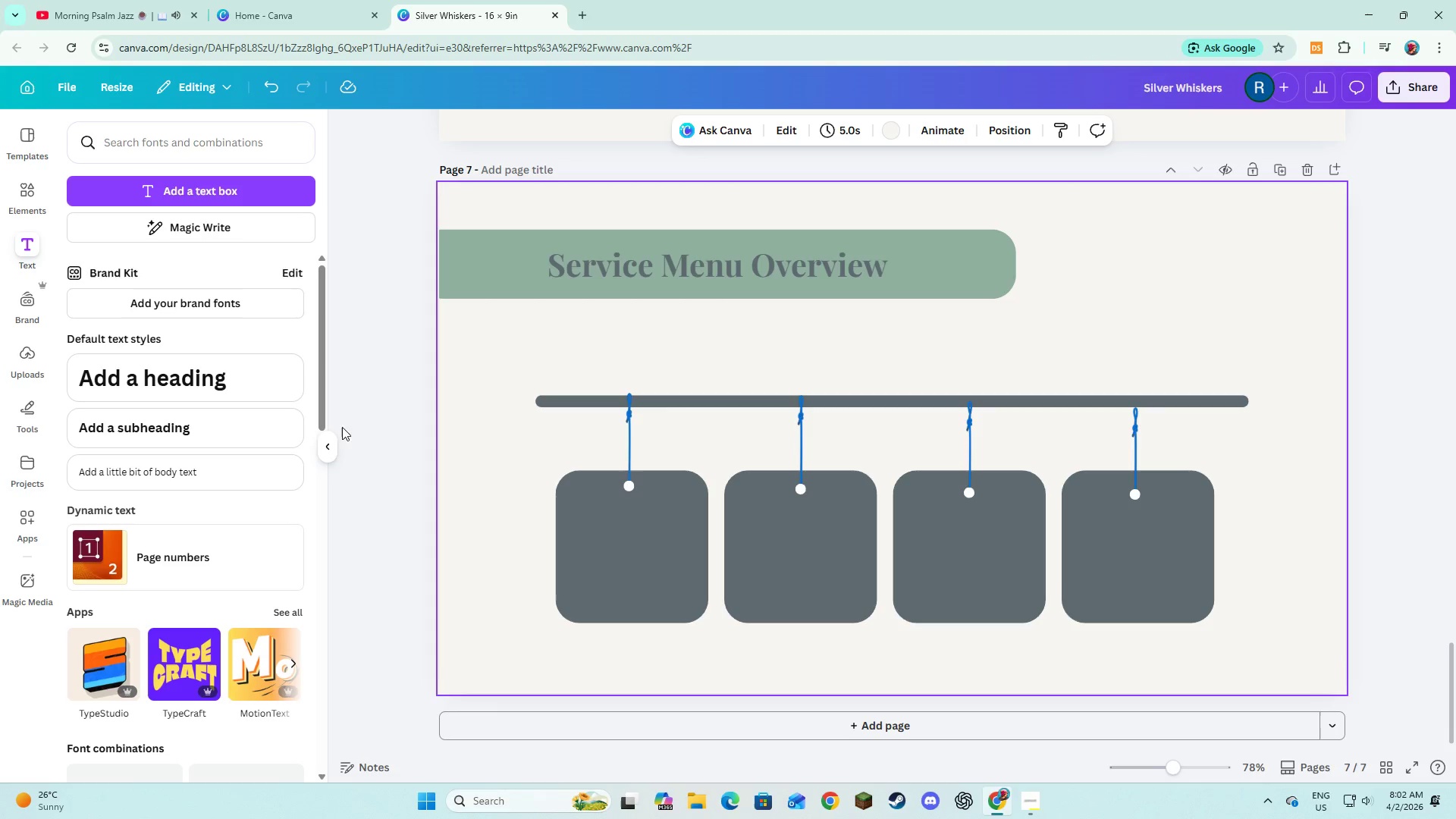 
left_click([326, 437])
 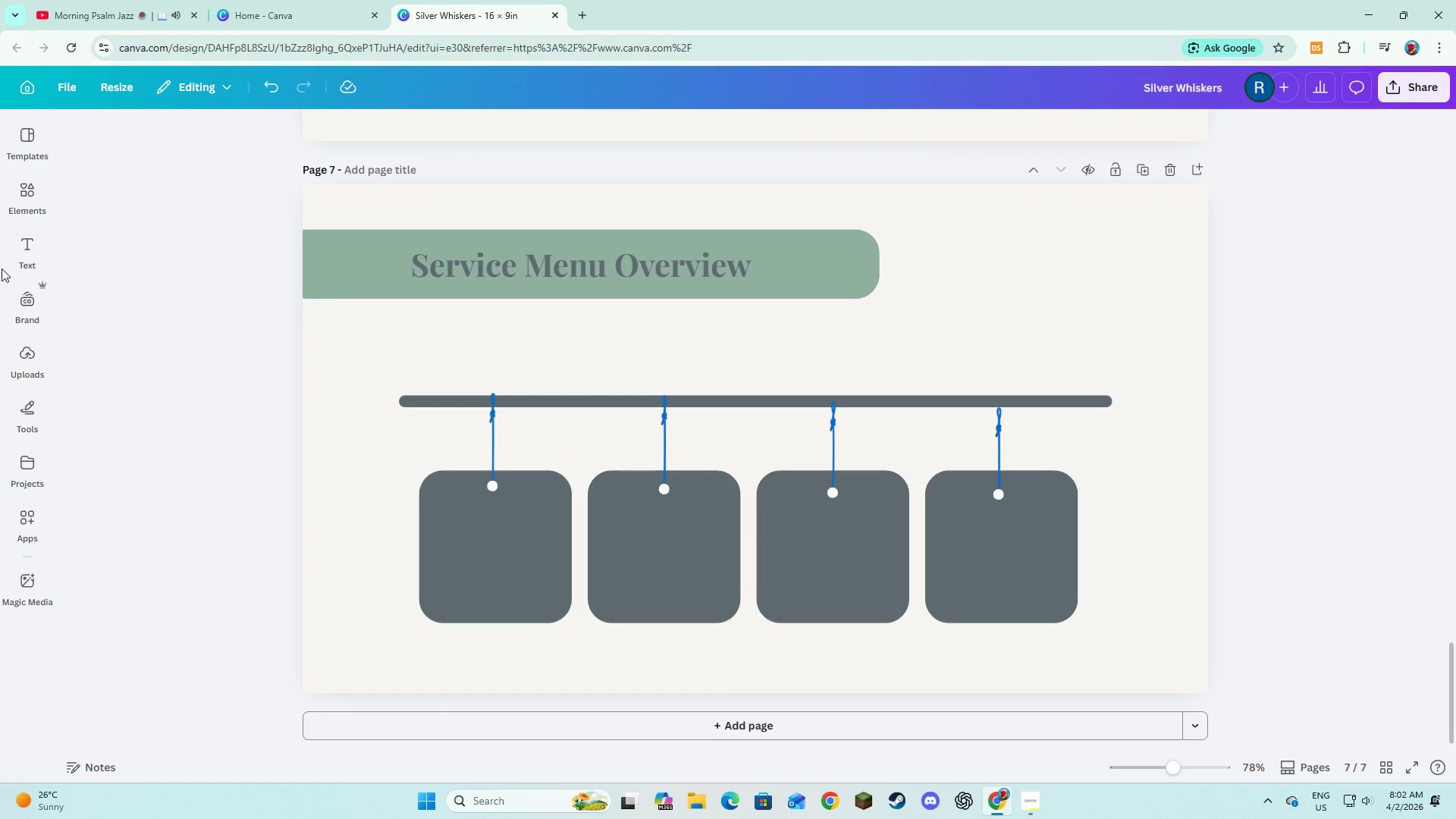 
left_click([25, 252])
 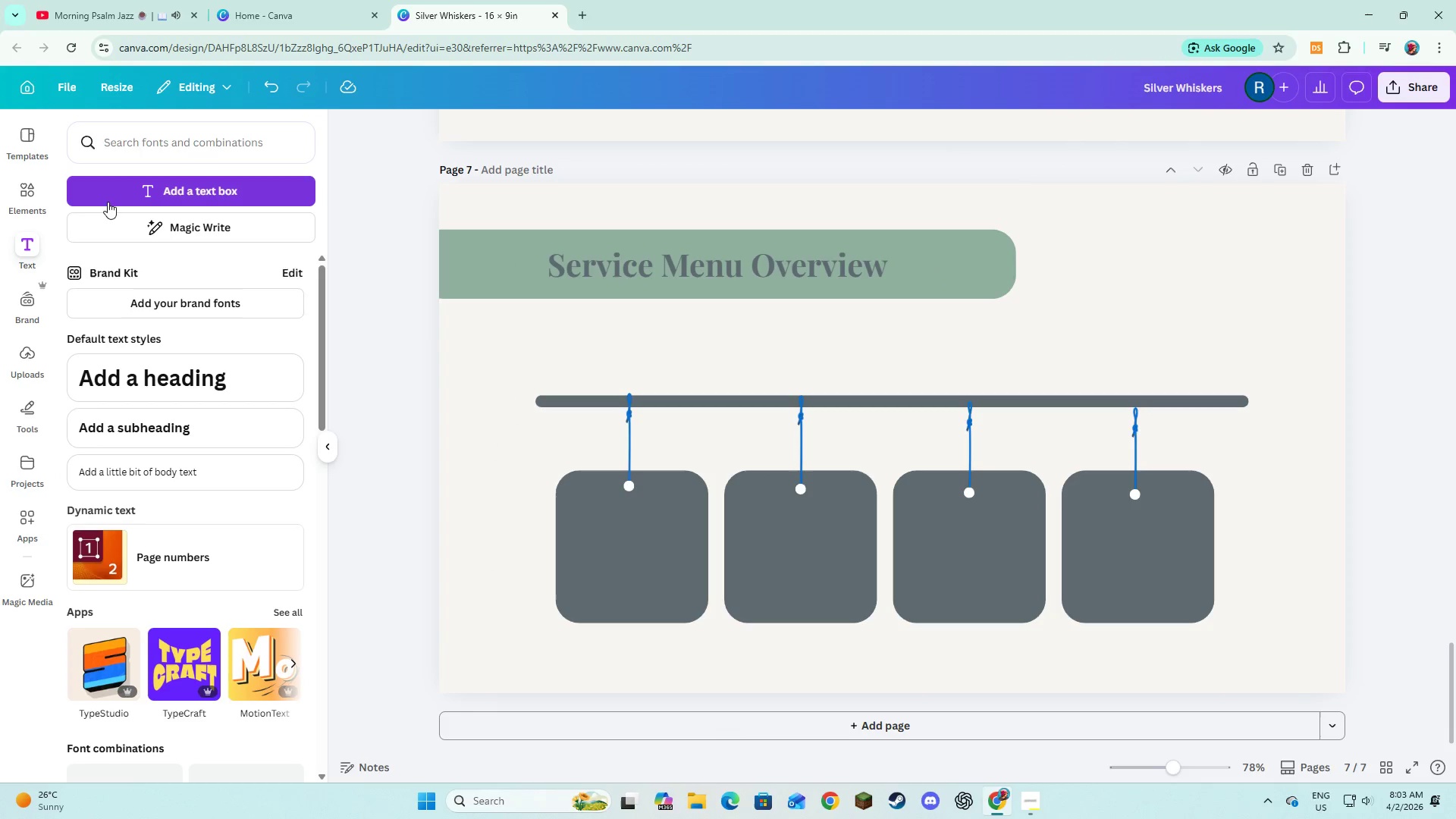 
left_click([113, 187])
 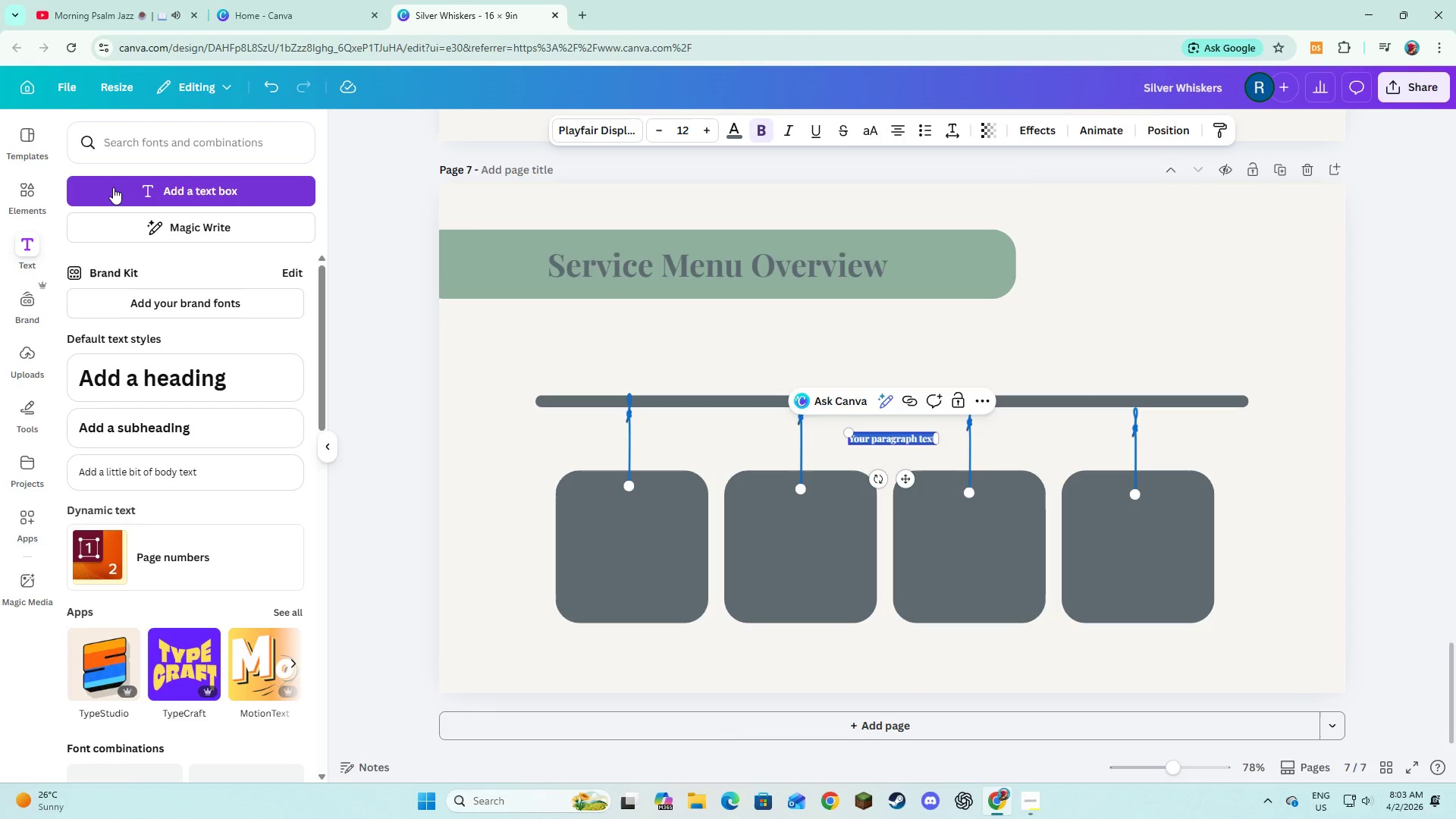 
type(Waling)
key(Backspace)
key(Backspace)
key(Backspace)
type(king & Exercise)
 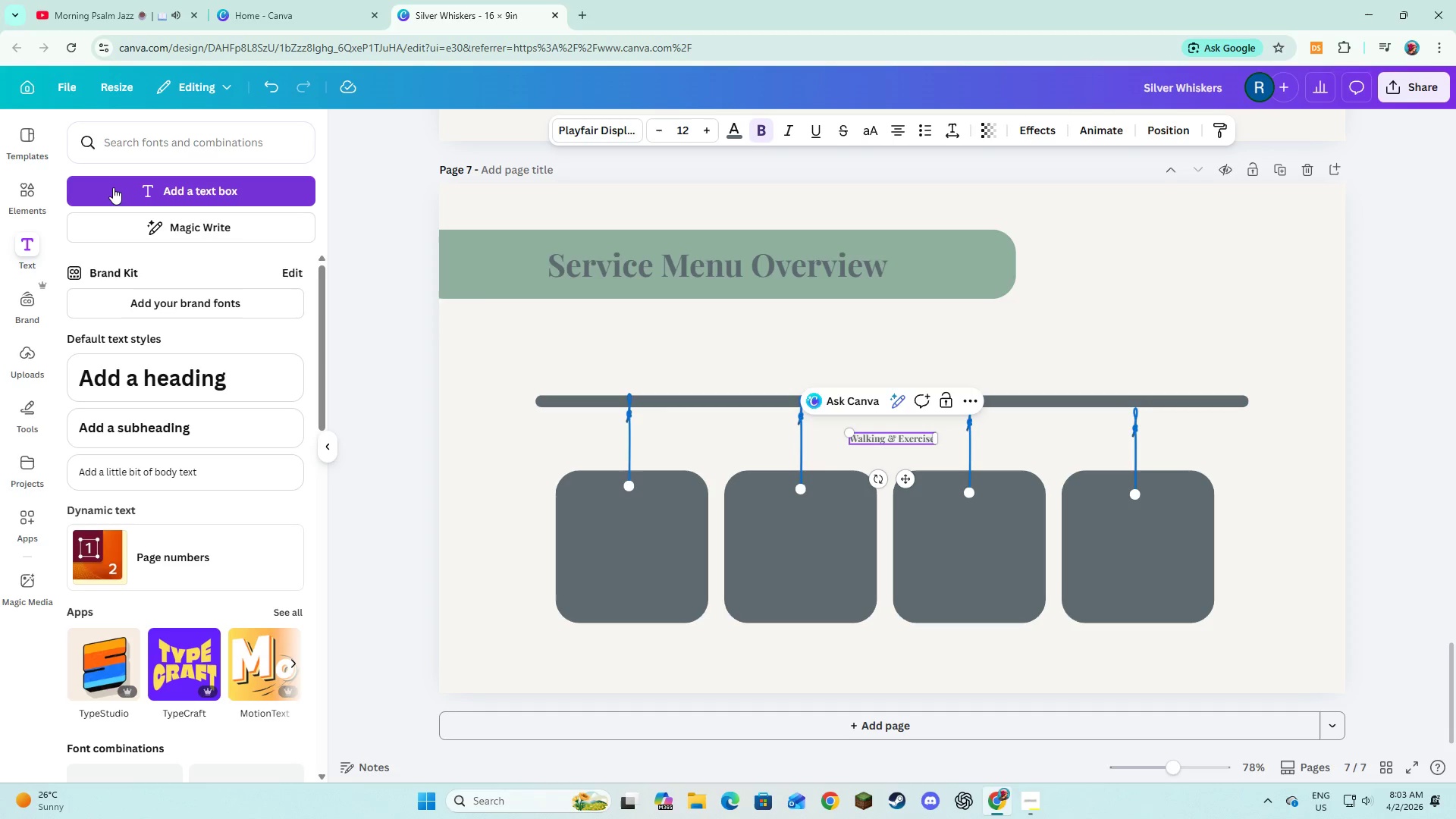 
wait(6.11)
 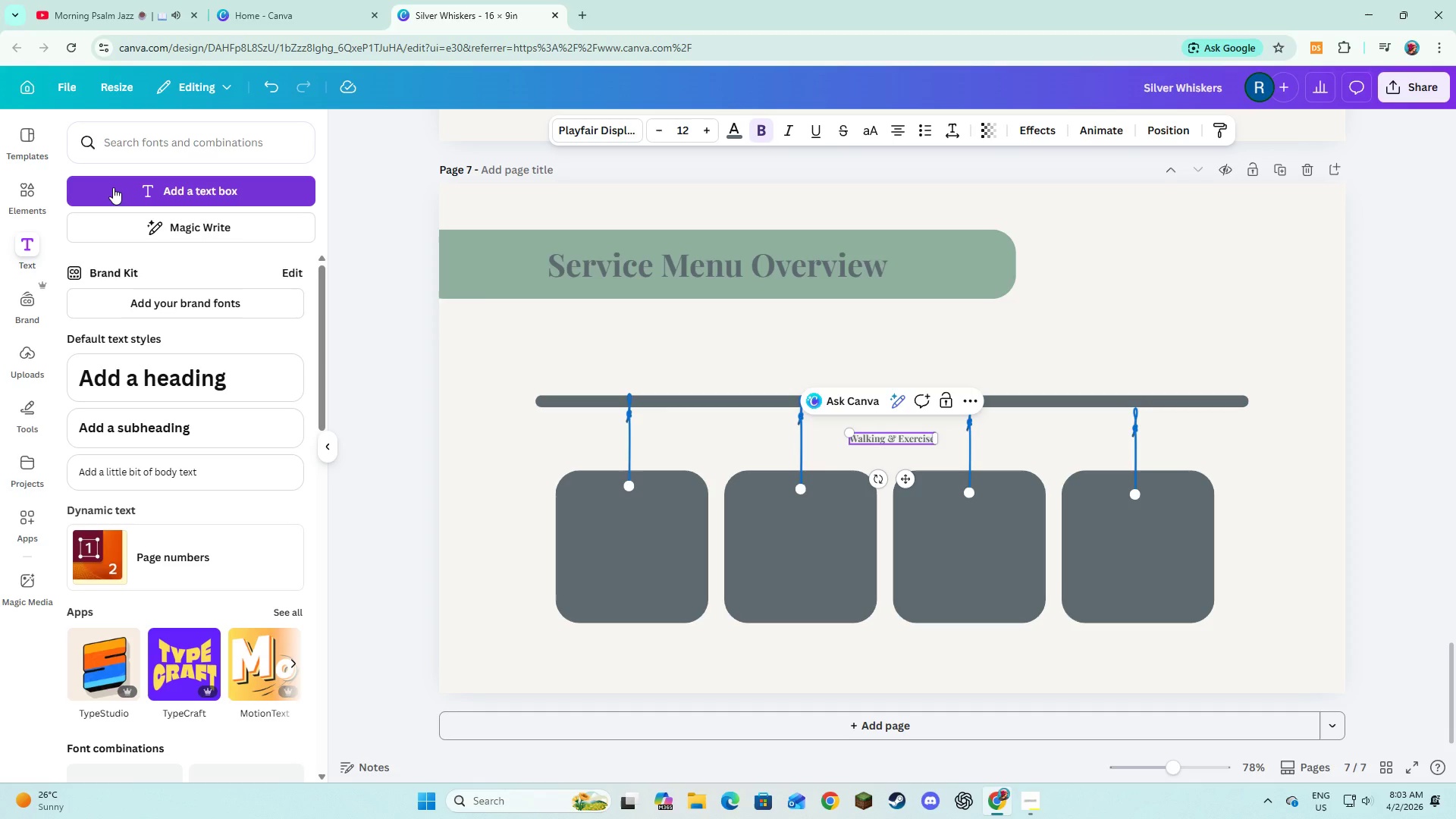 
left_click([632, 130])
 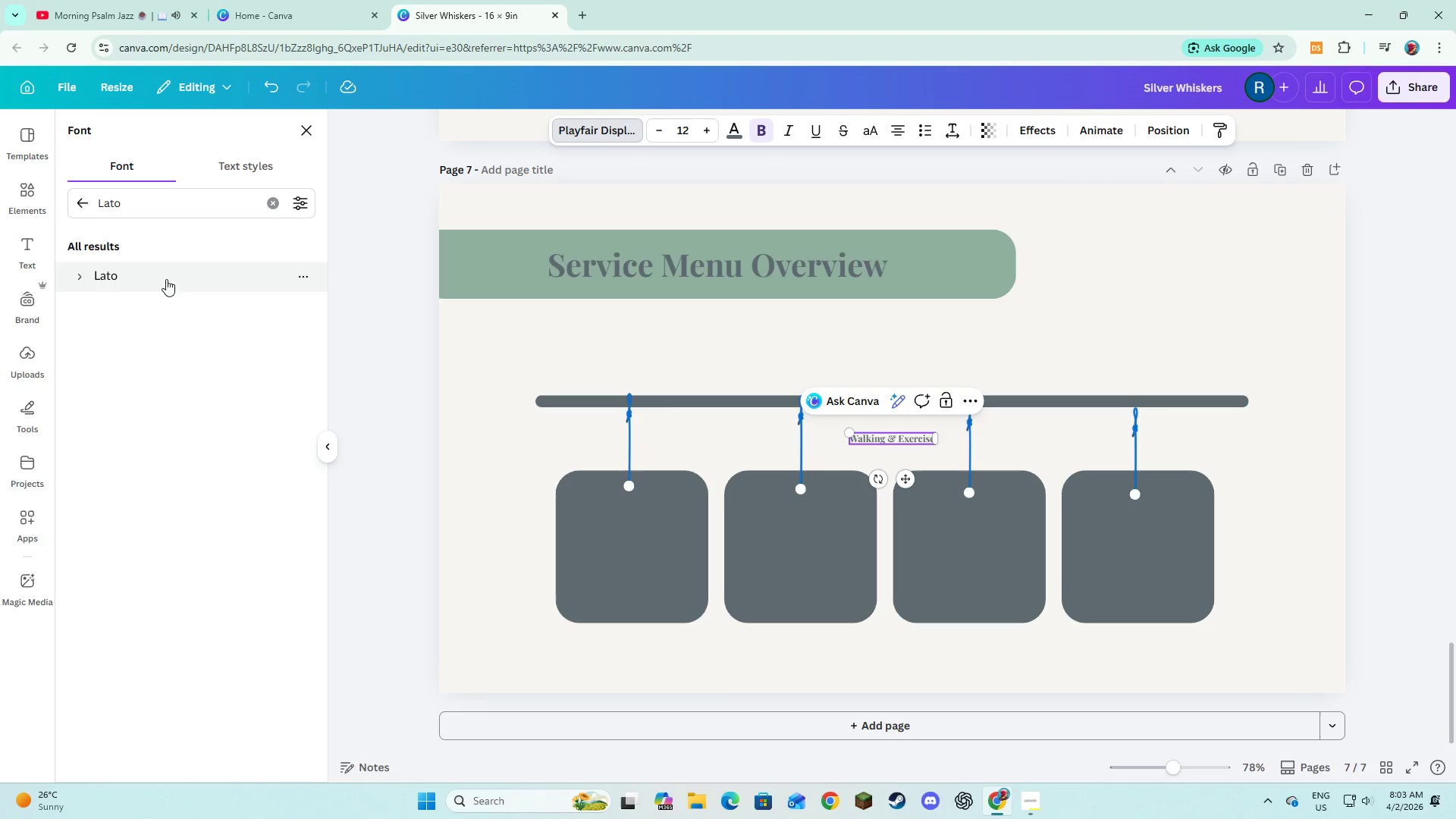 
left_click([156, 278])
 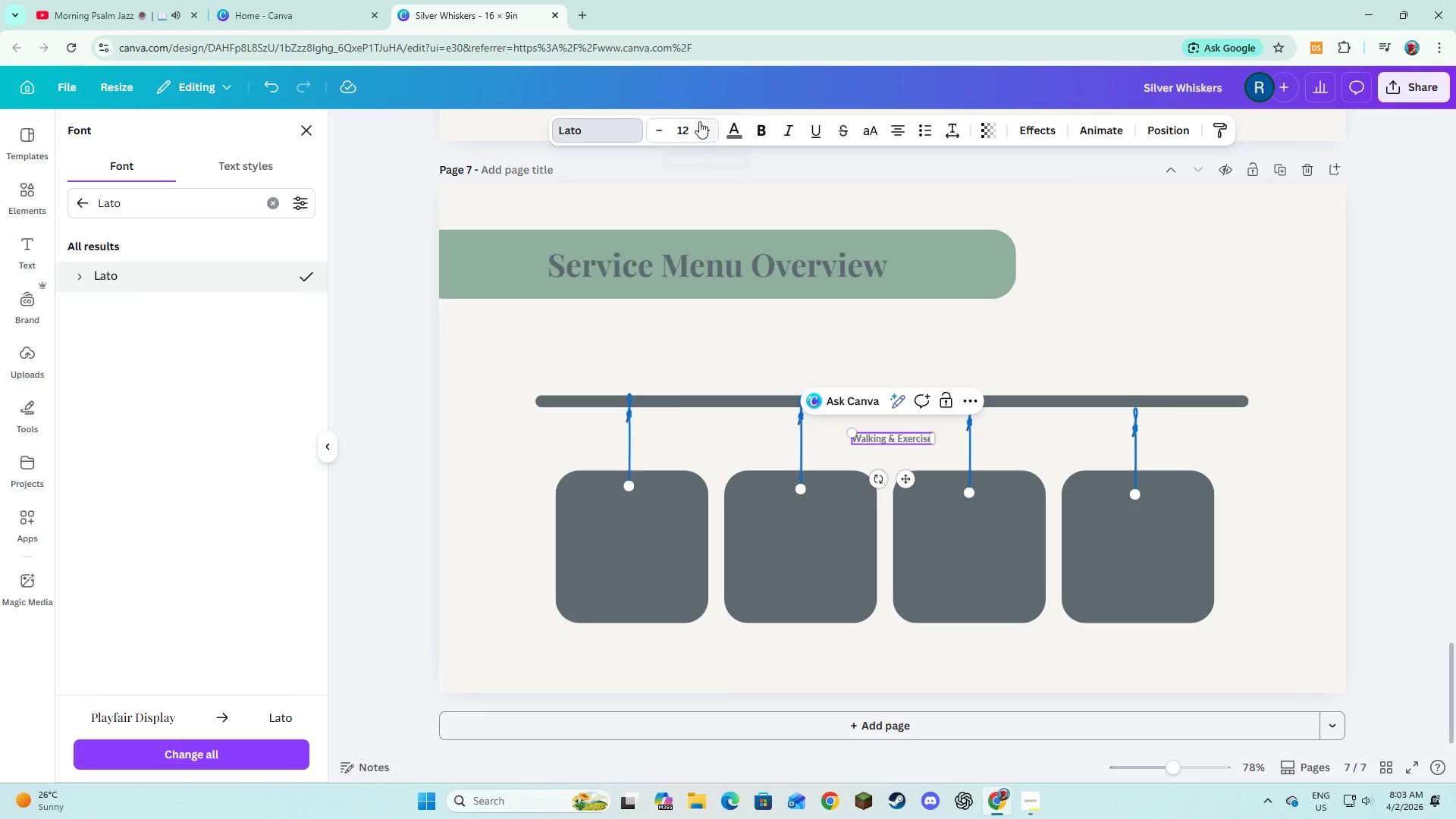 
double_click([706, 125])
 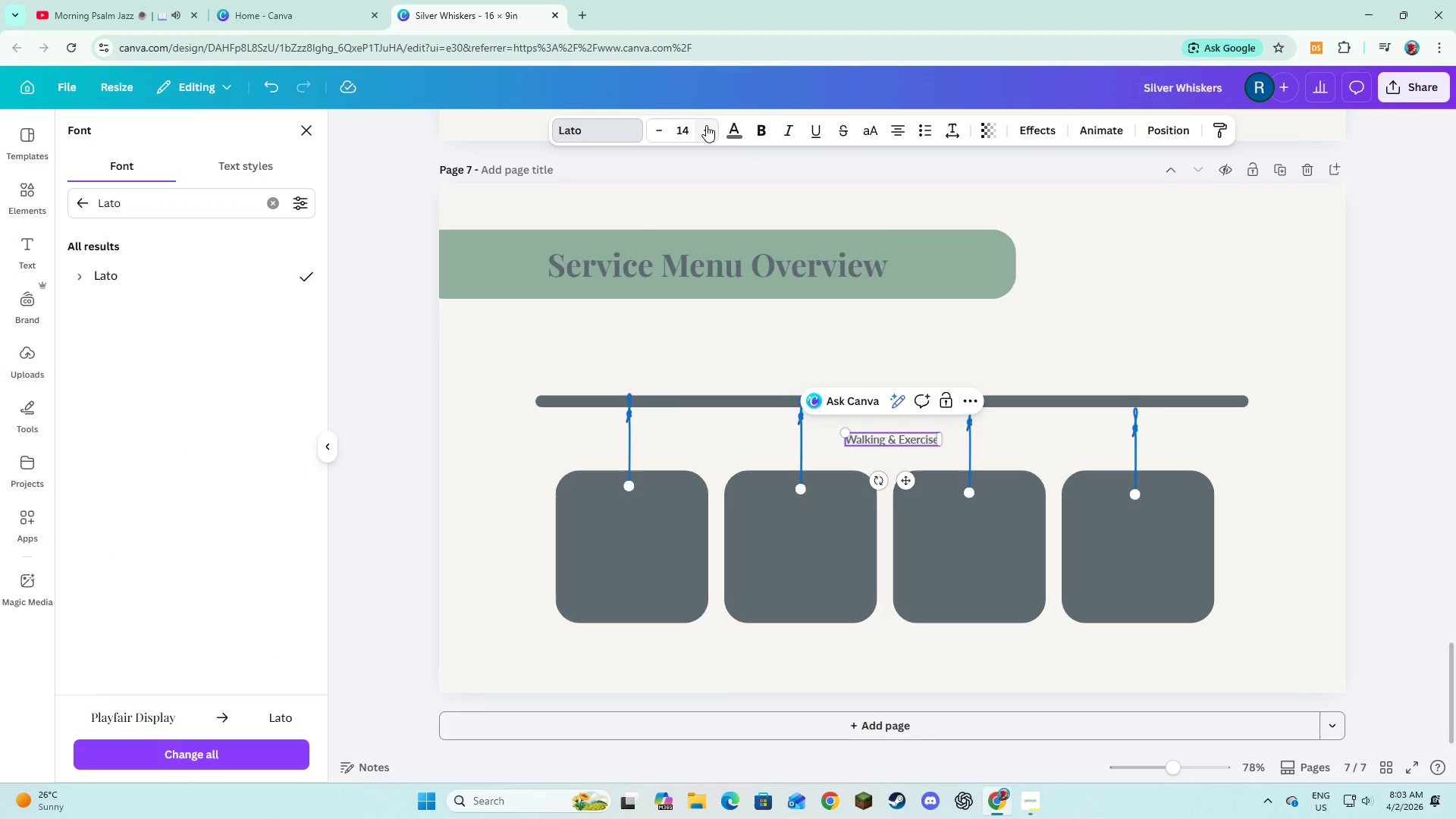 
triple_click([706, 125])
 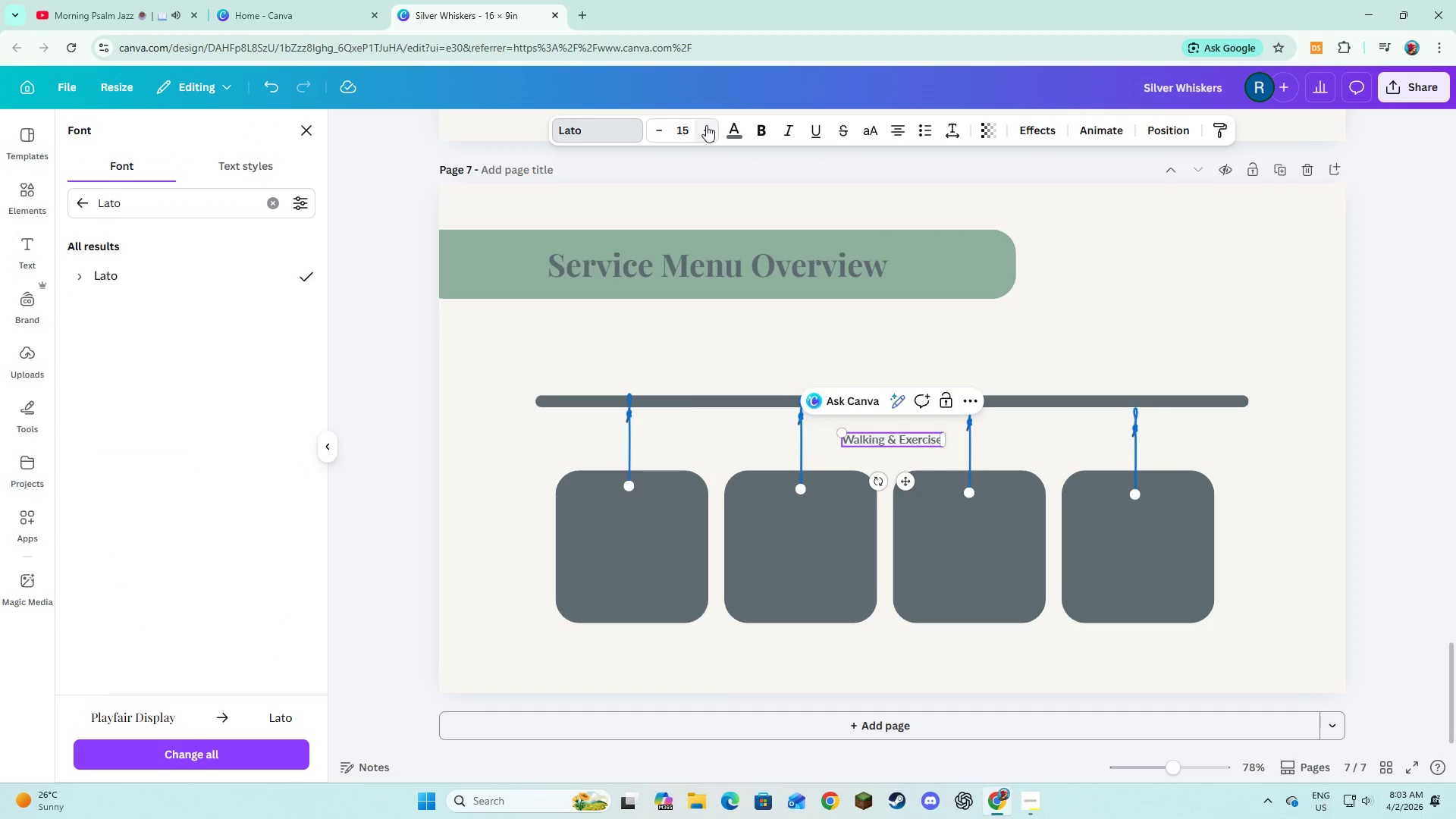 
left_click([706, 125])
 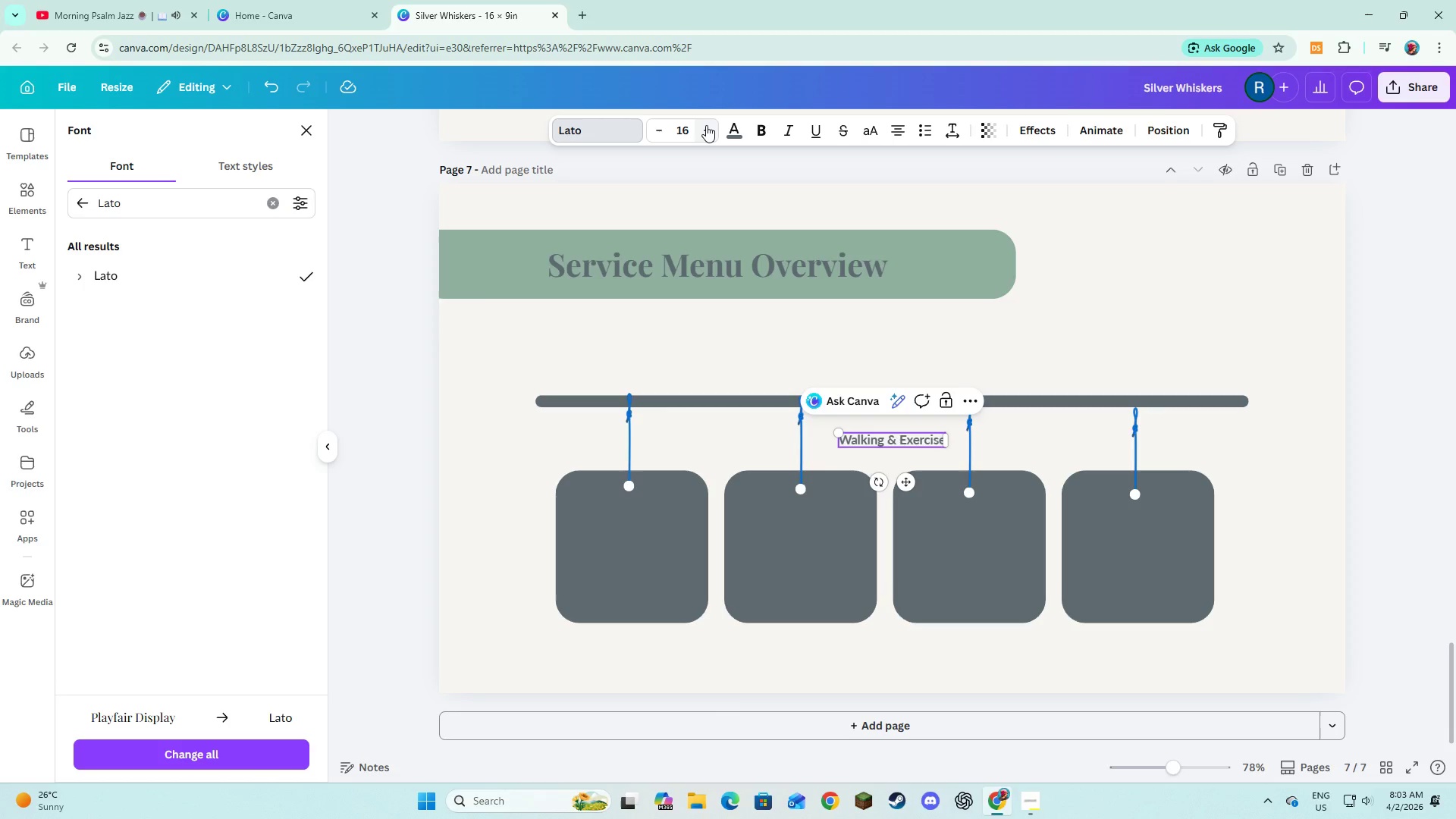 
left_click([706, 125])
 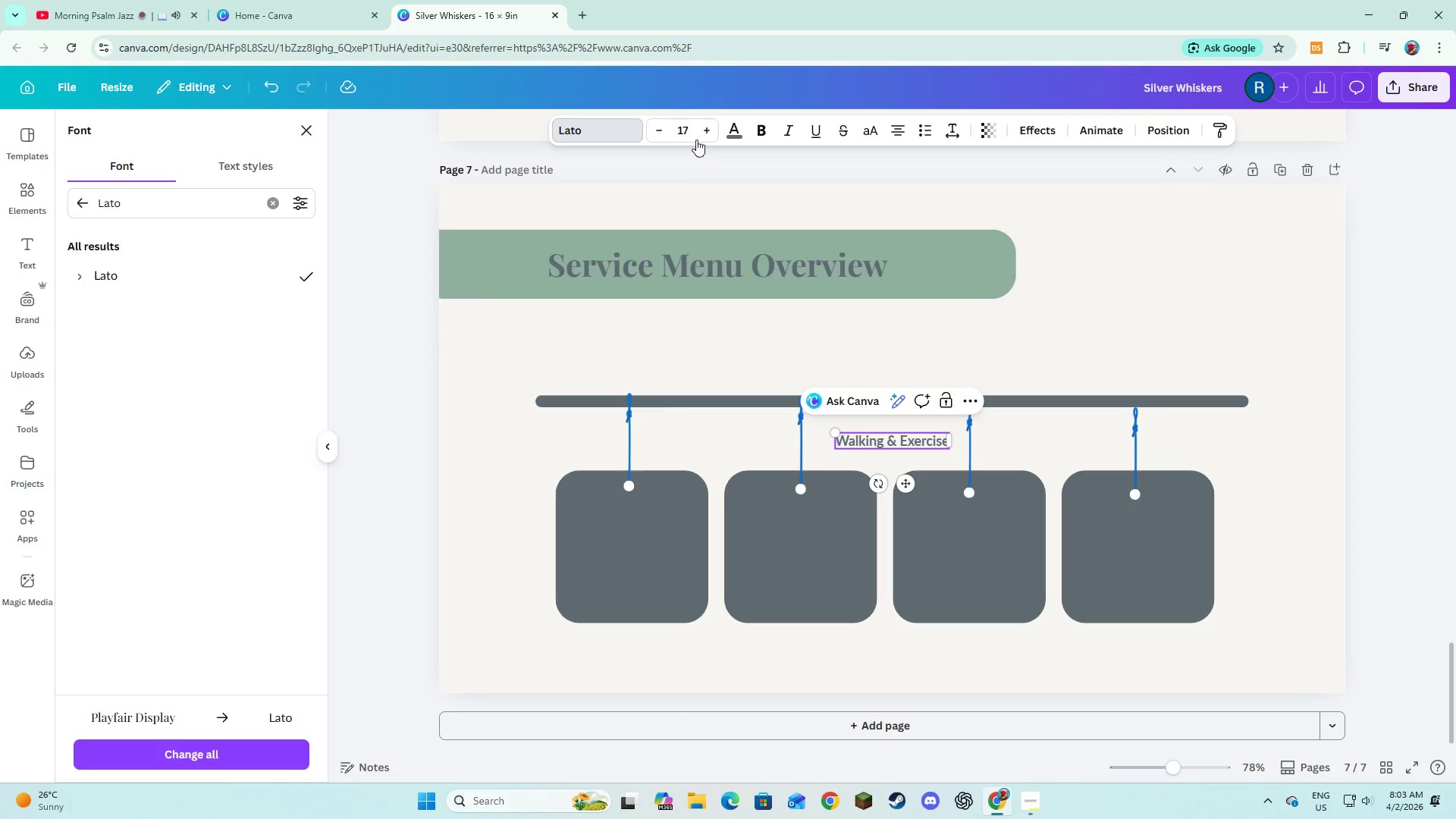 
left_click([703, 130])
 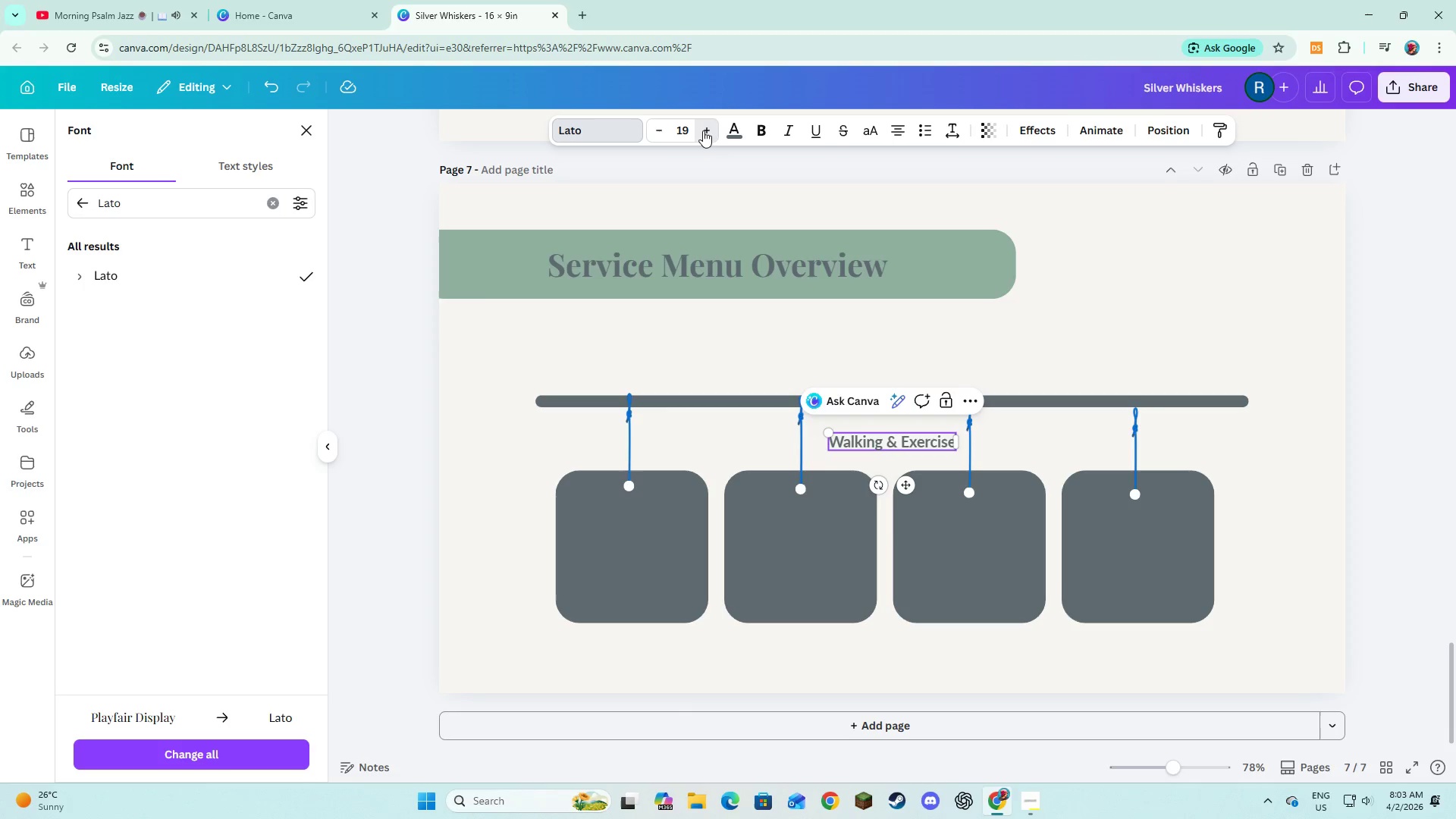 
double_click([703, 130])
 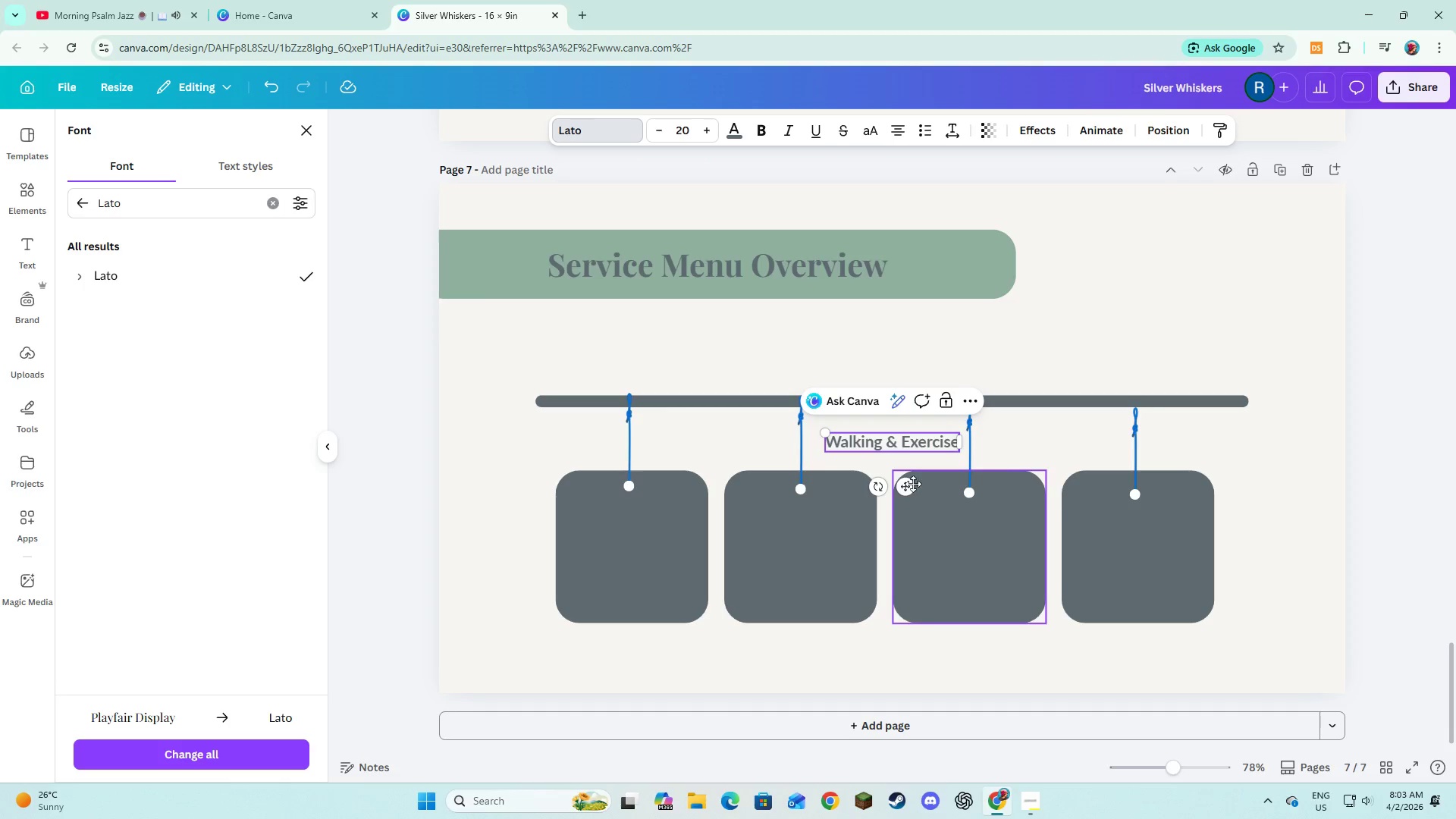 
left_click_drag(start_coordinate=[908, 482], to_coordinate=[653, 563])
 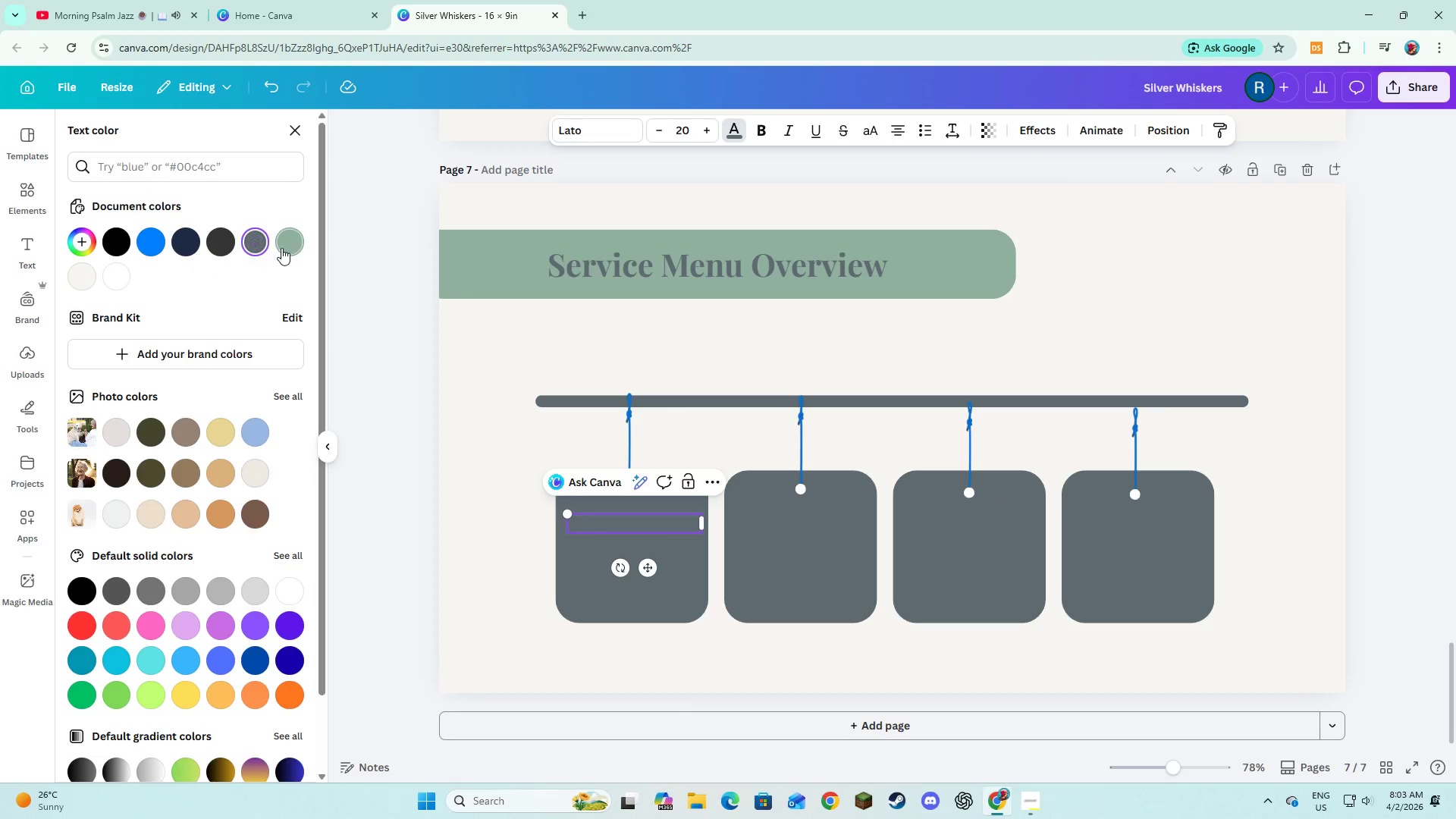 
left_click([73, 271])
 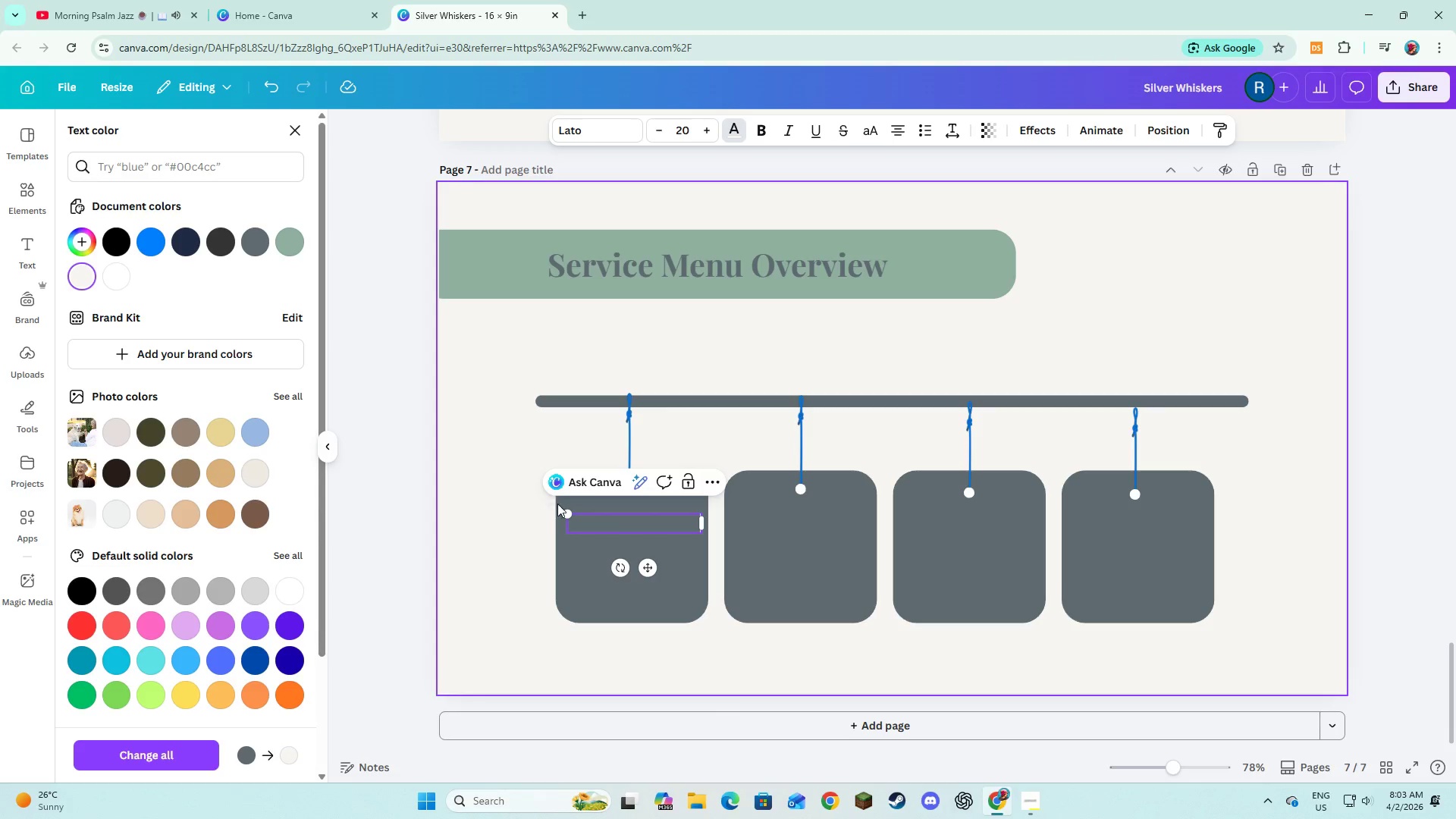 
left_click([582, 518])
 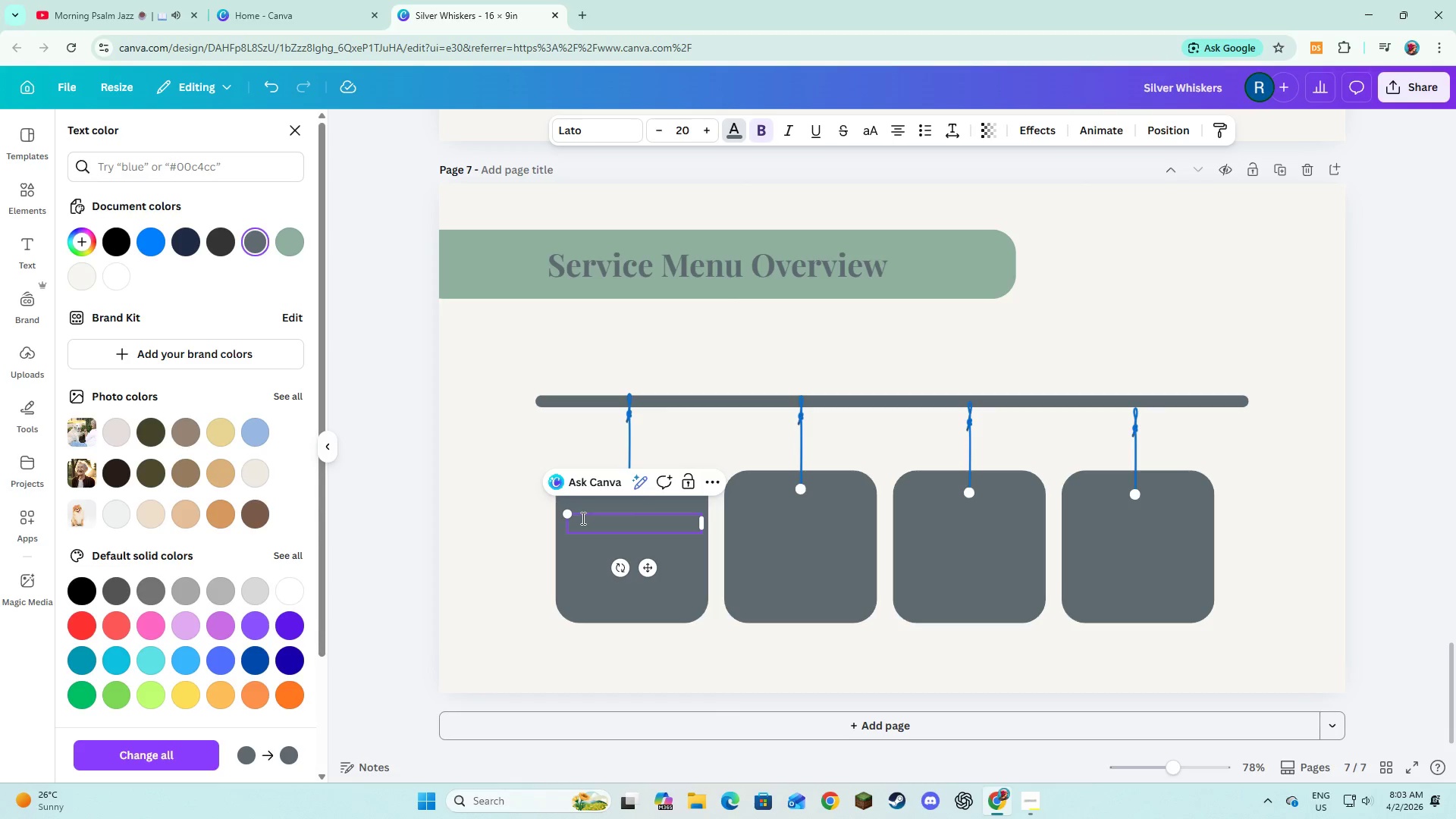 
key(Control+A)
 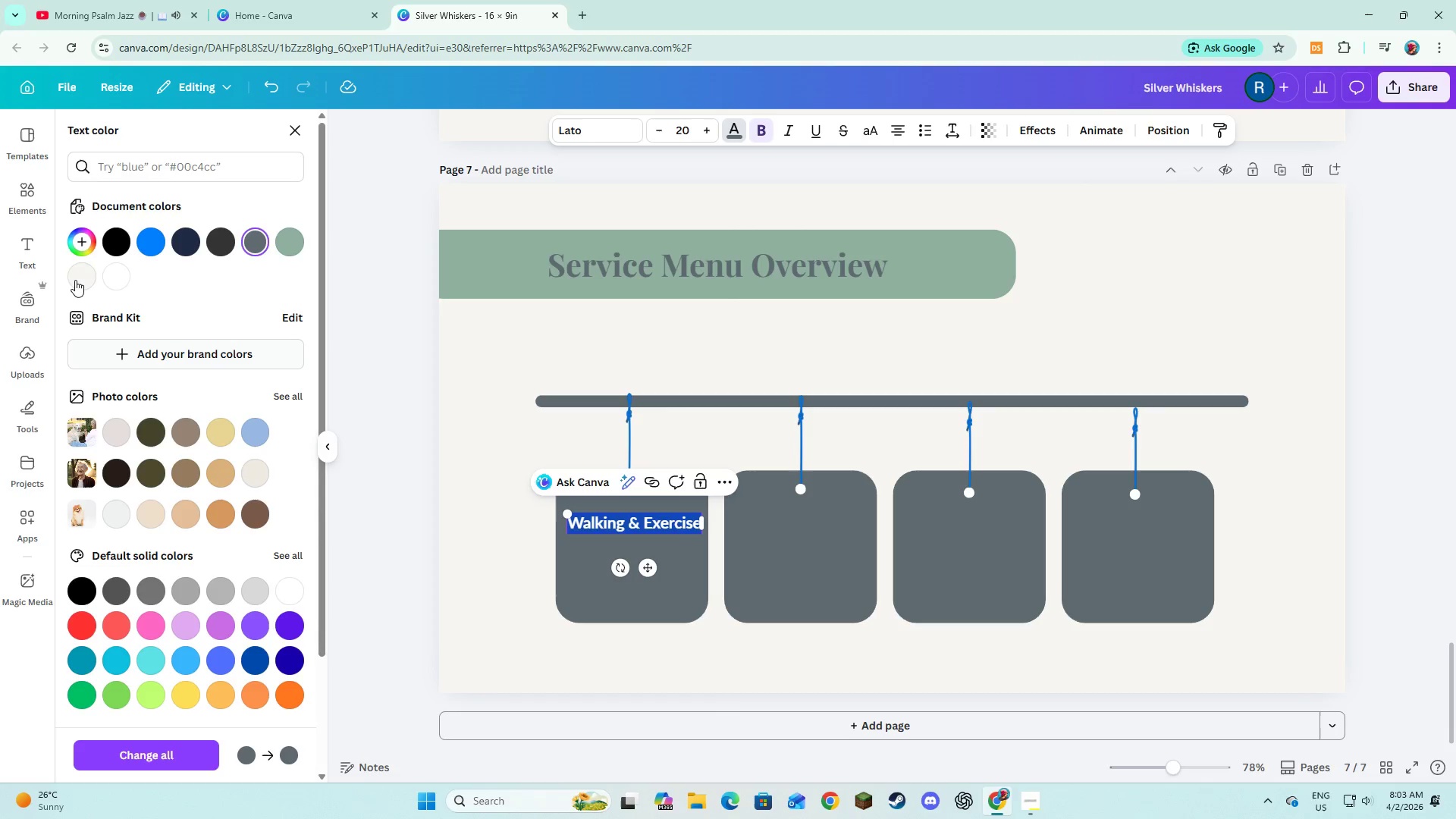 
left_click([76, 275])
 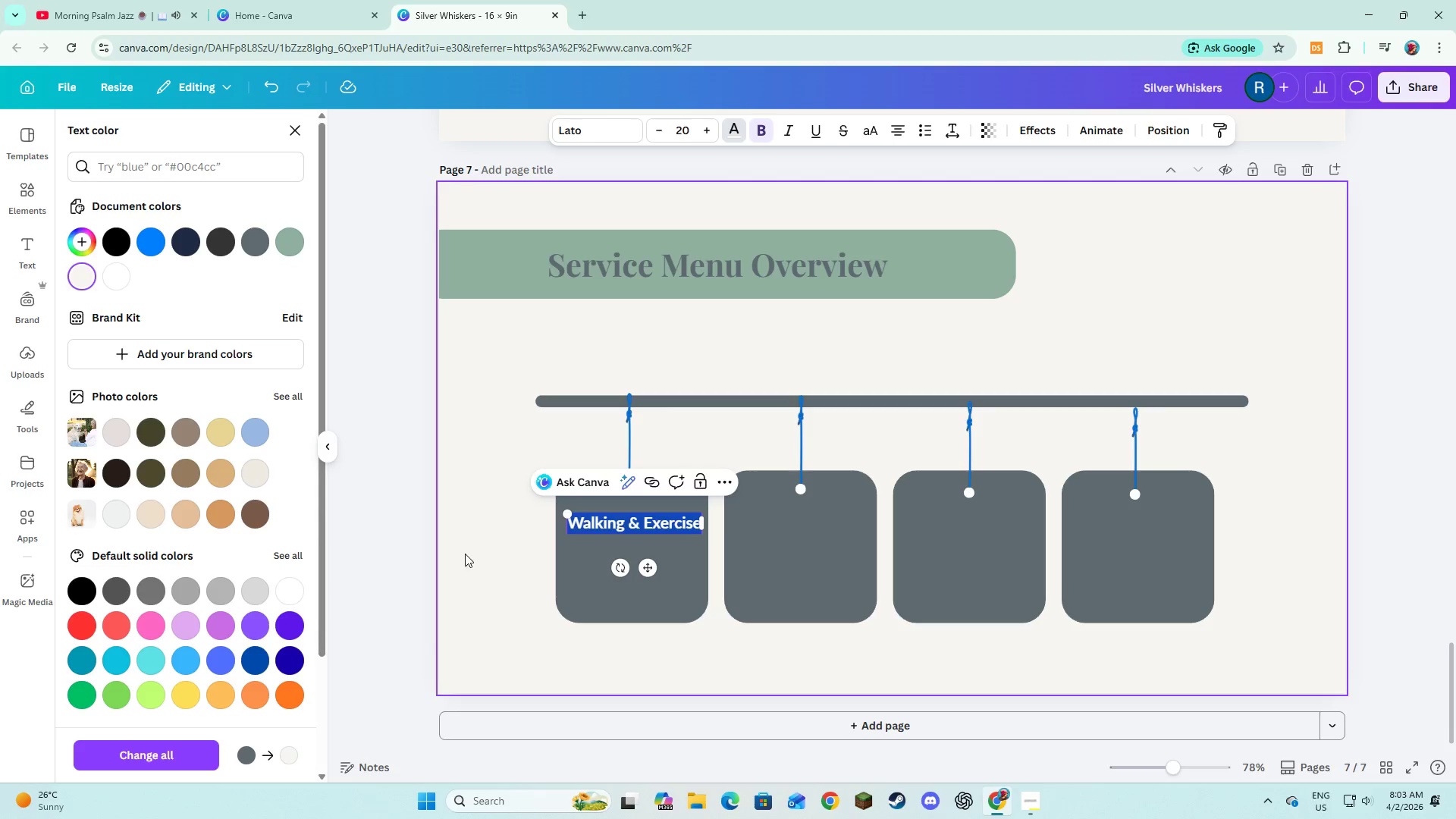 
left_click([465, 555])
 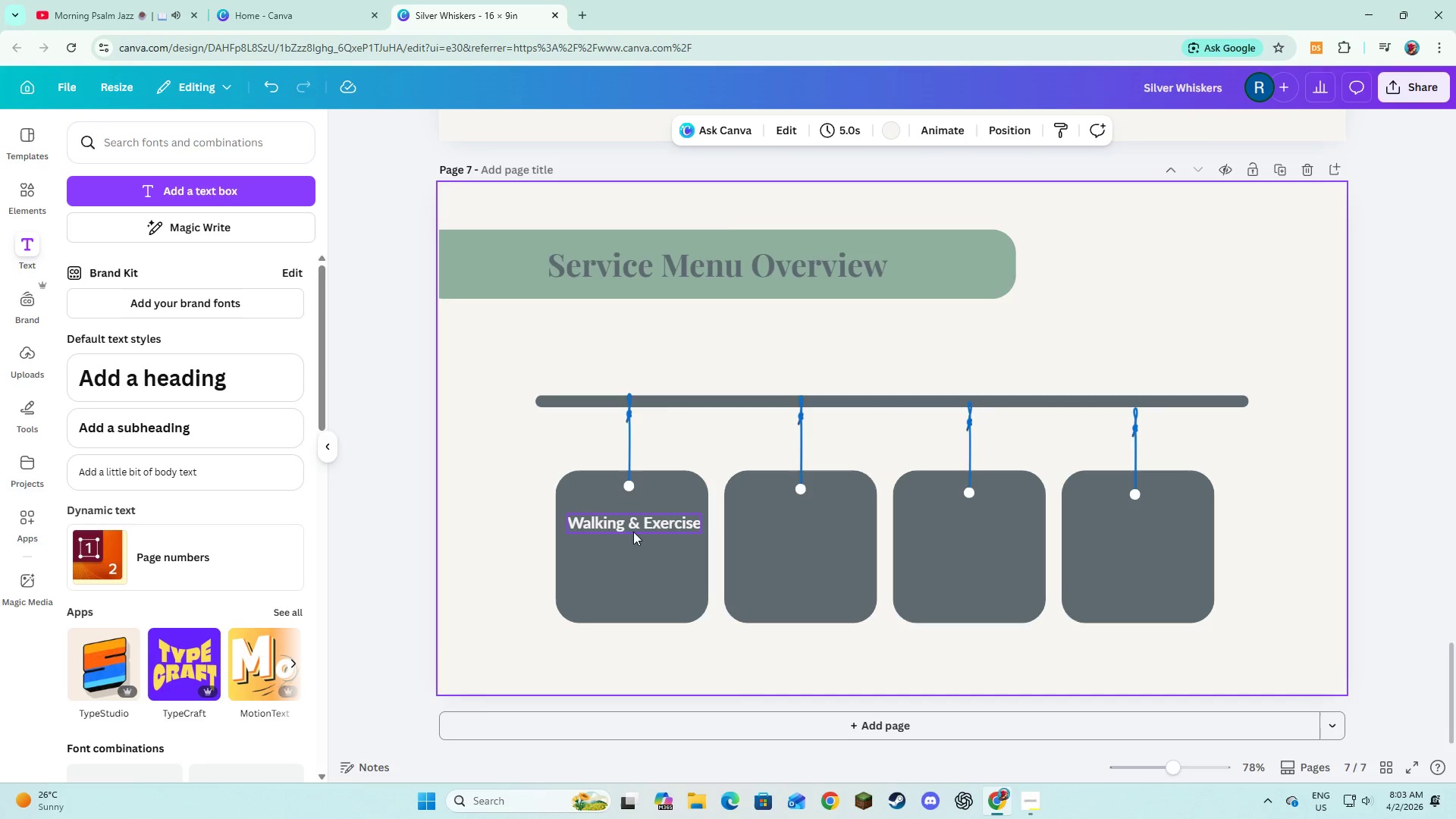 
left_click([633, 527])
 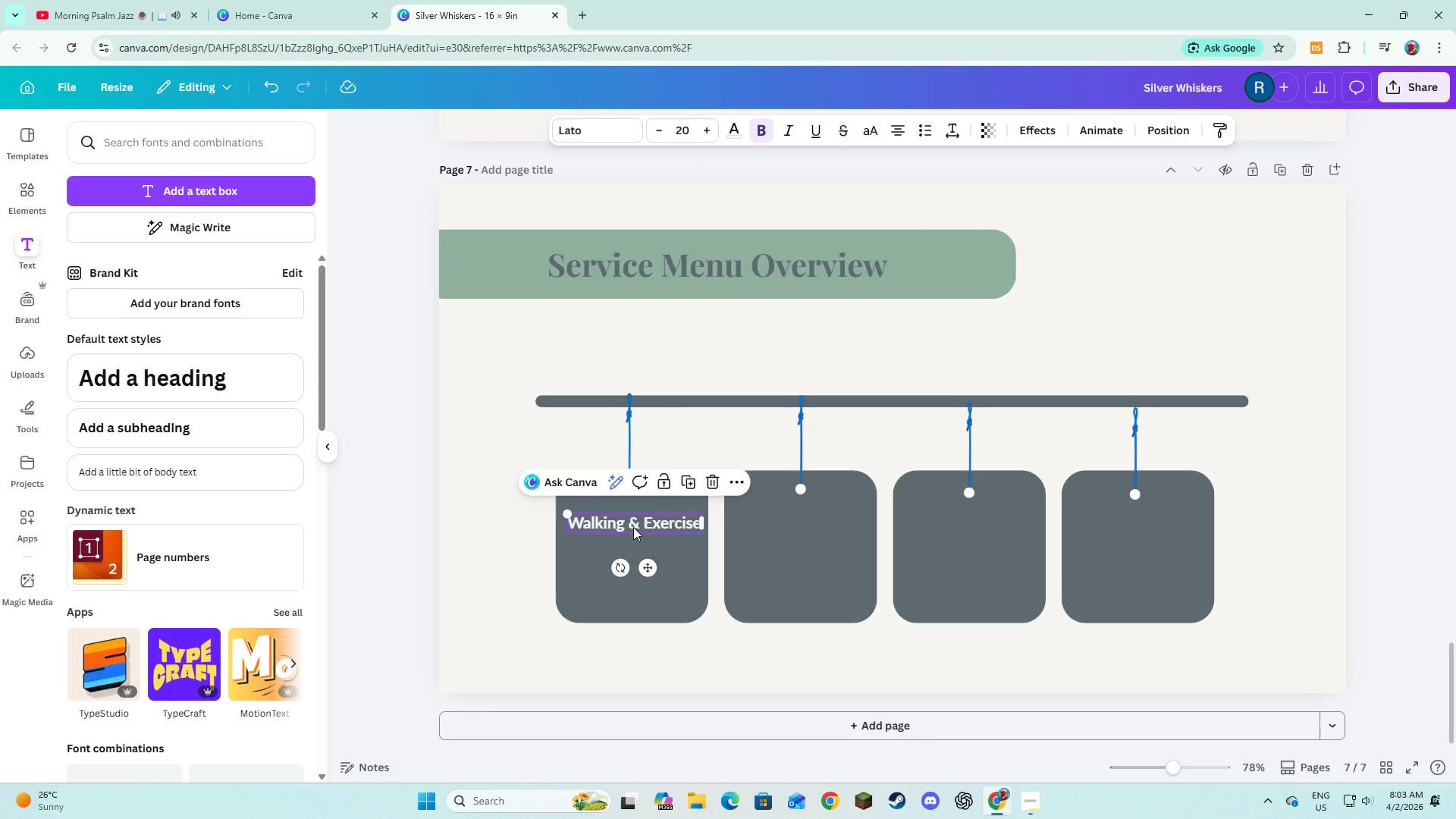 
left_click_drag(start_coordinate=[633, 527], to_coordinate=[632, 548])
 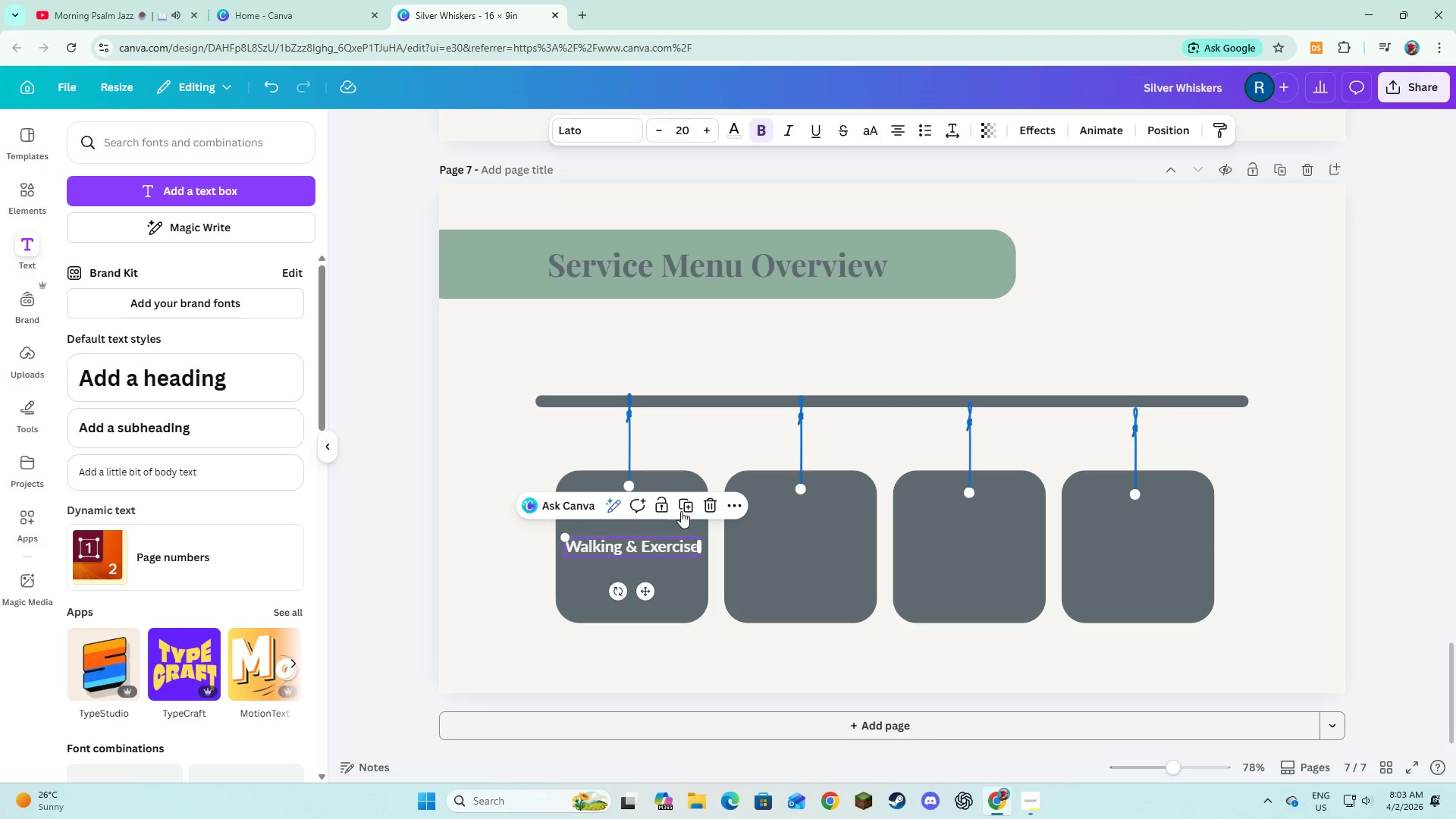 
left_click([689, 507])
 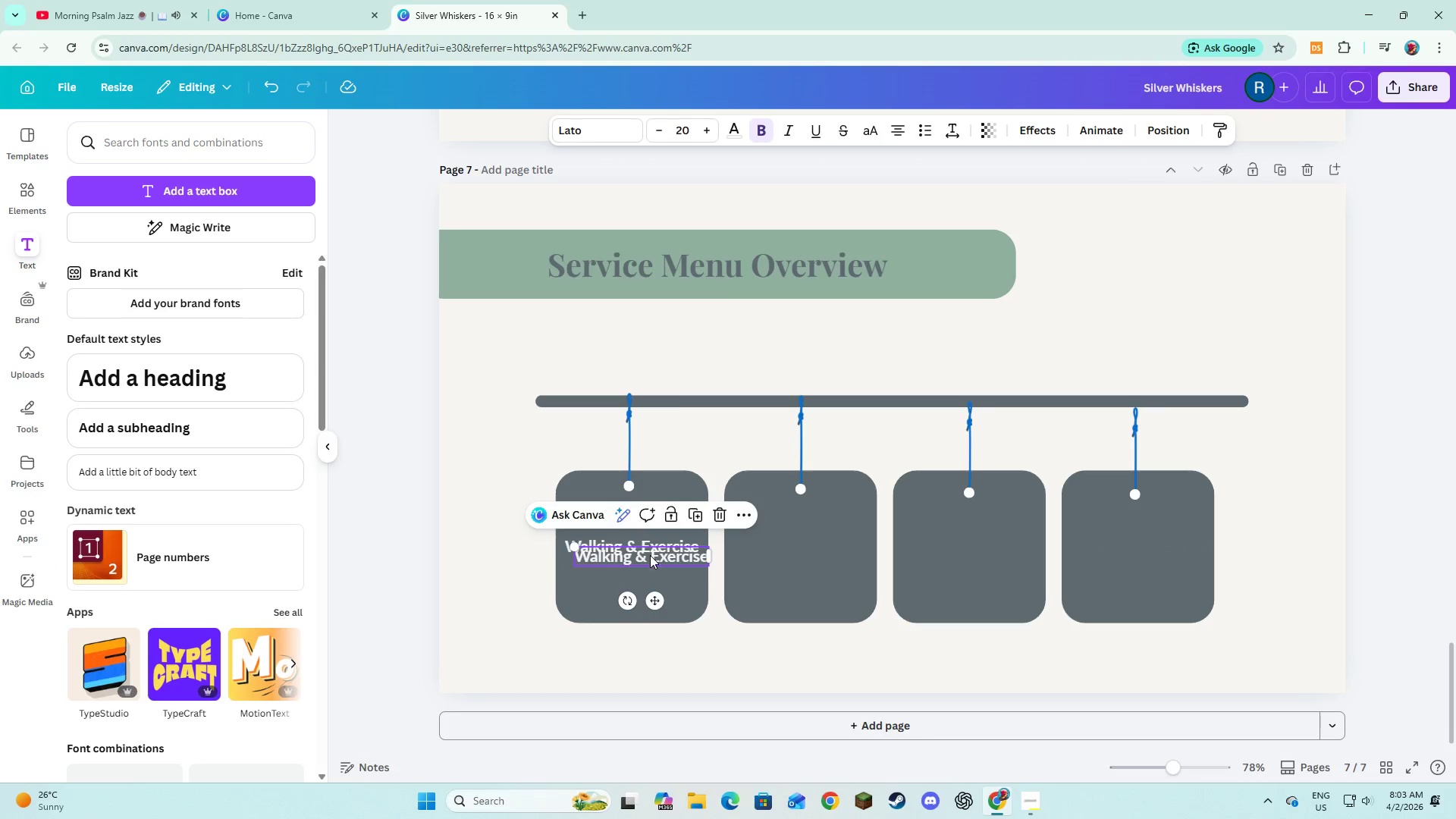 
left_click_drag(start_coordinate=[650, 557], to_coordinate=[811, 546])
 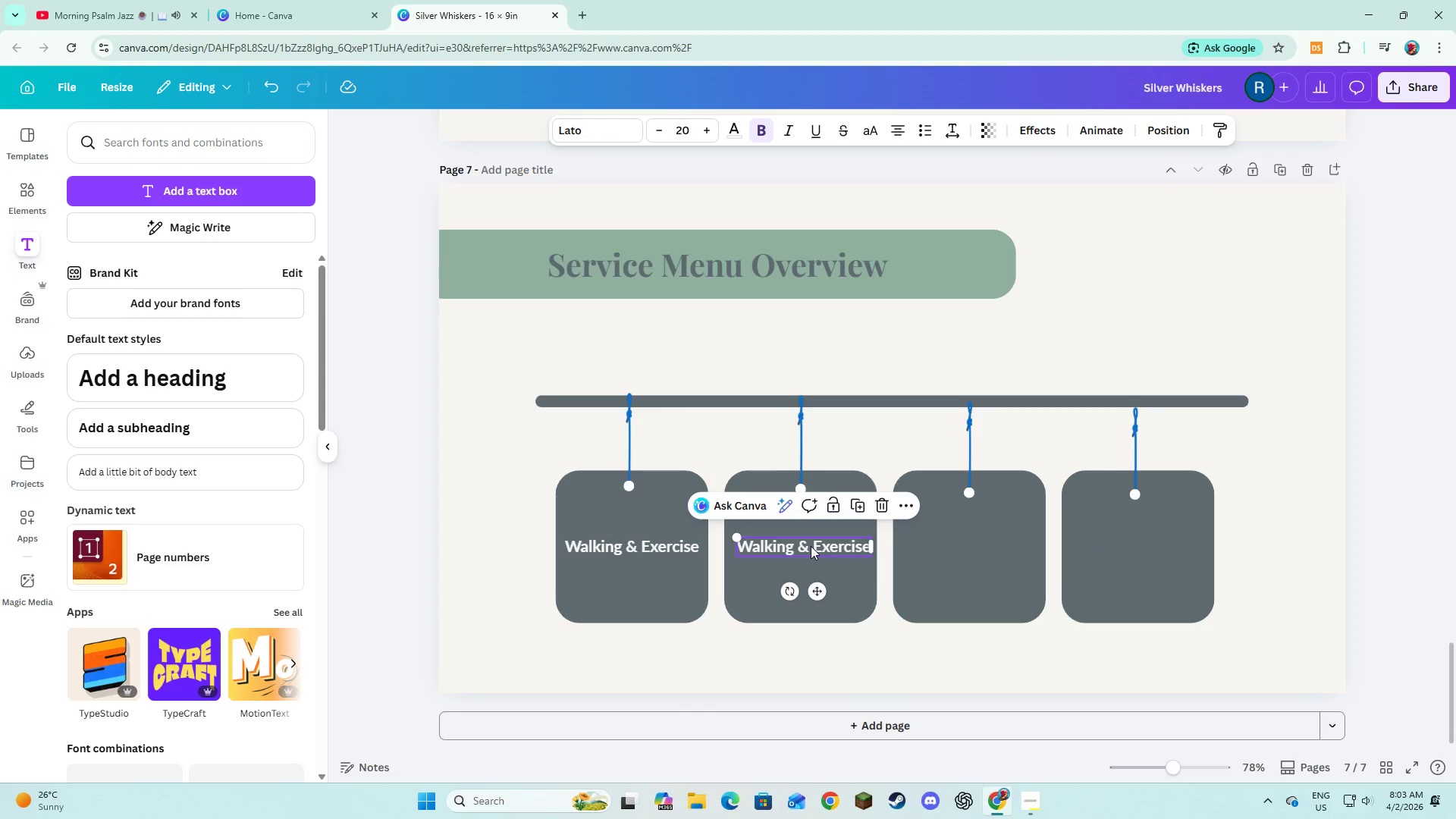 
left_click([811, 546])
 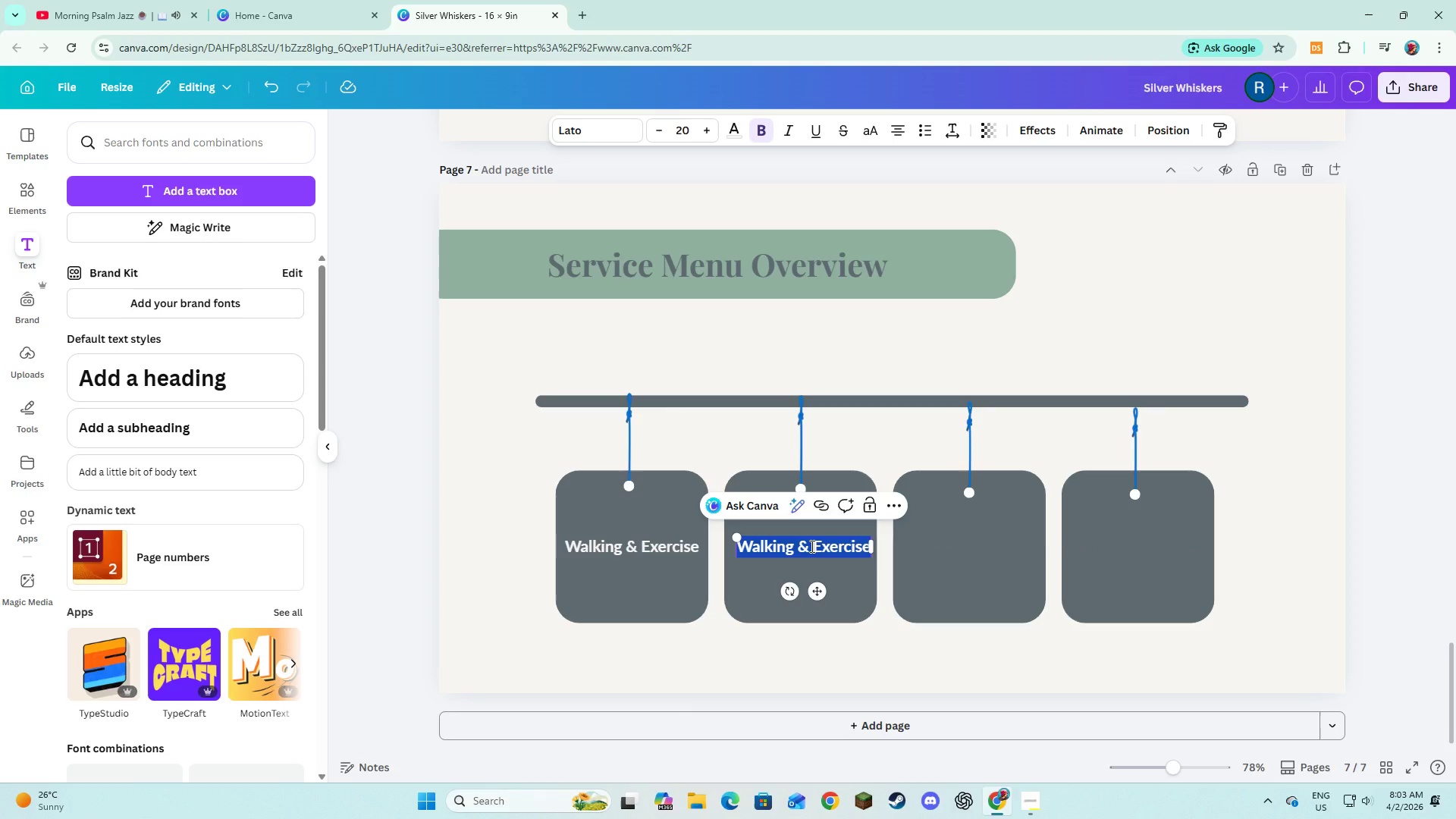 
type(Grooming & Hygiene)
 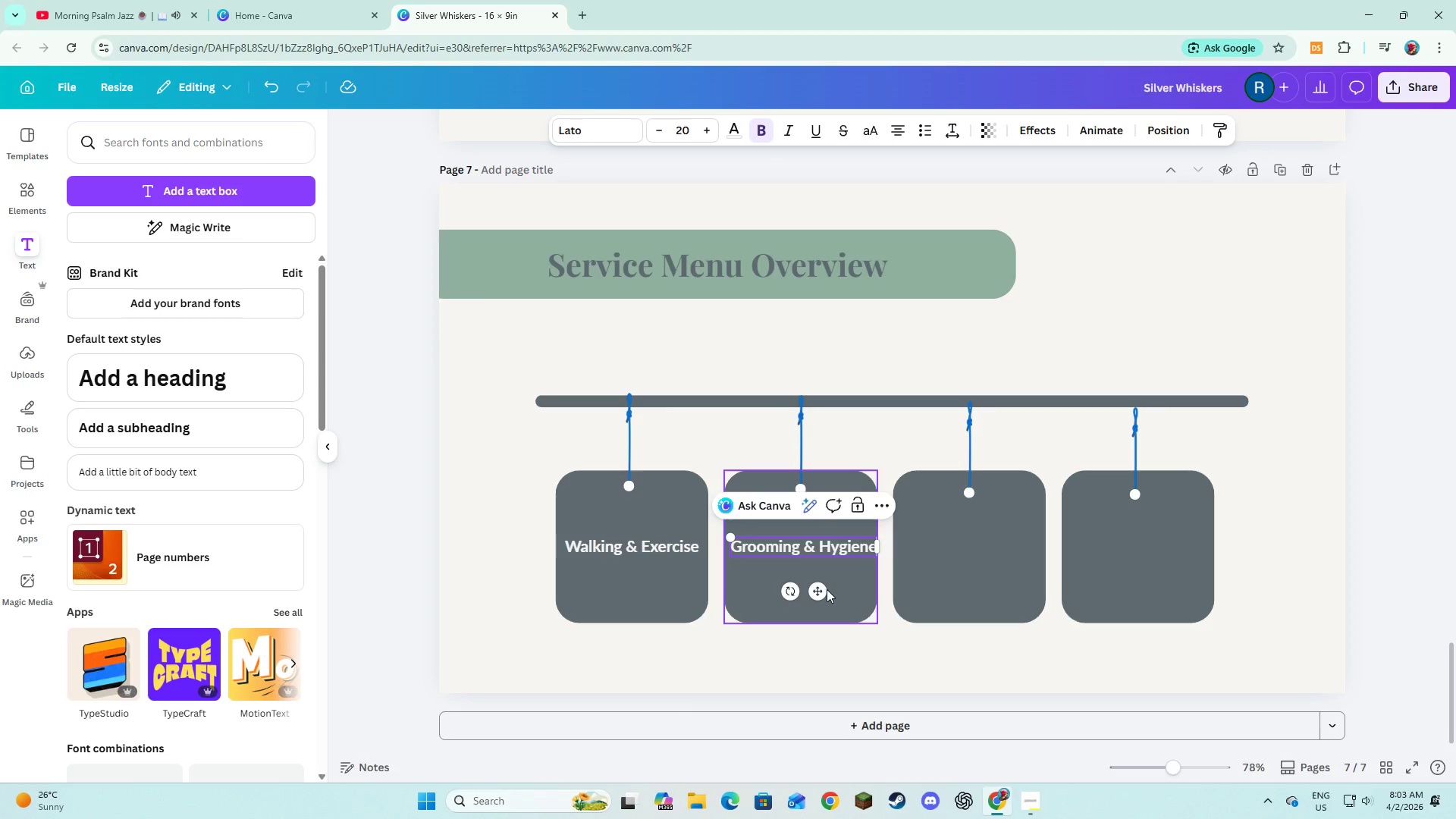 
left_click_drag(start_coordinate=[817, 592], to_coordinate=[813, 592])
 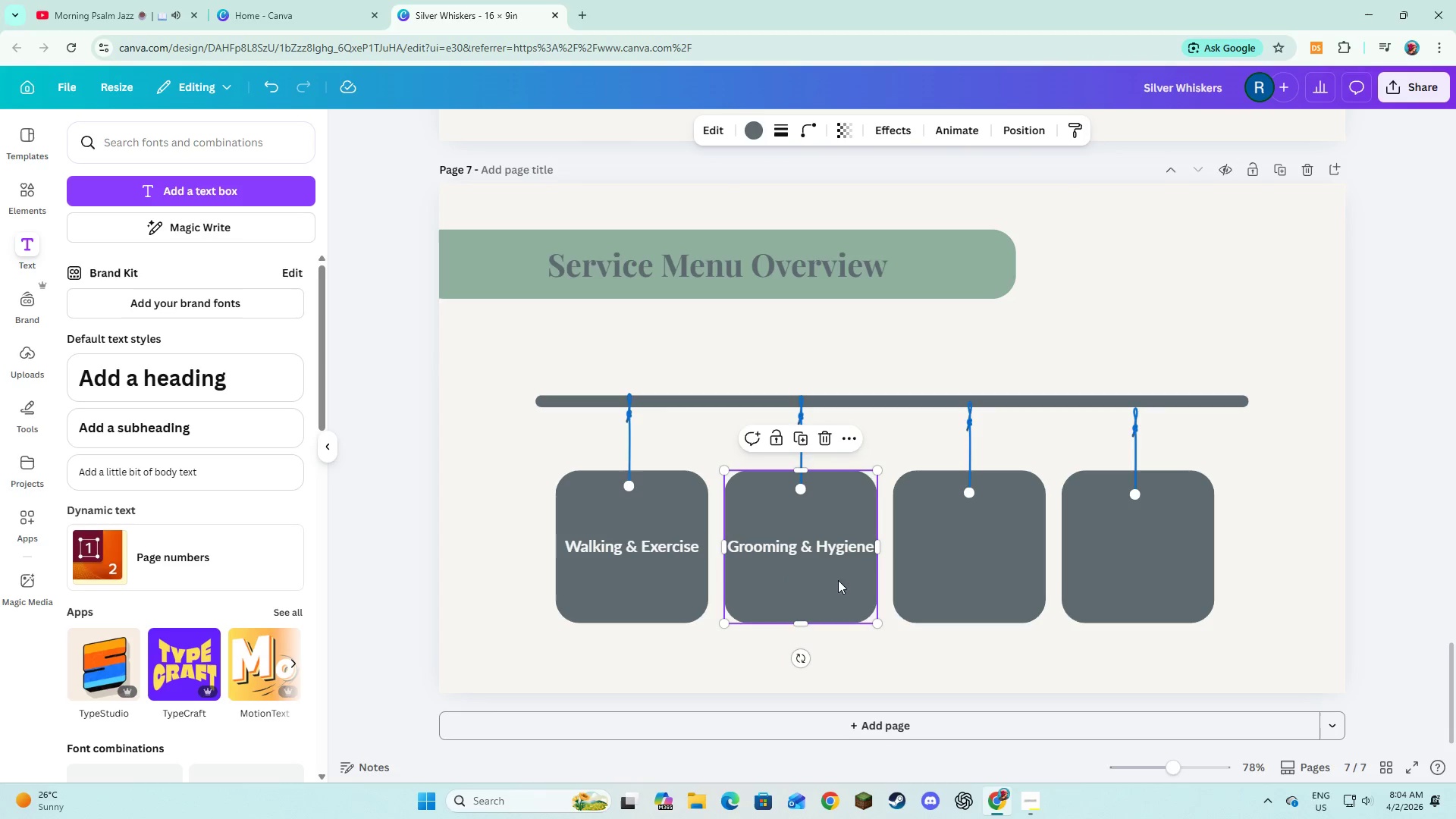 
left_click([834, 552])
 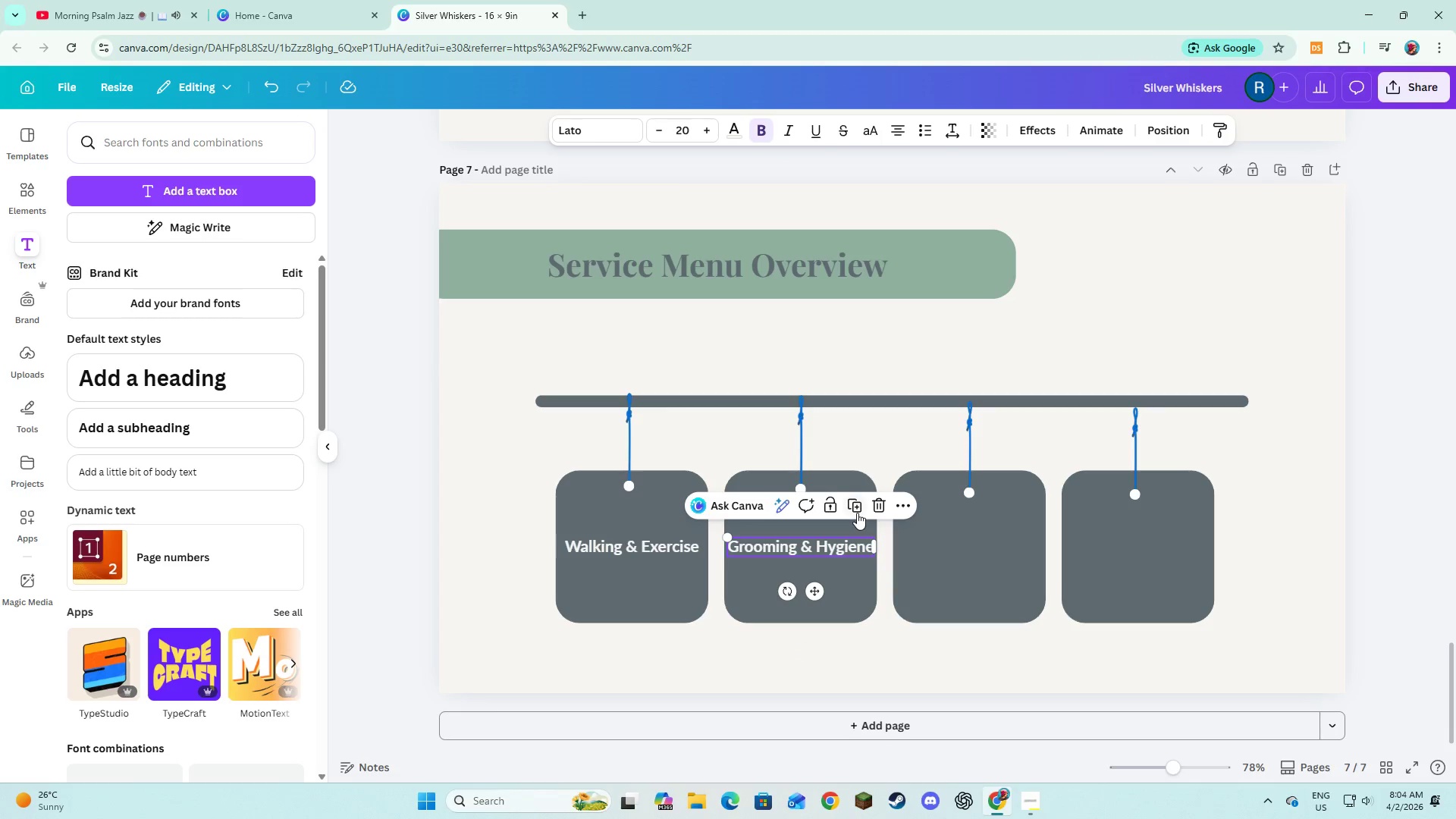 
left_click([857, 513])
 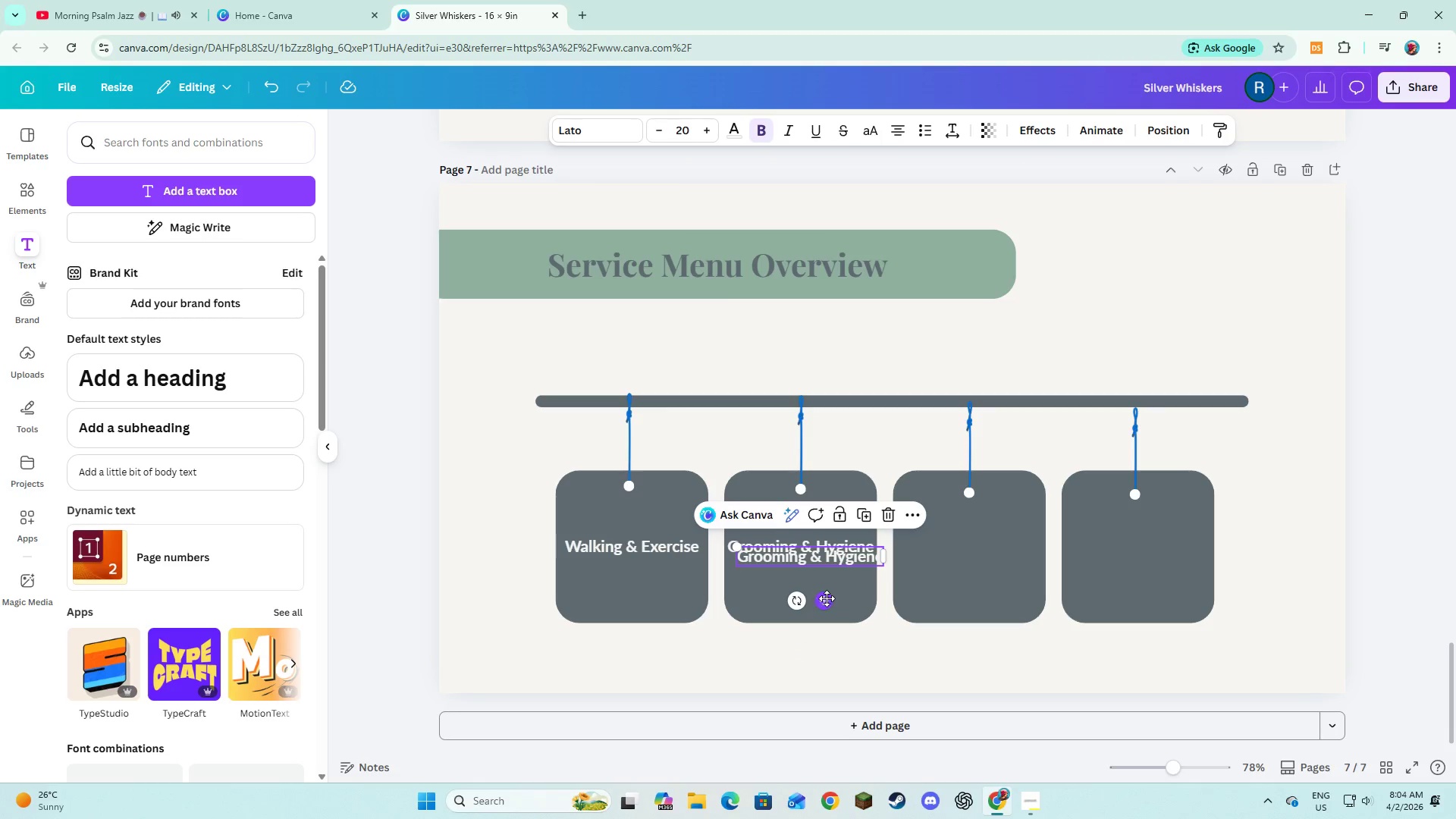 
left_click_drag(start_coordinate=[827, 598], to_coordinate=[986, 585])
 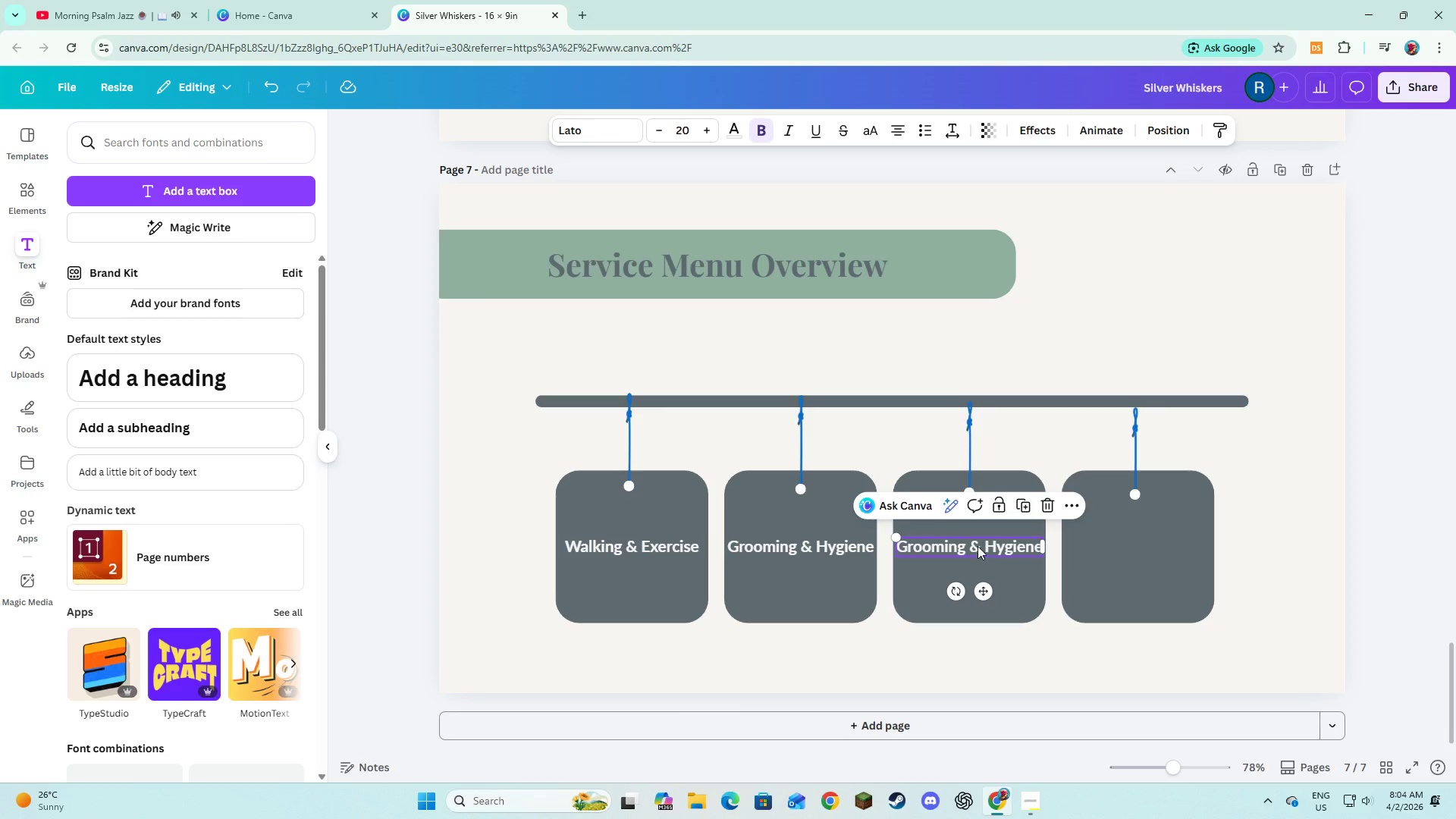 
left_click([977, 546])
 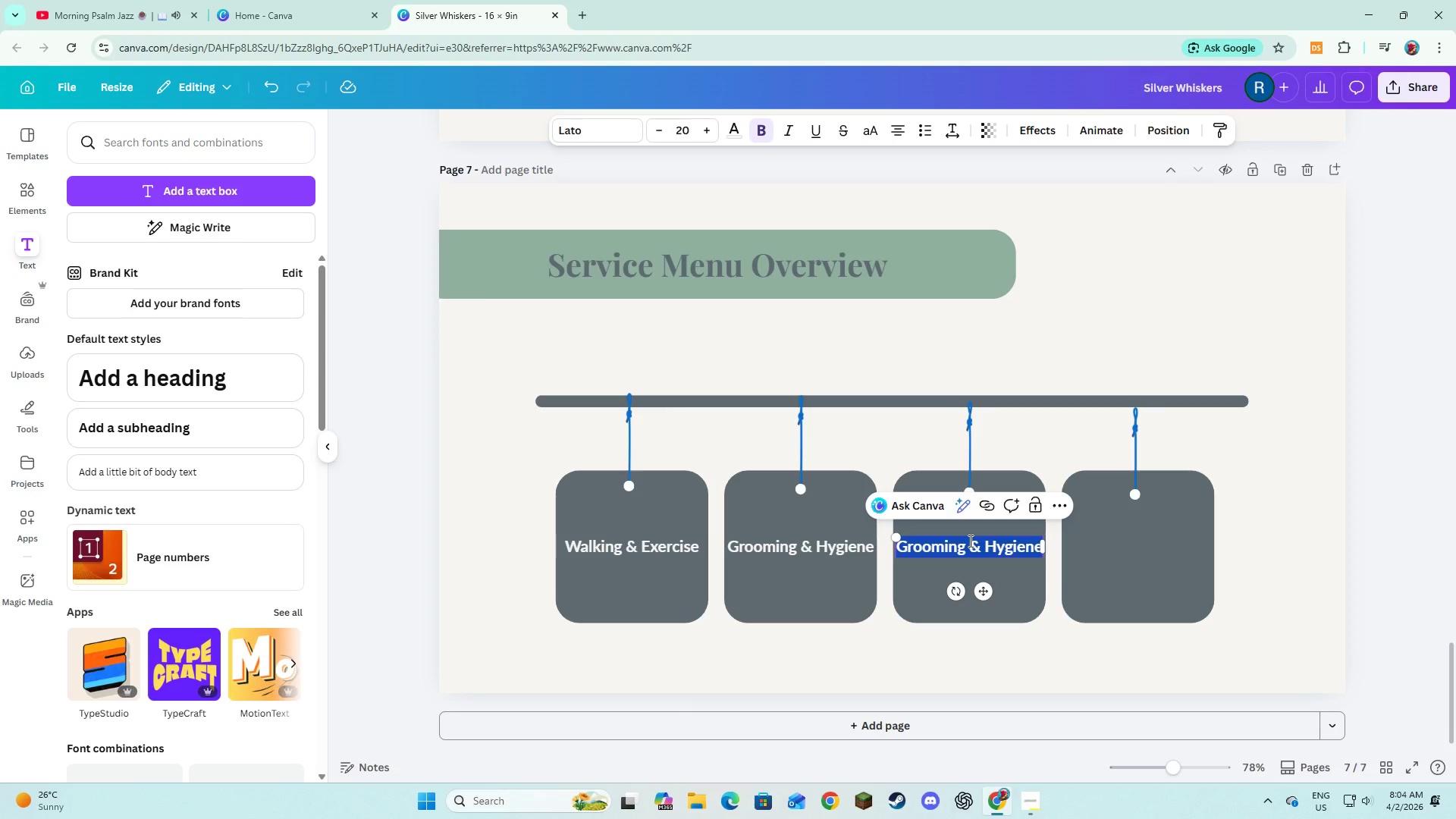 
type(B)
key(Backspace)
type(Veterinary Transport)
 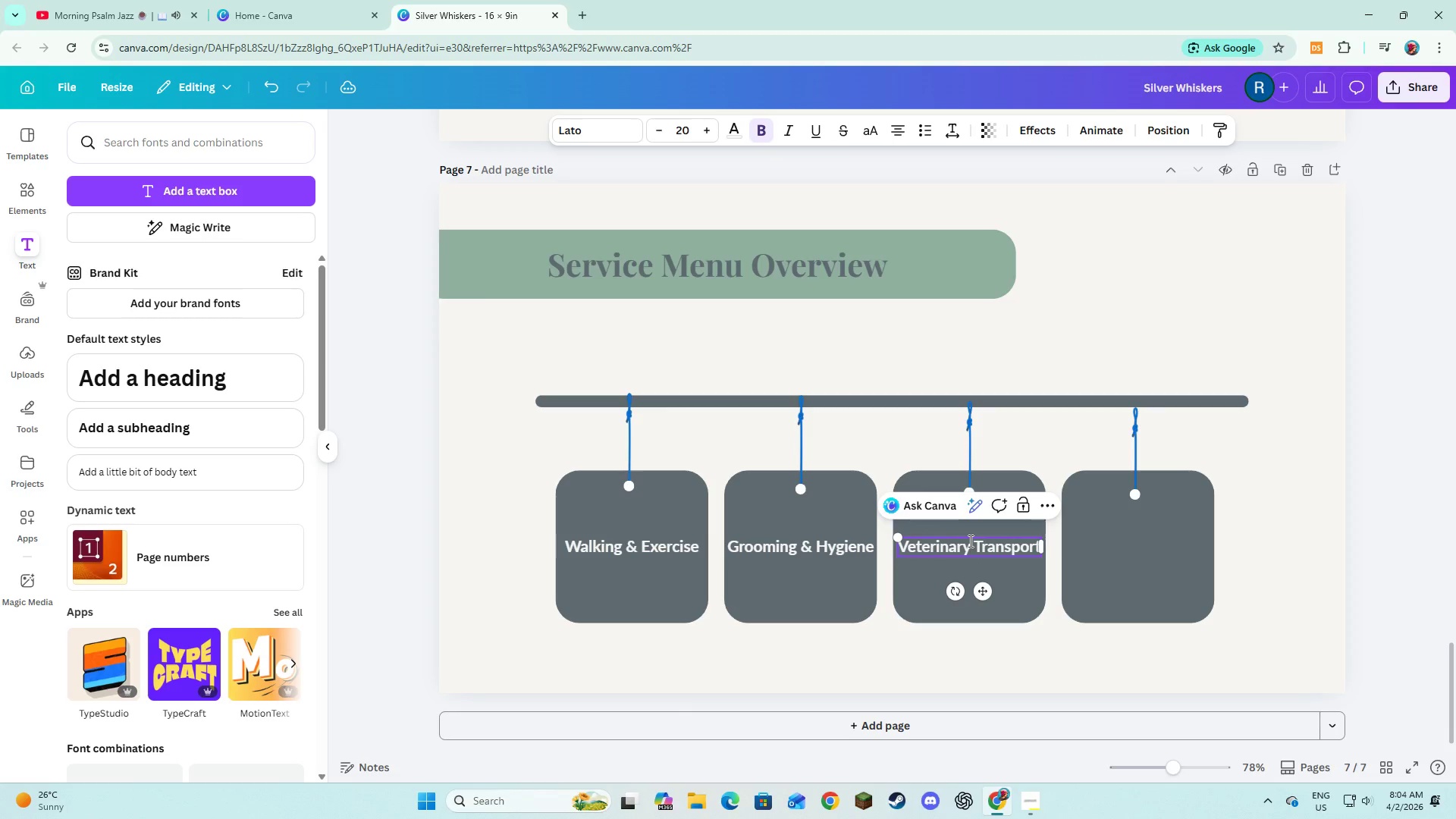 
left_click([1015, 585])
 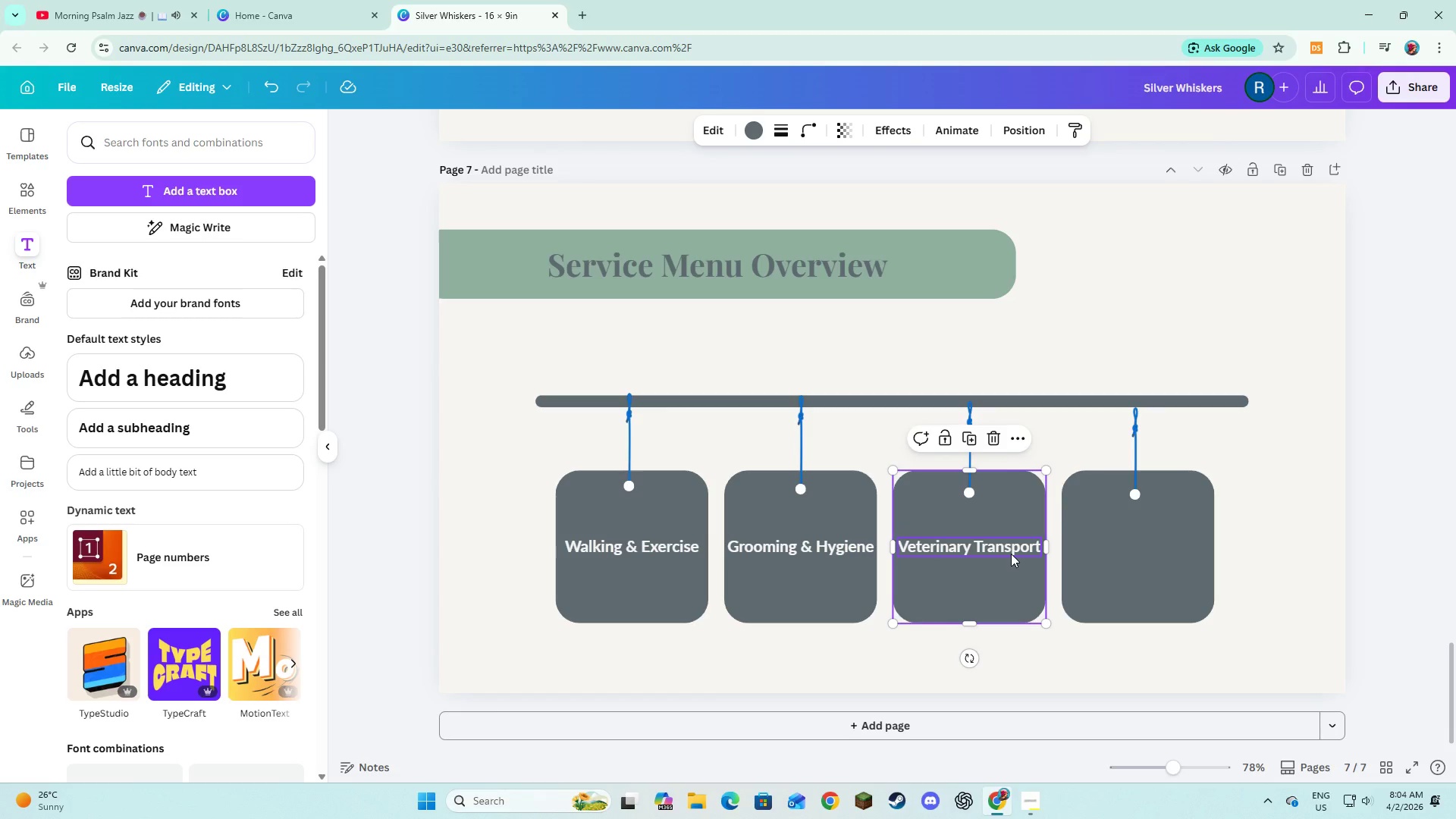 
left_click([1011, 554])
 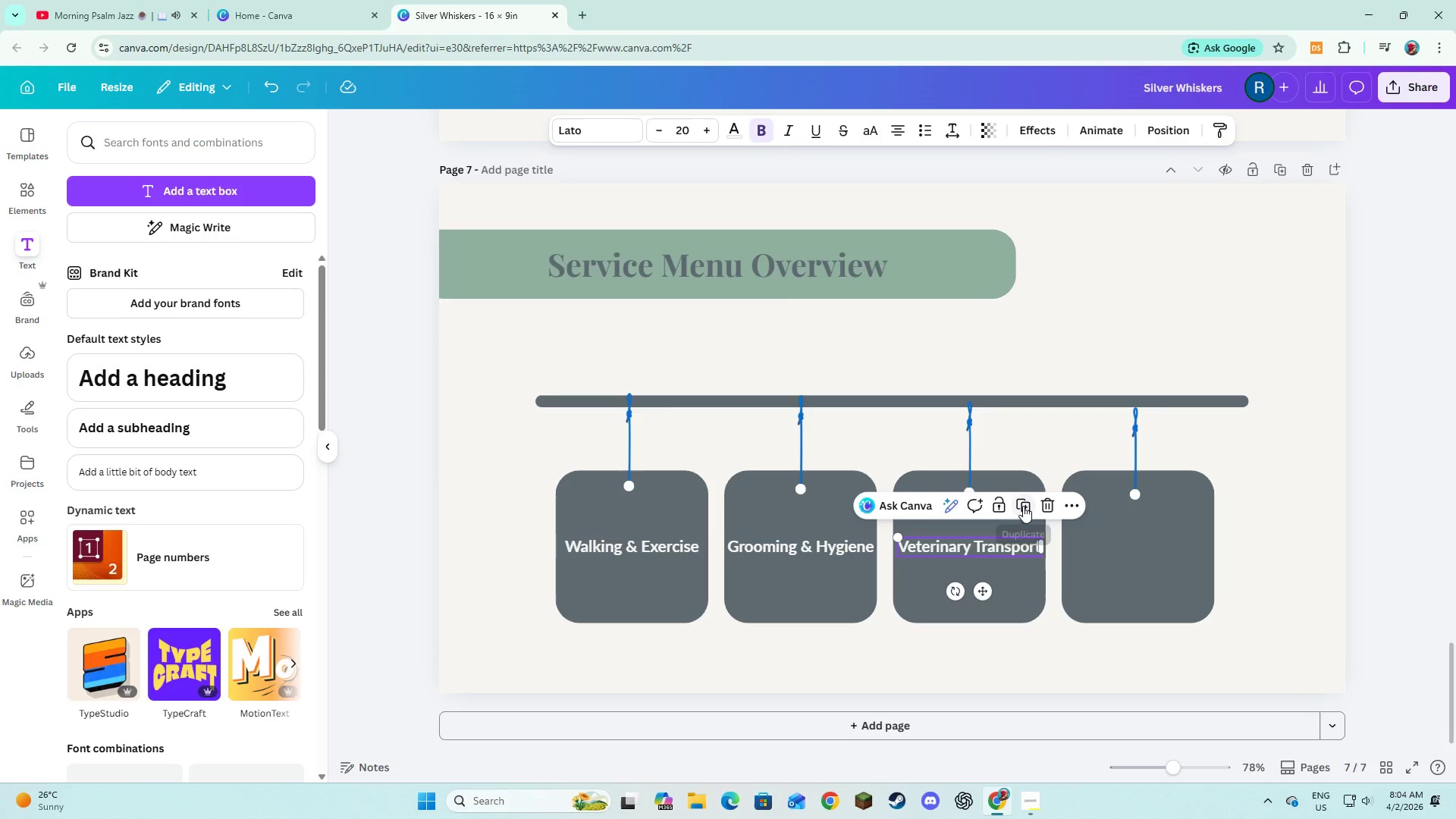 
left_click([1023, 506])
 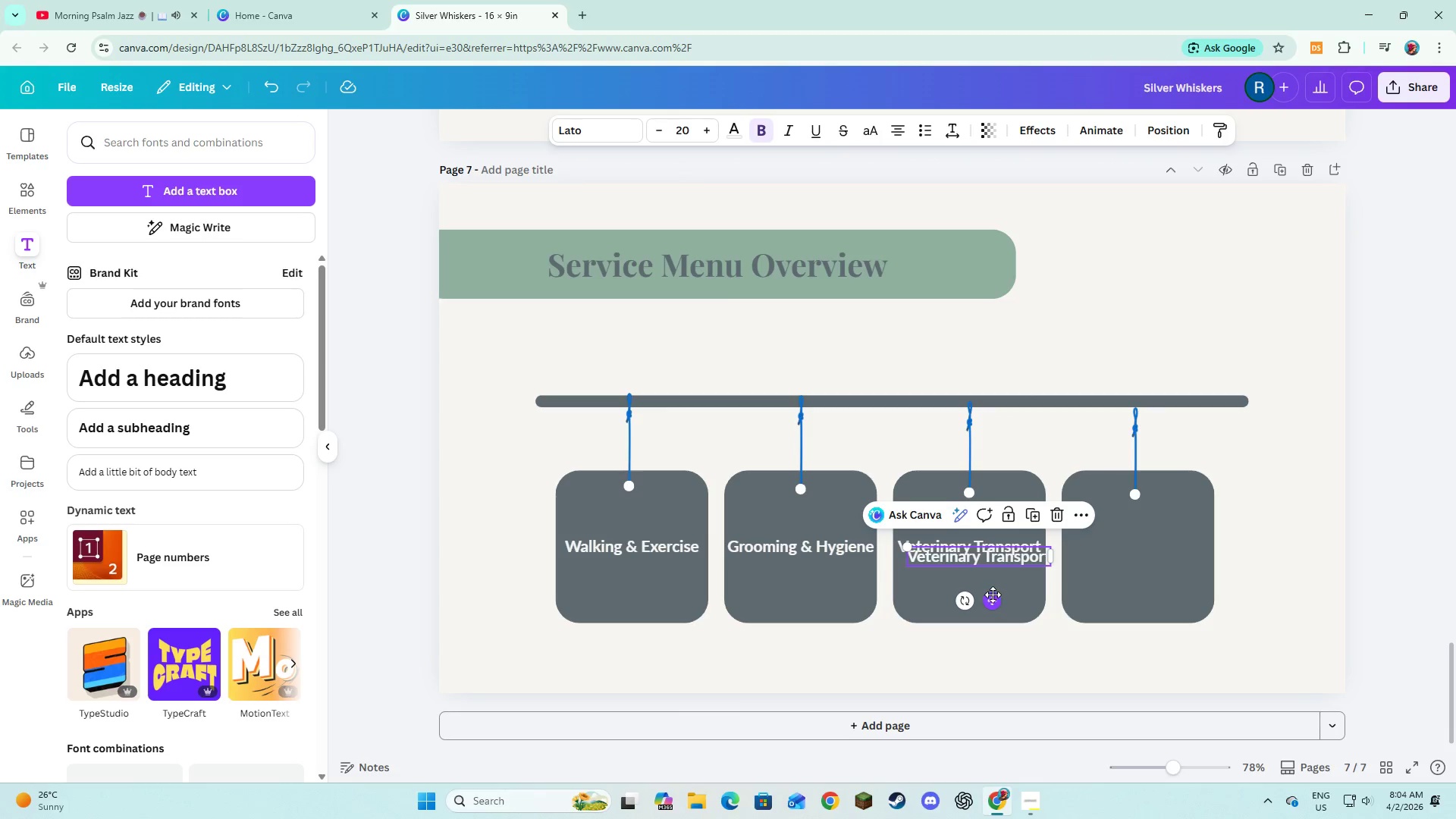 
left_click_drag(start_coordinate=[993, 595], to_coordinate=[1020, 593])
 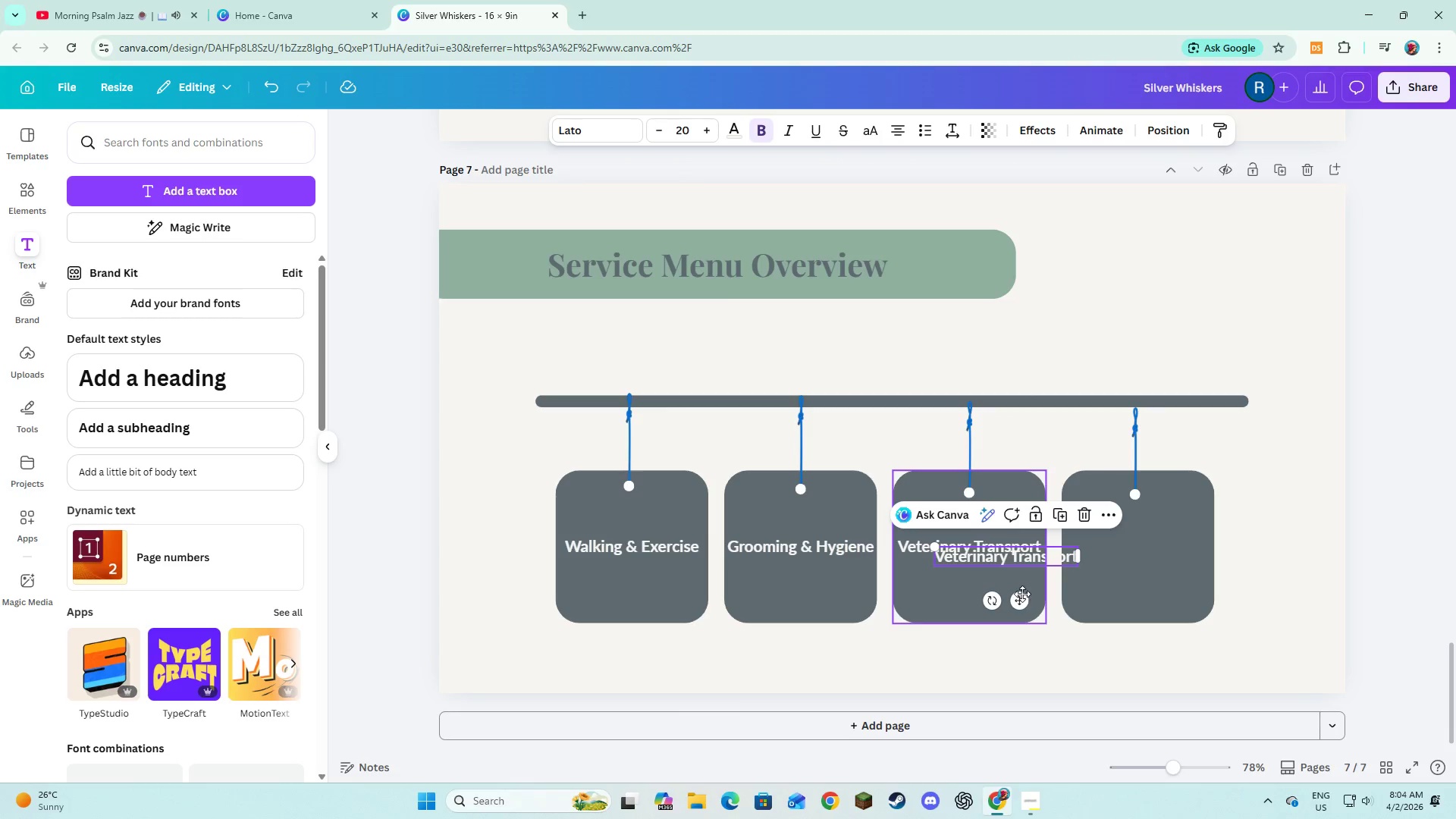 
left_click_drag(start_coordinate=[1022, 594], to_coordinate=[1154, 587])
 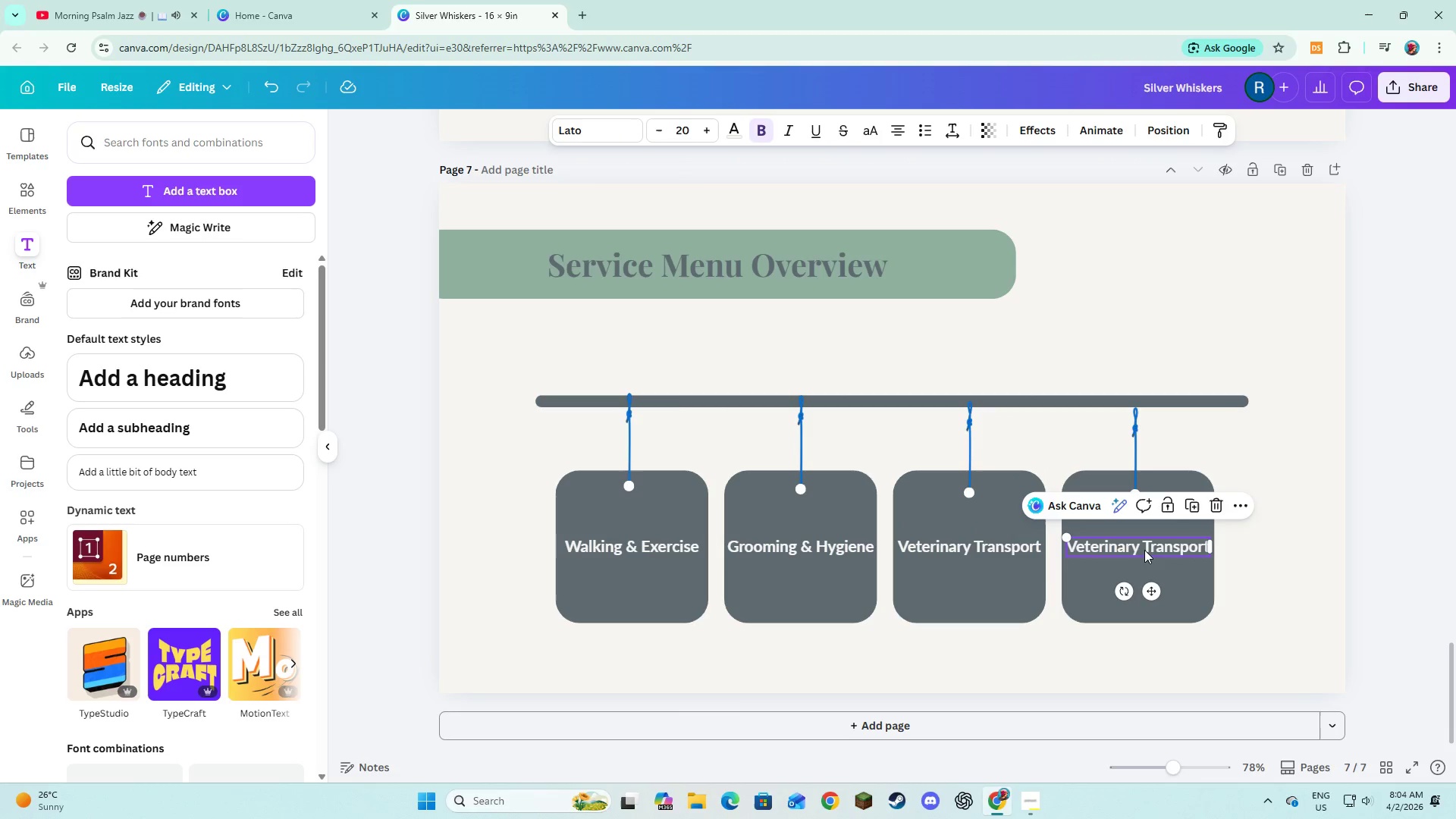 
left_click([1144, 548])
 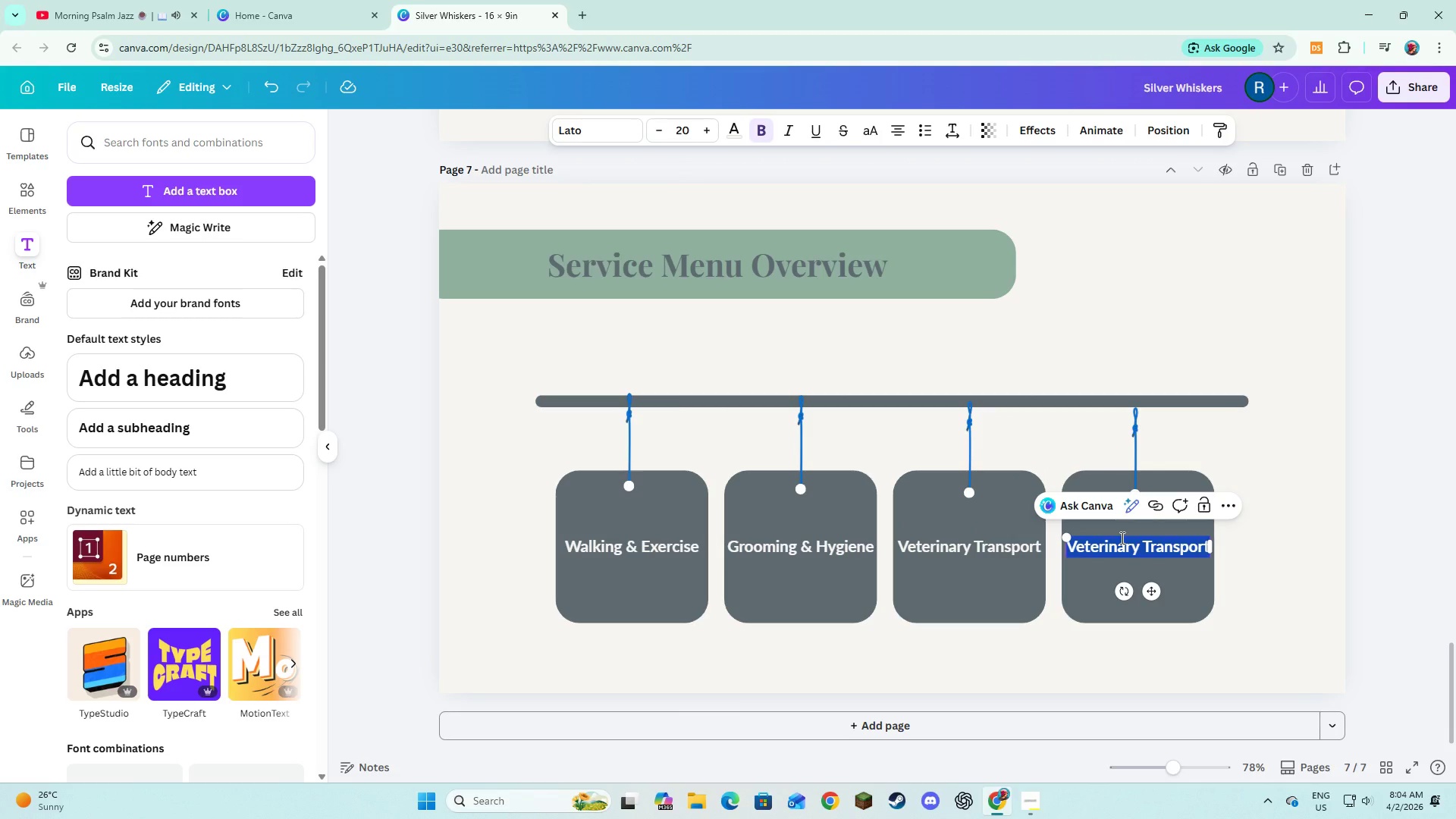 
type(Comapnion)
key(Backspace)
key(Backspace)
key(Backspace)
key(Backspace)
key(Backspace)
key(Backspace)
type(panion Visits)
 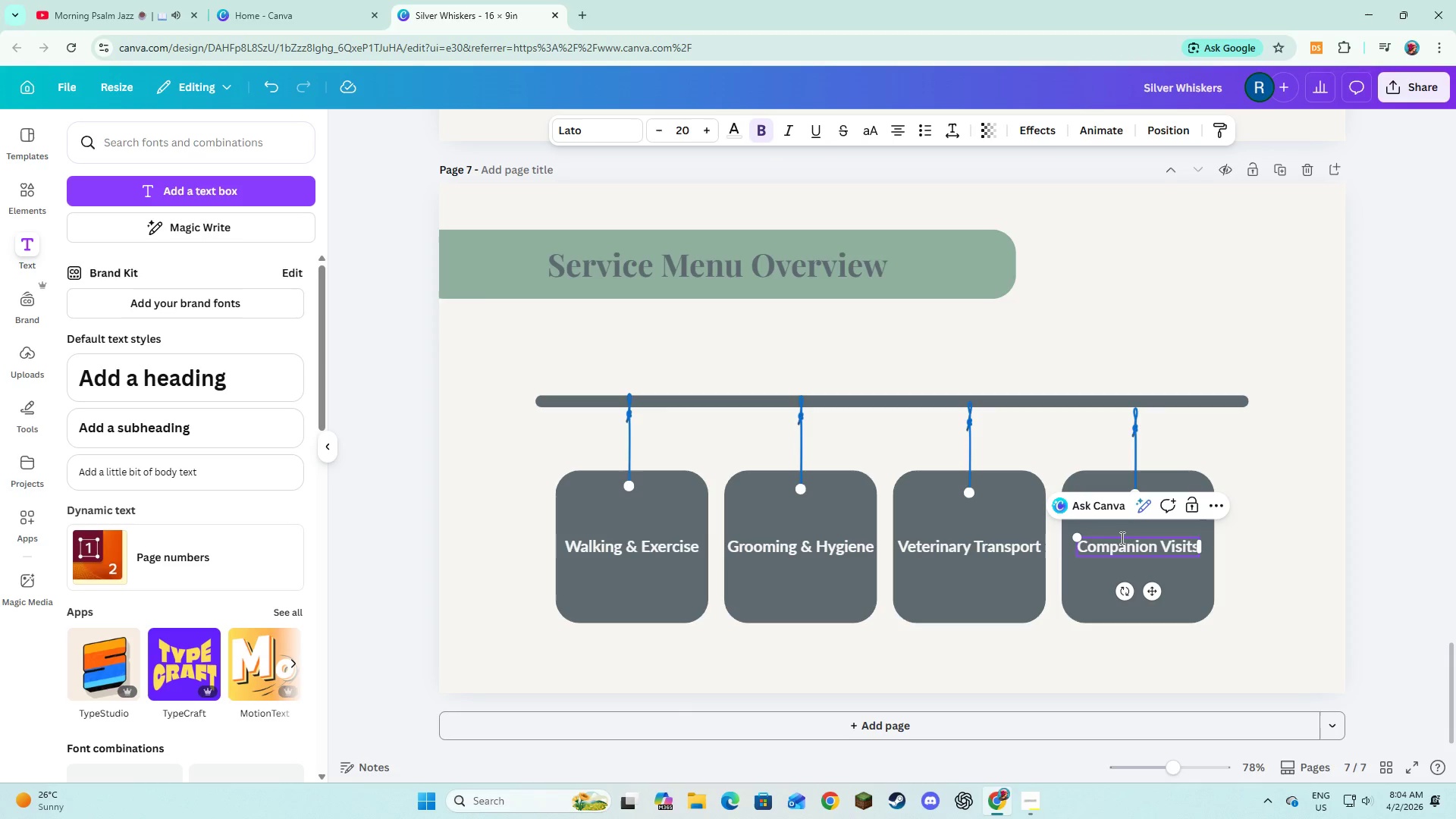 
left_click([1246, 611])
 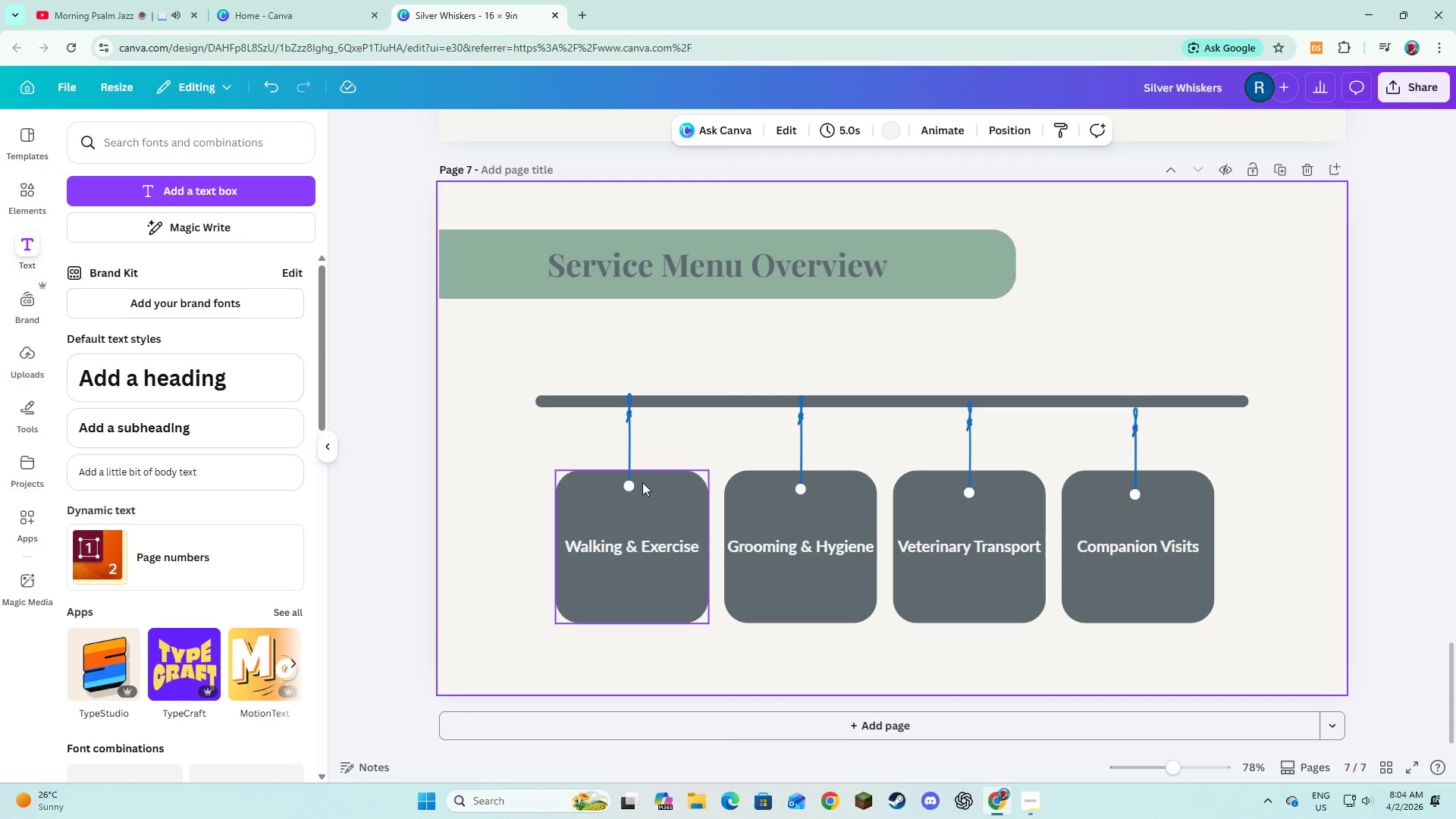 
left_click([642, 484])
 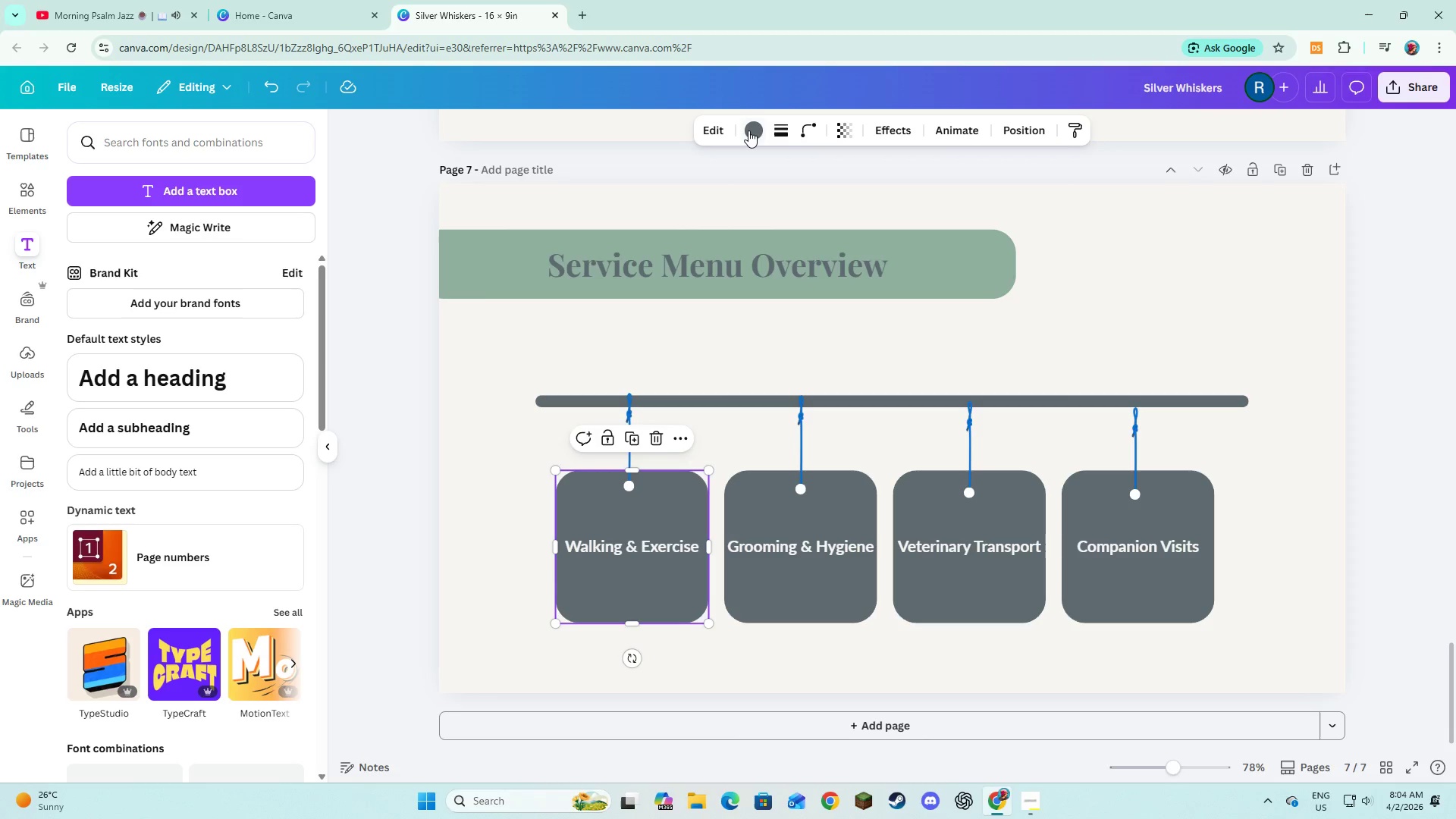 
left_click([748, 130])
 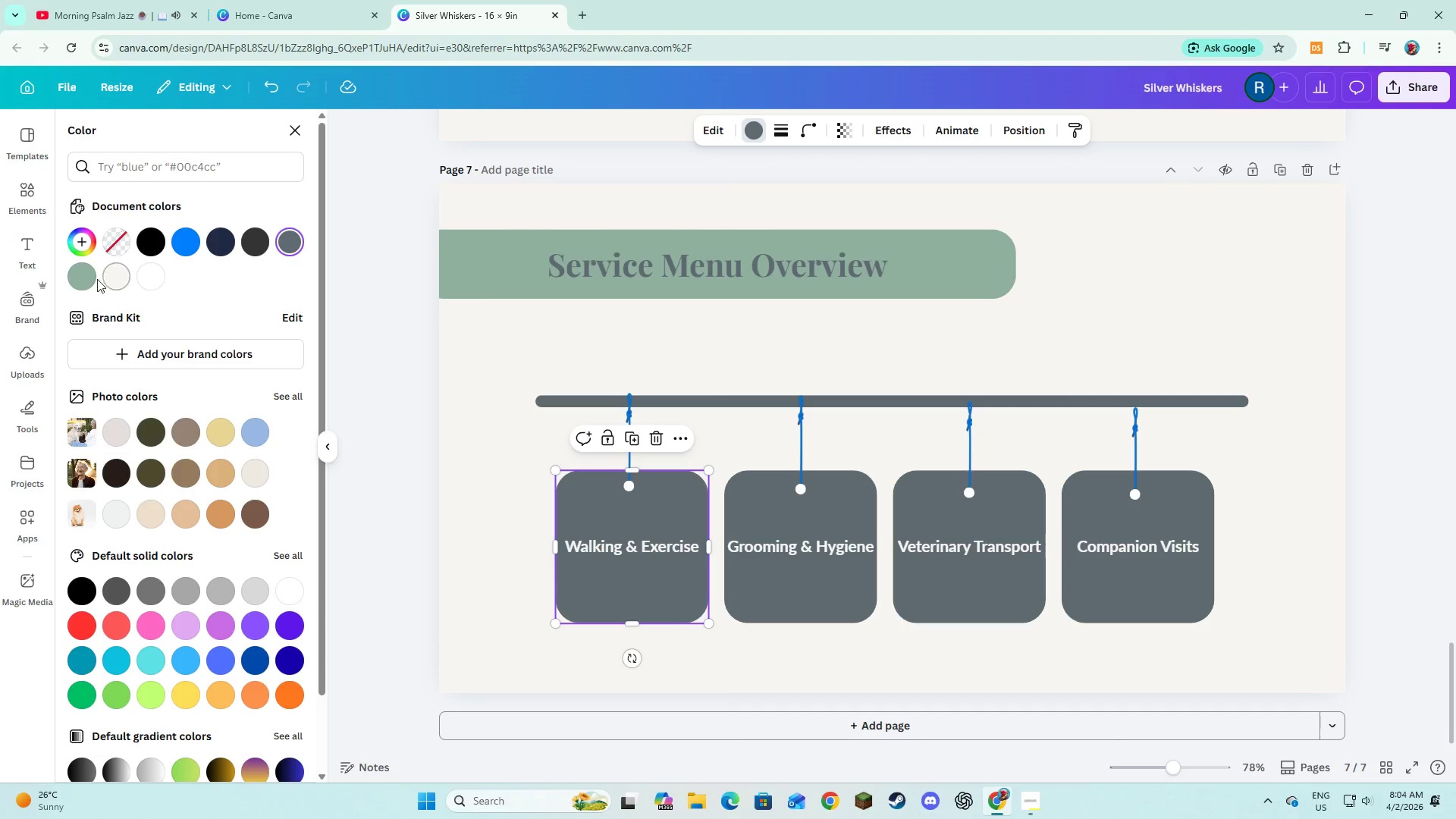 
left_click([92, 278])
 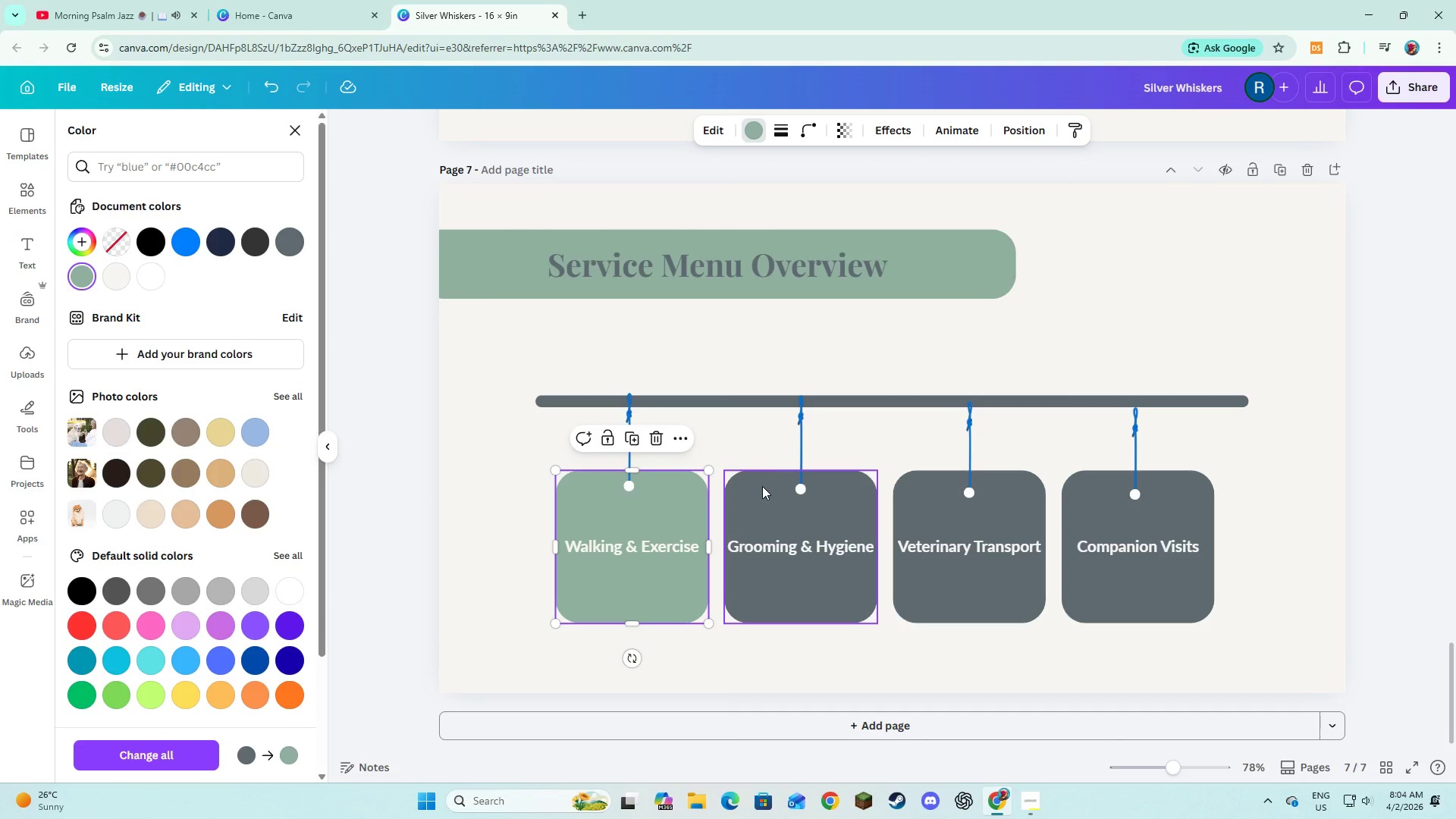 
left_click([761, 488])
 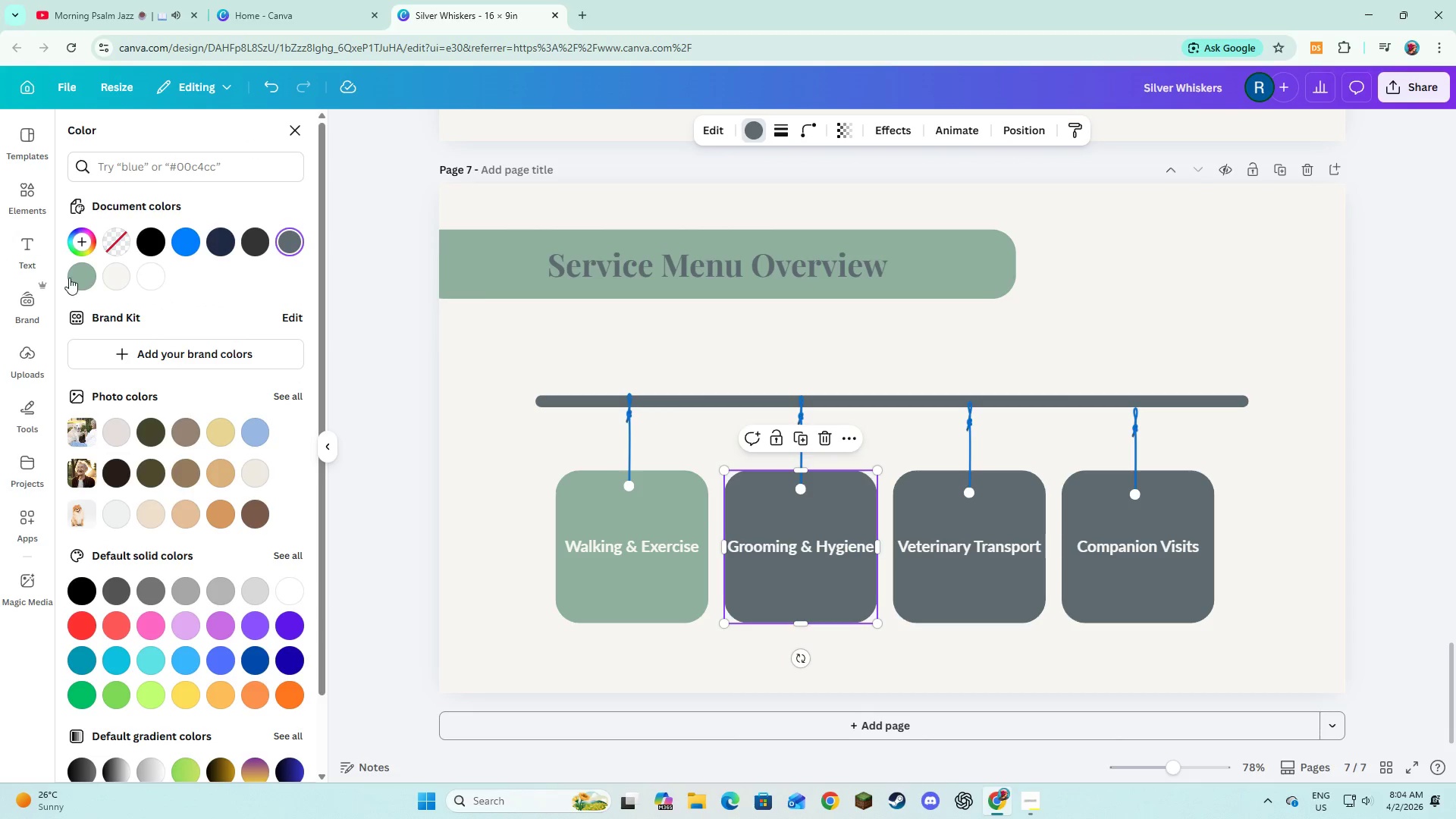 
left_click([70, 278])
 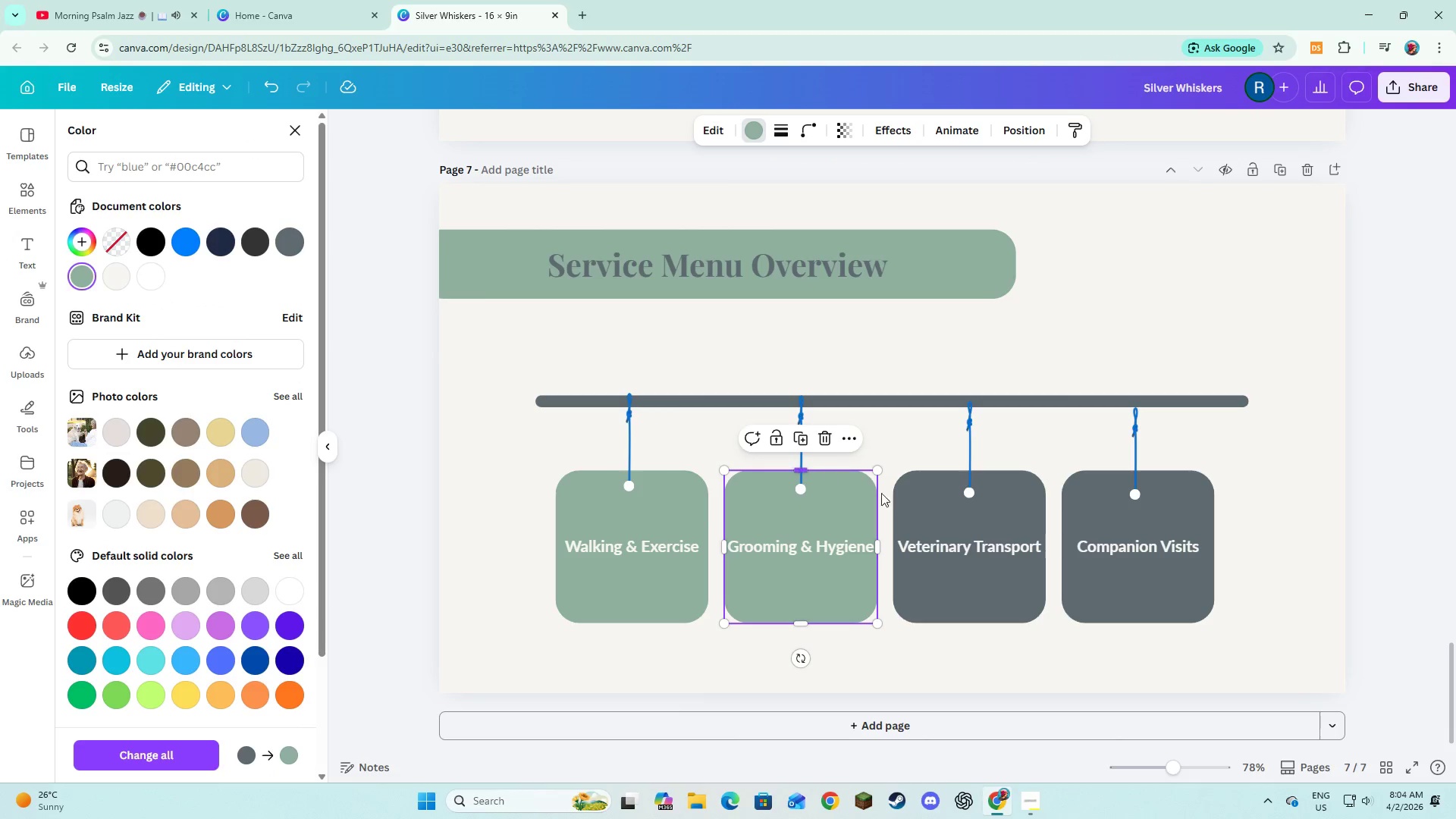 
left_click([909, 496])
 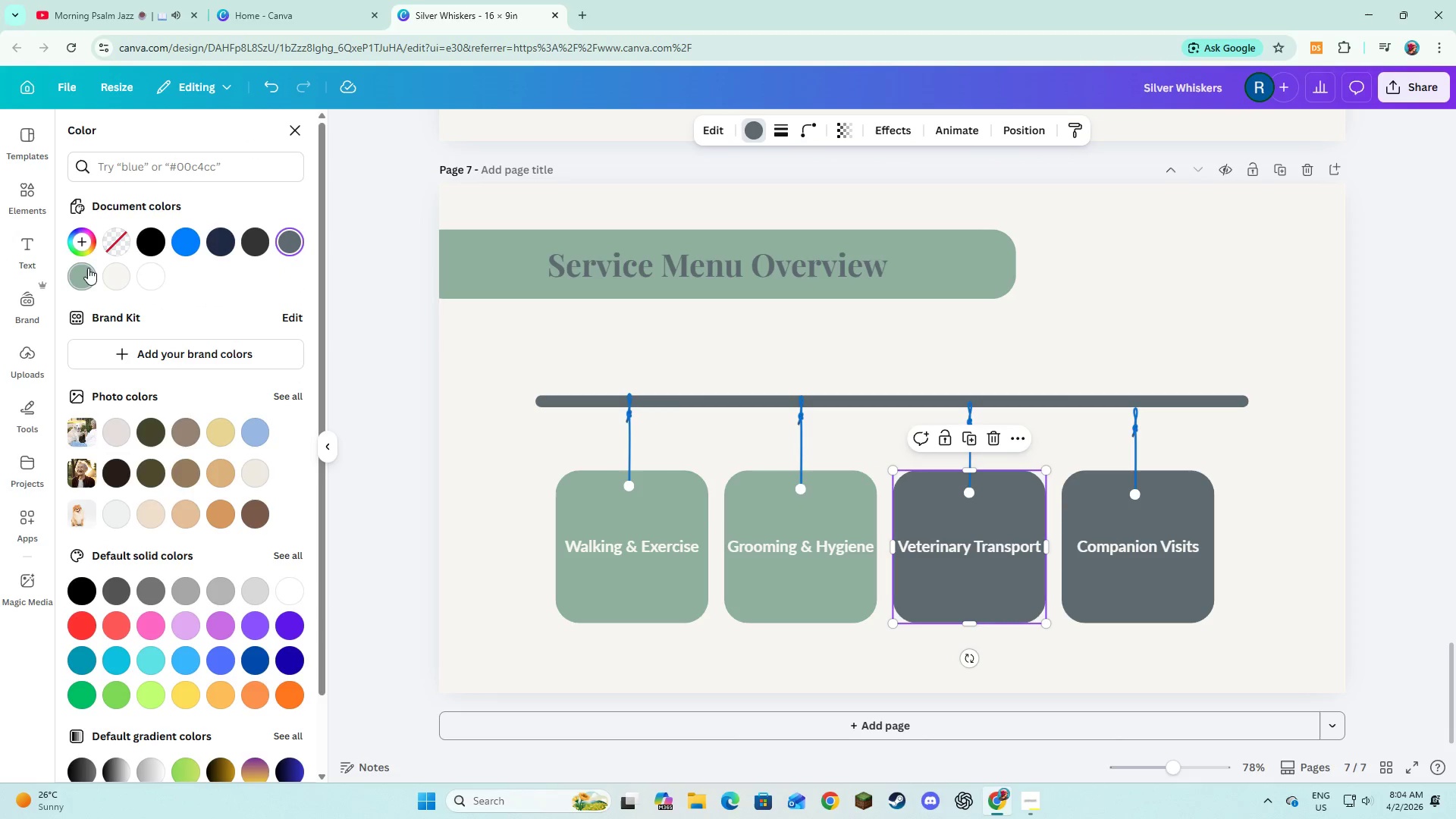 
left_click([88, 271])
 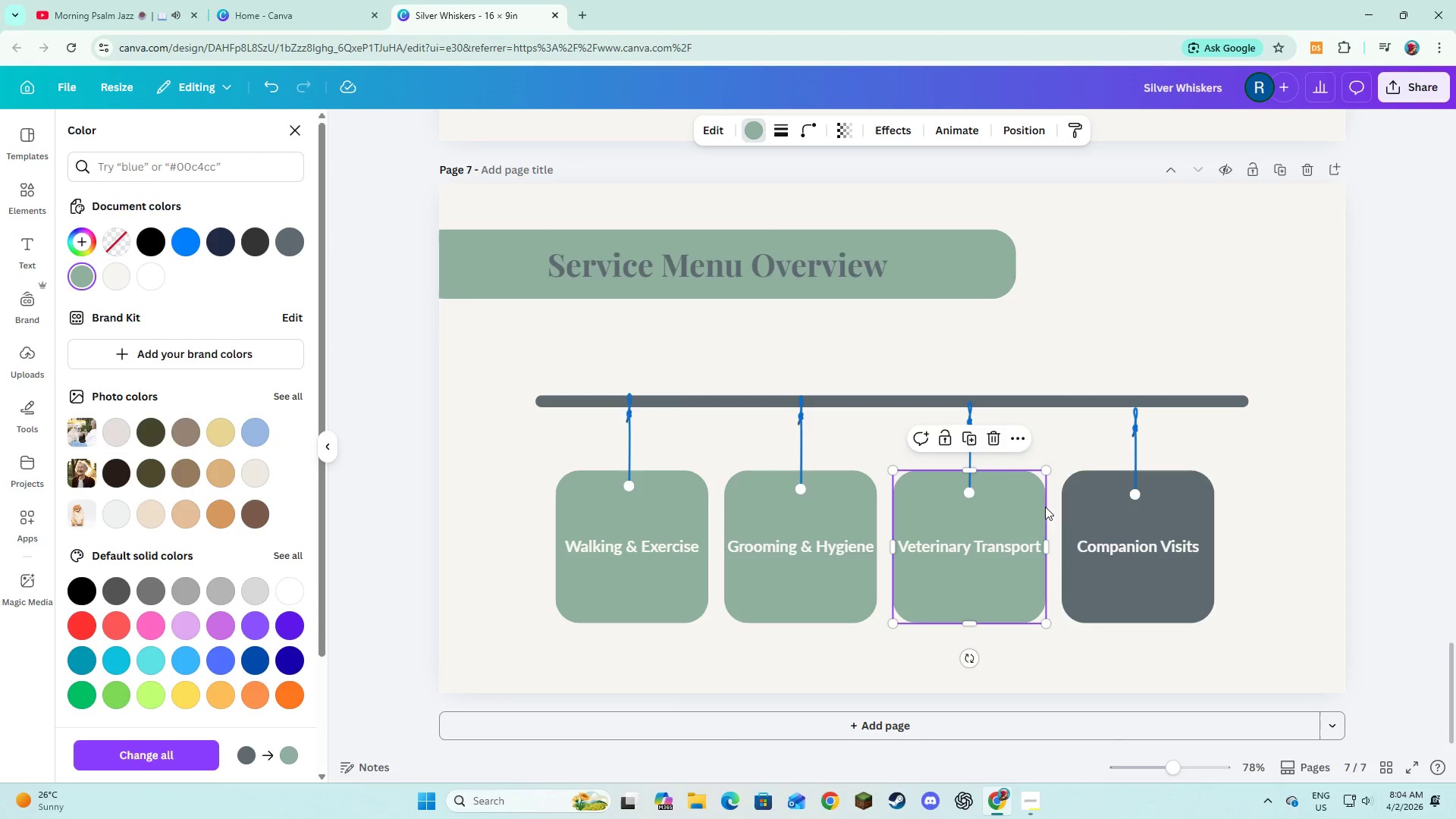 
left_click([1091, 488])
 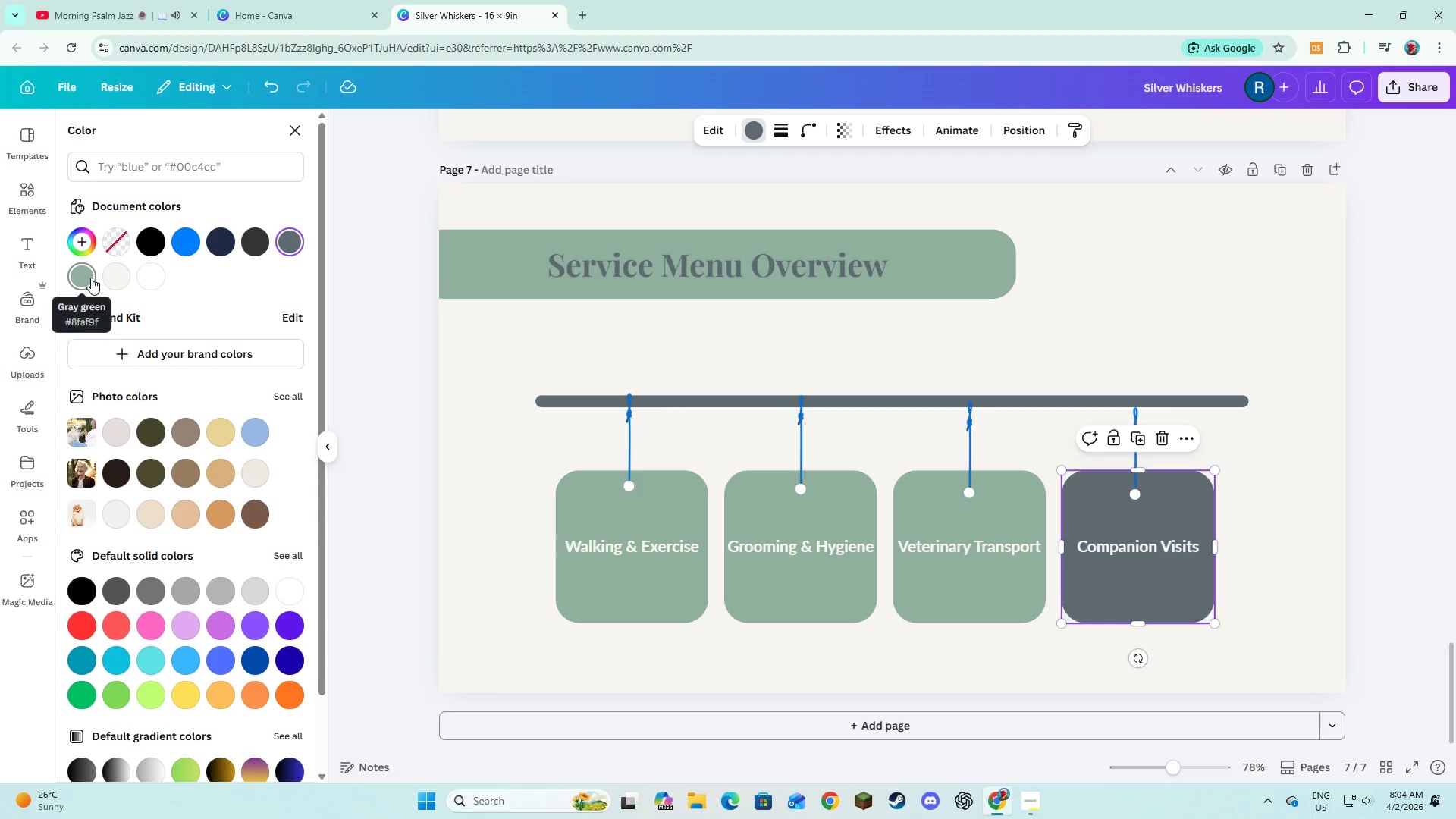 
left_click([91, 278])
 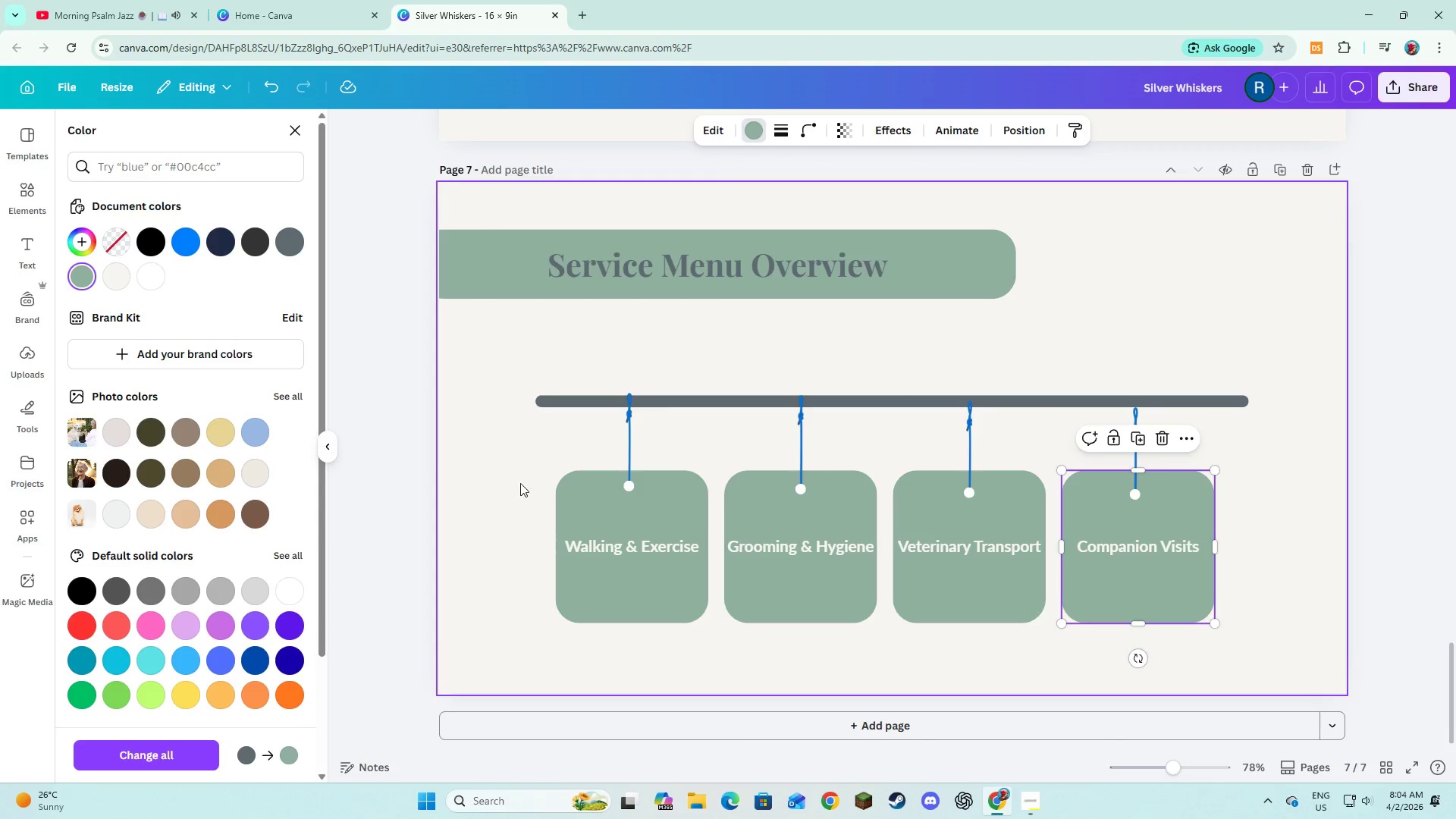 
hold_key(key=ShiftLeft, duration=1.5)
left_click([561, 501])
 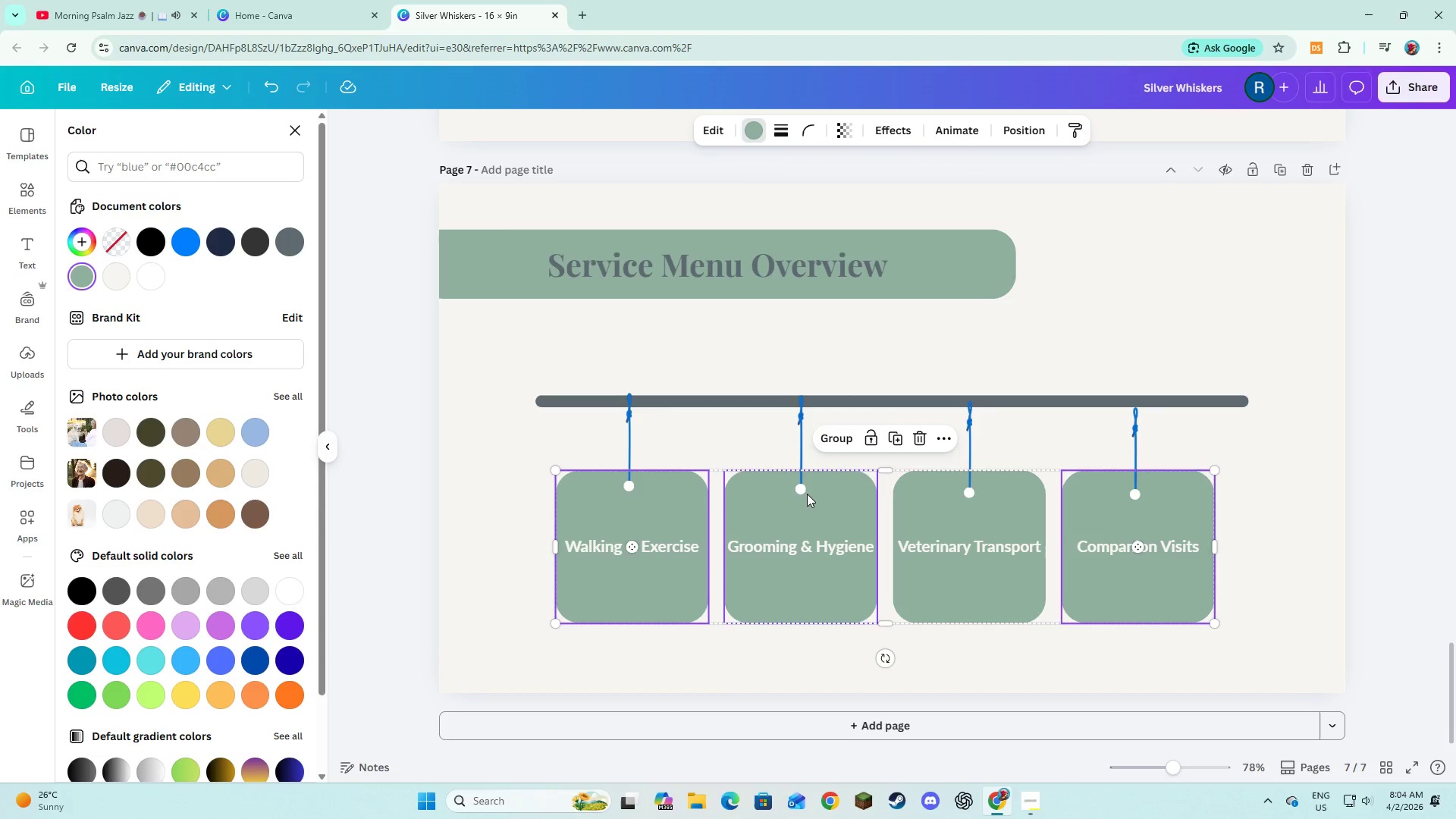 
left_click([807, 494])
 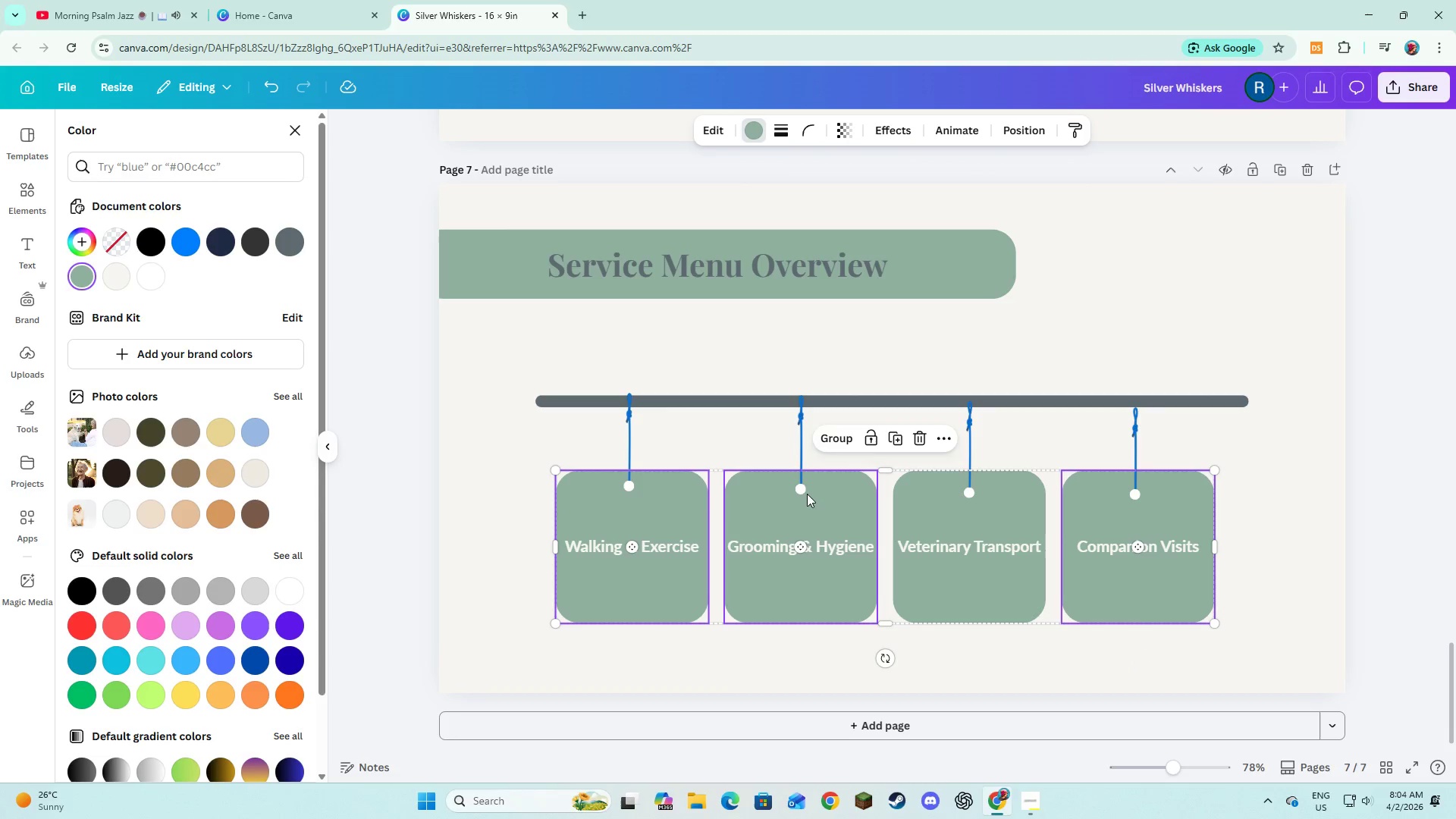 
hold_key(key=ShiftLeft, duration=1.53)
left_click([946, 505])
 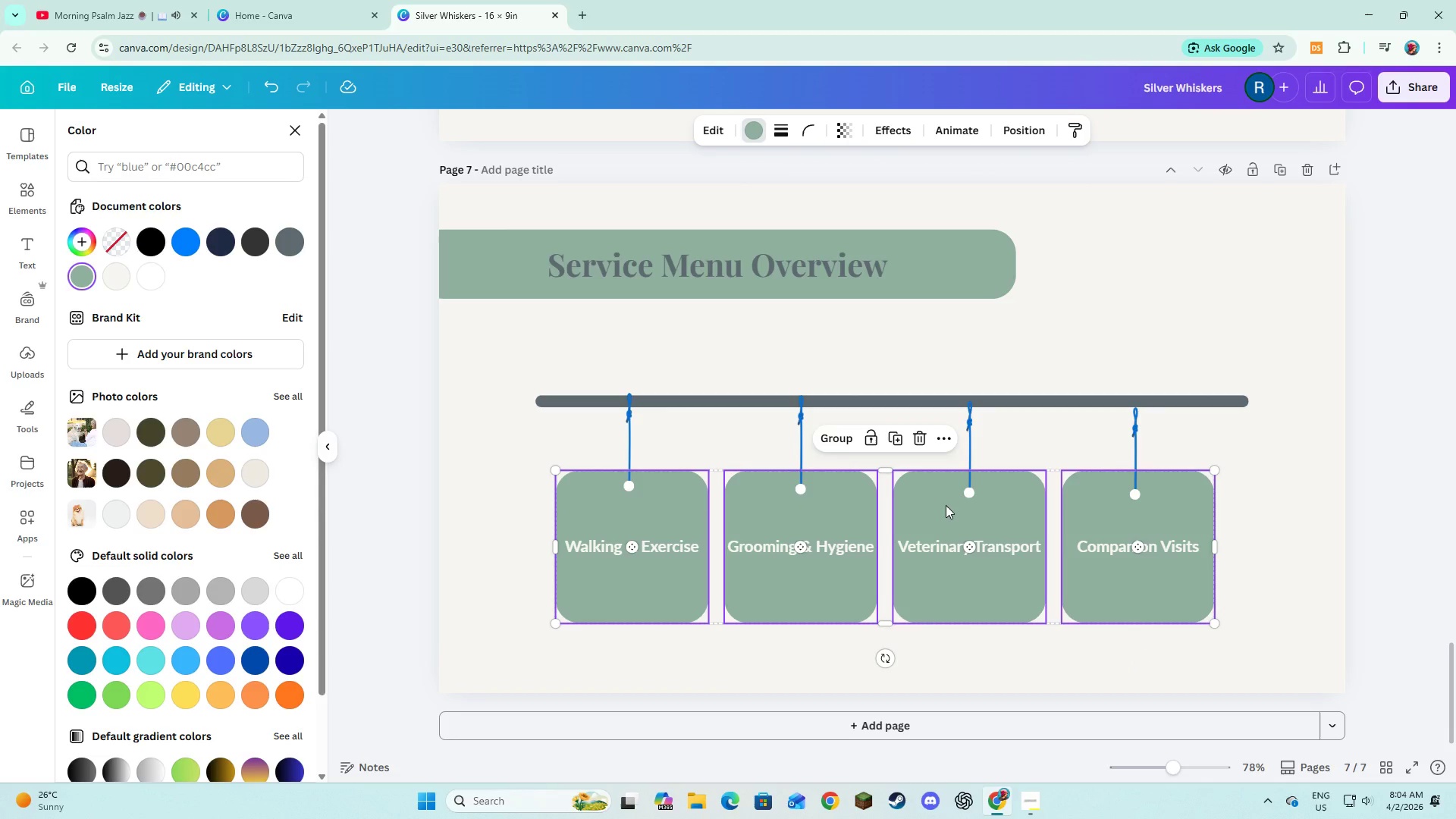 
hold_key(key=ShiftLeft, duration=0.73)
 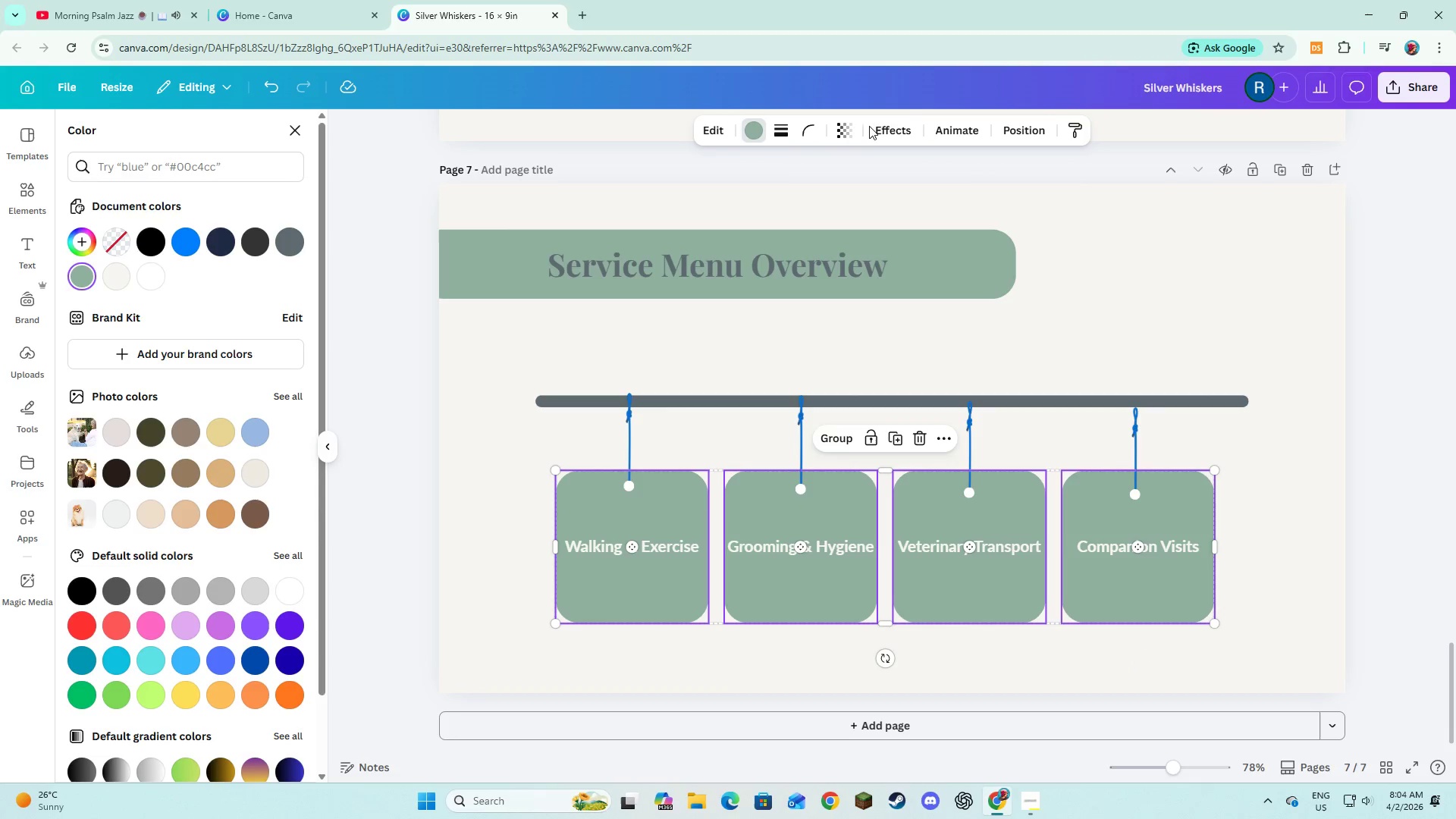 
left_click([883, 127])
 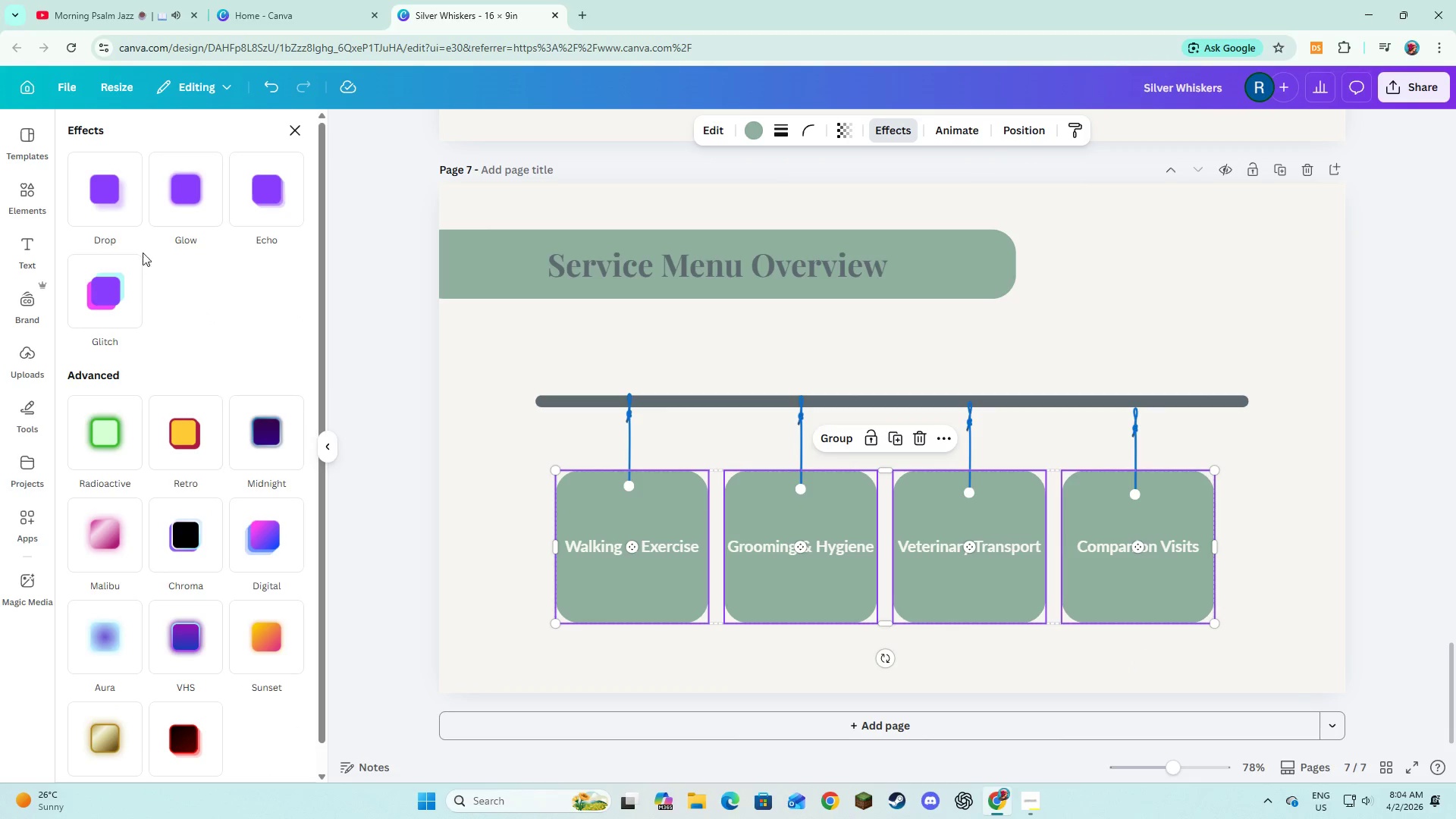 
left_click([110, 209])
 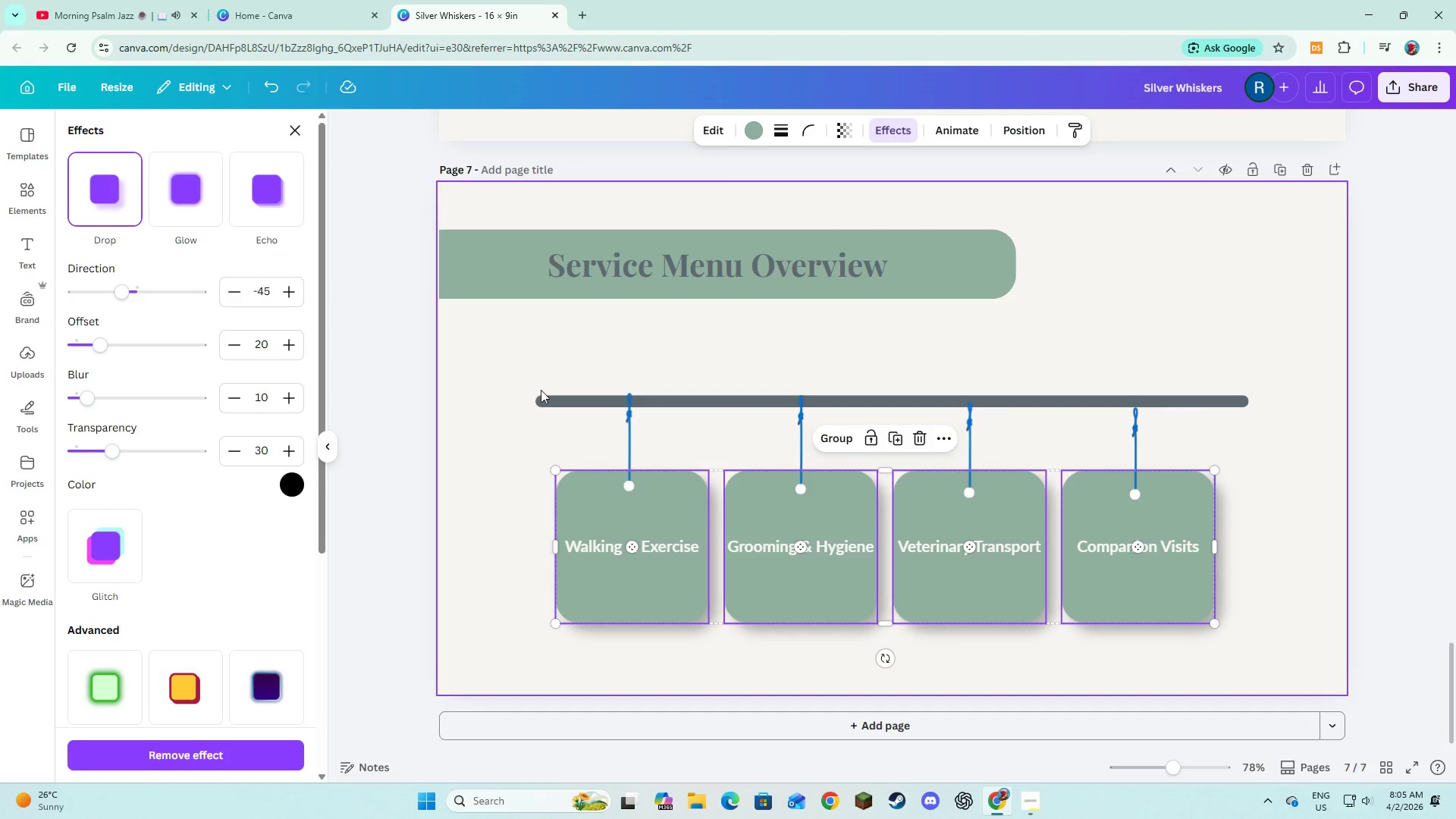 
left_click([546, 398])
 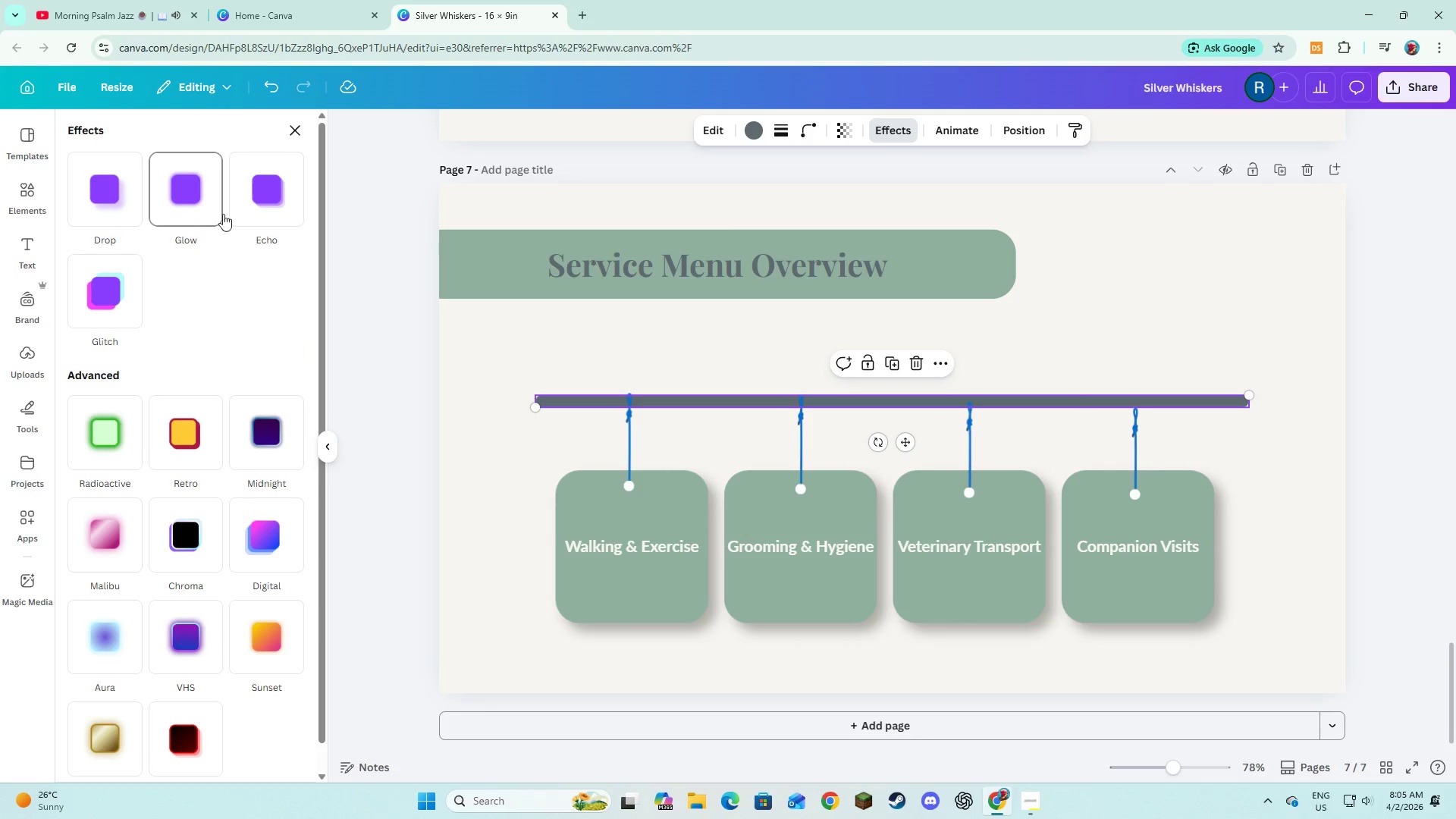 
left_click([249, 199])
 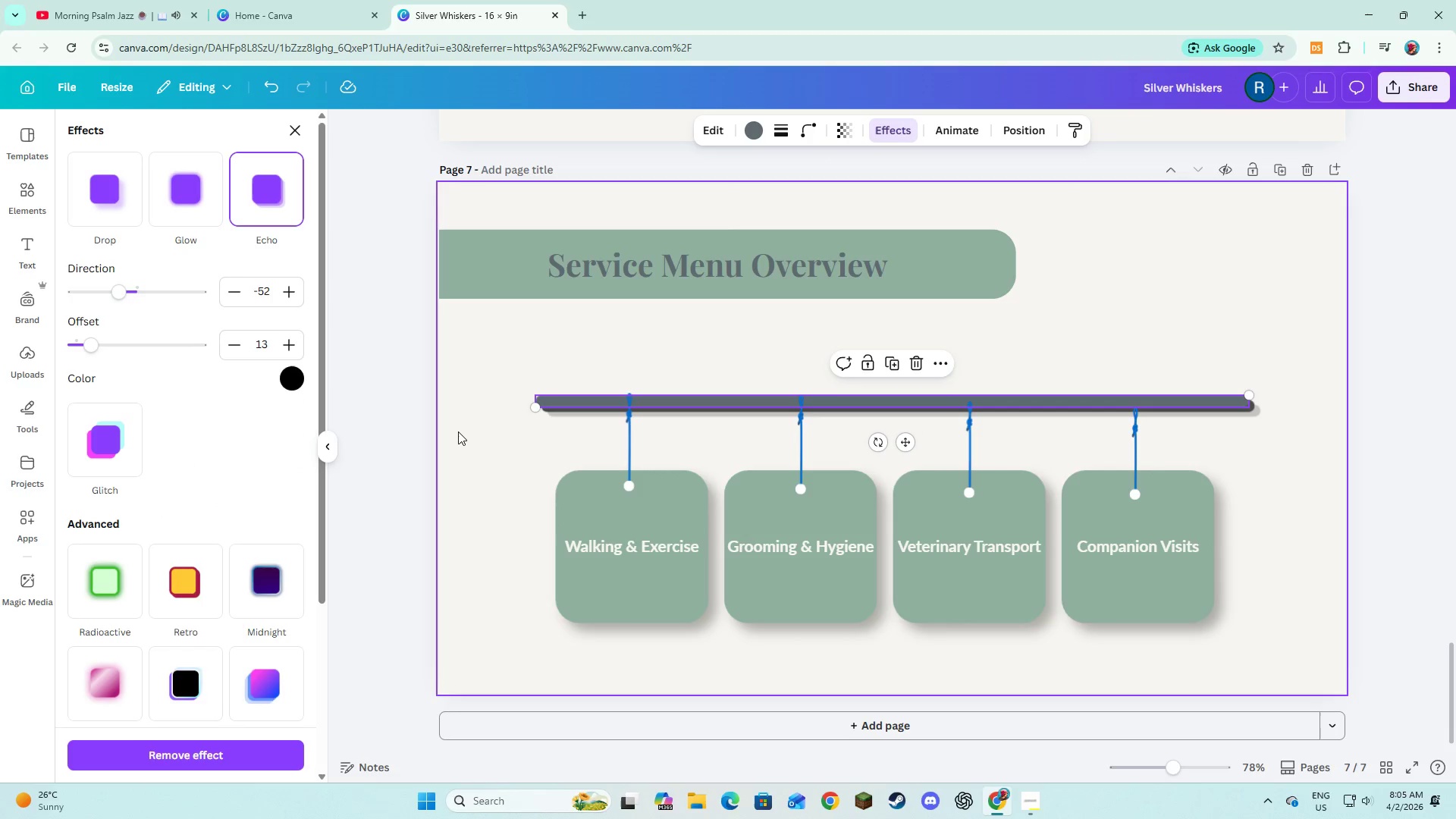 
left_click([458, 431])
 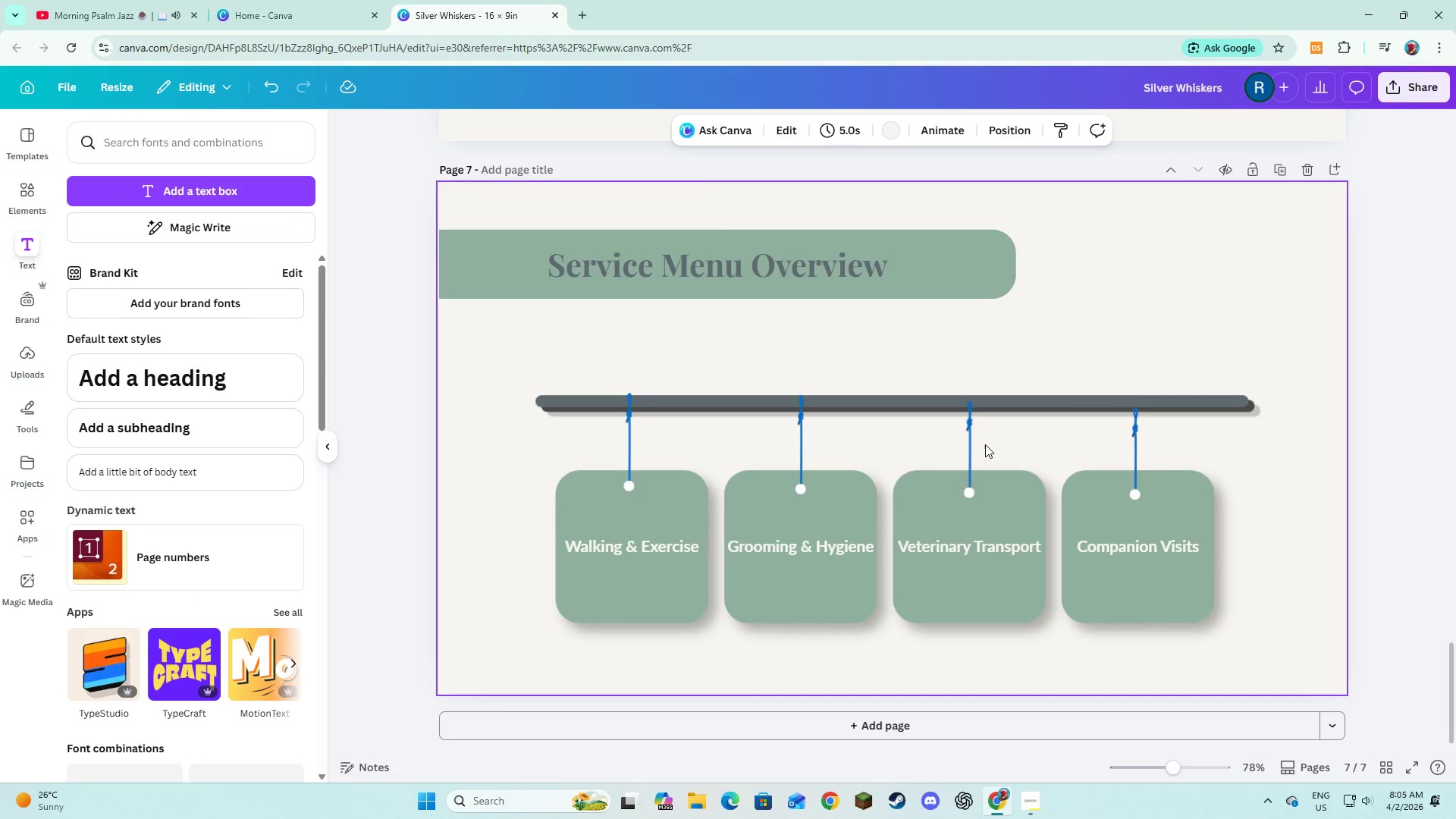 
left_click([971, 441])
 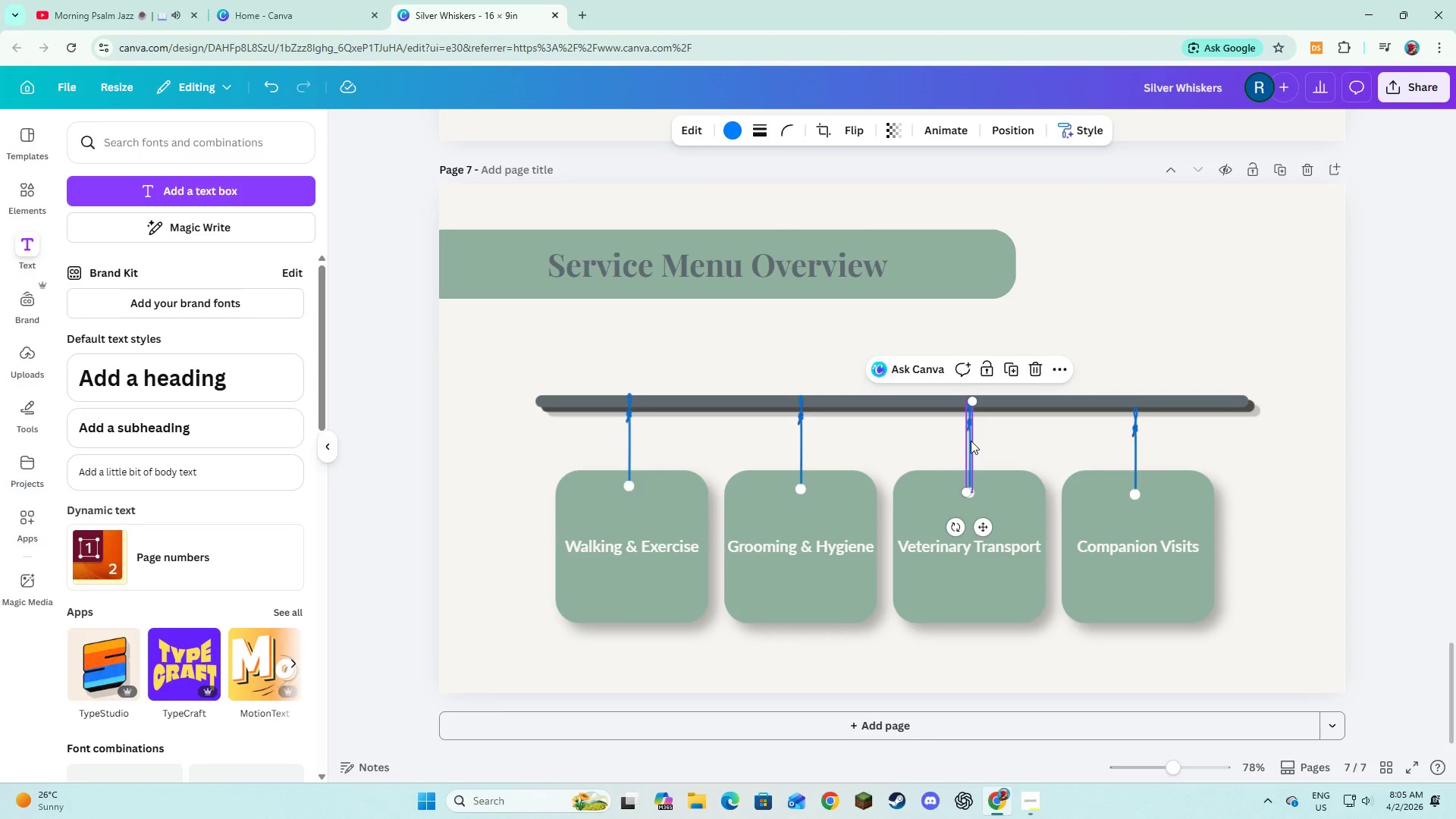 
left_click_drag(start_coordinate=[971, 441], to_coordinate=[971, 435])
 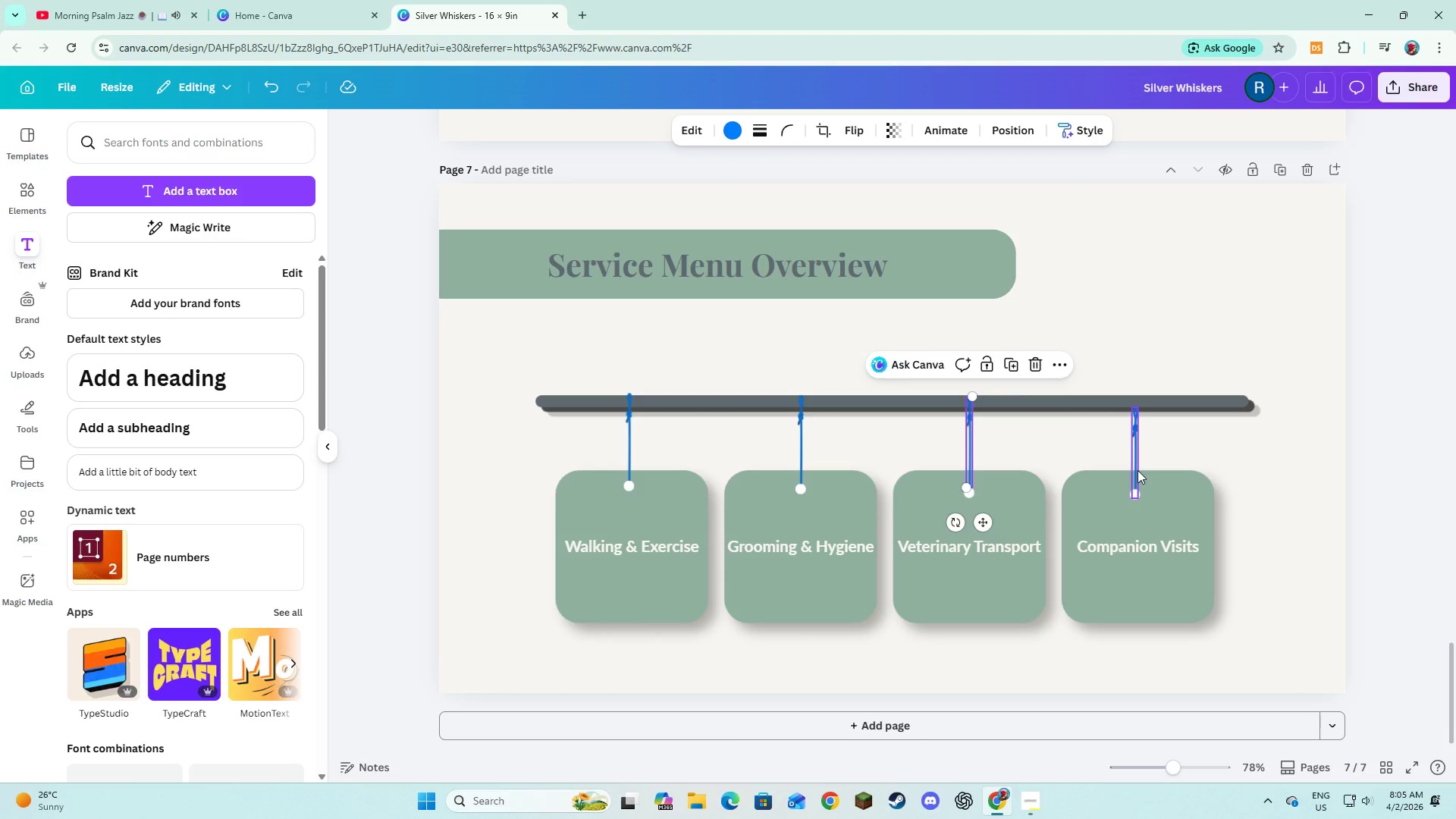 
left_click_drag(start_coordinate=[1138, 470], to_coordinate=[1138, 458])
 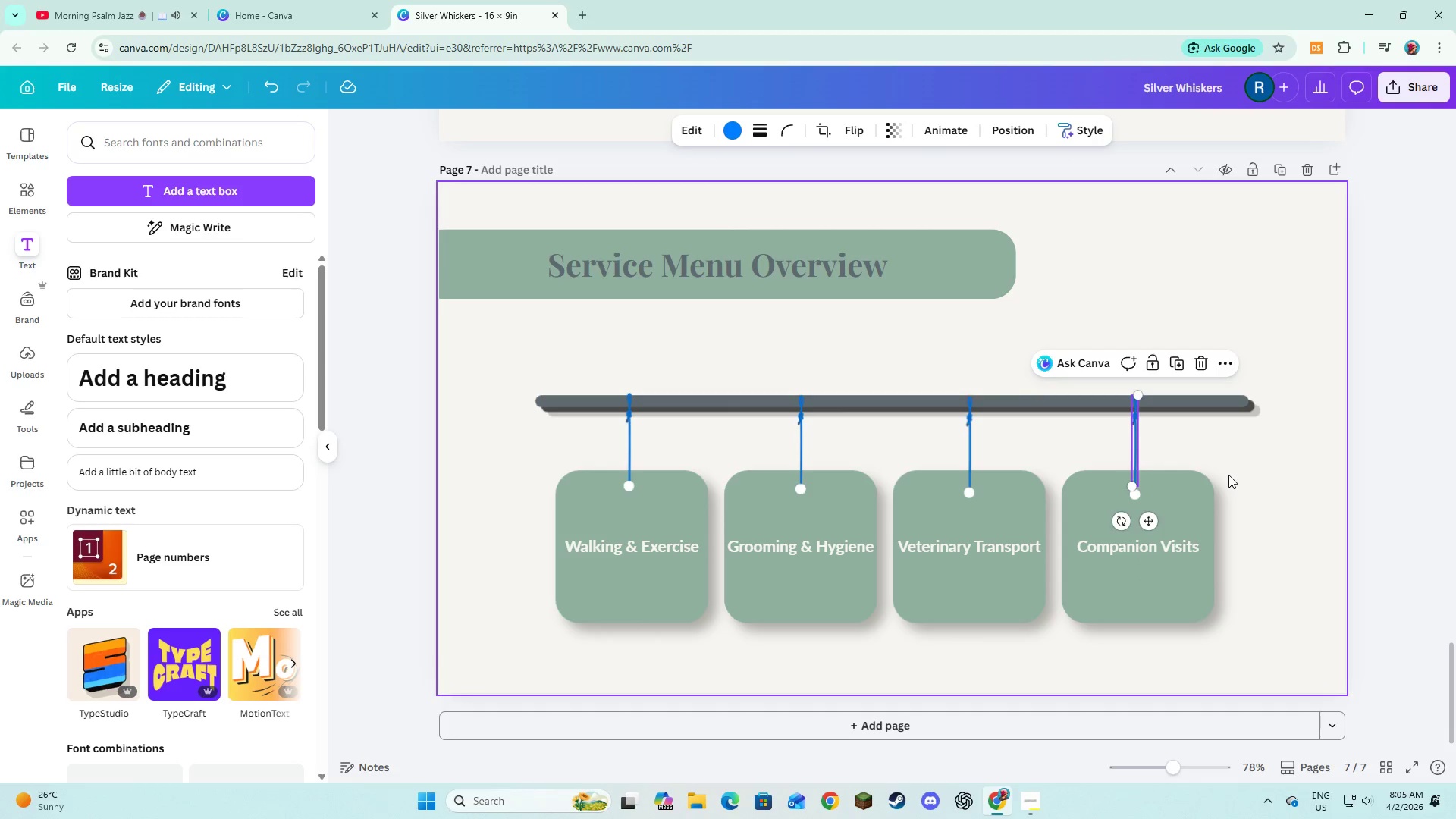 
left_click([1228, 475])
 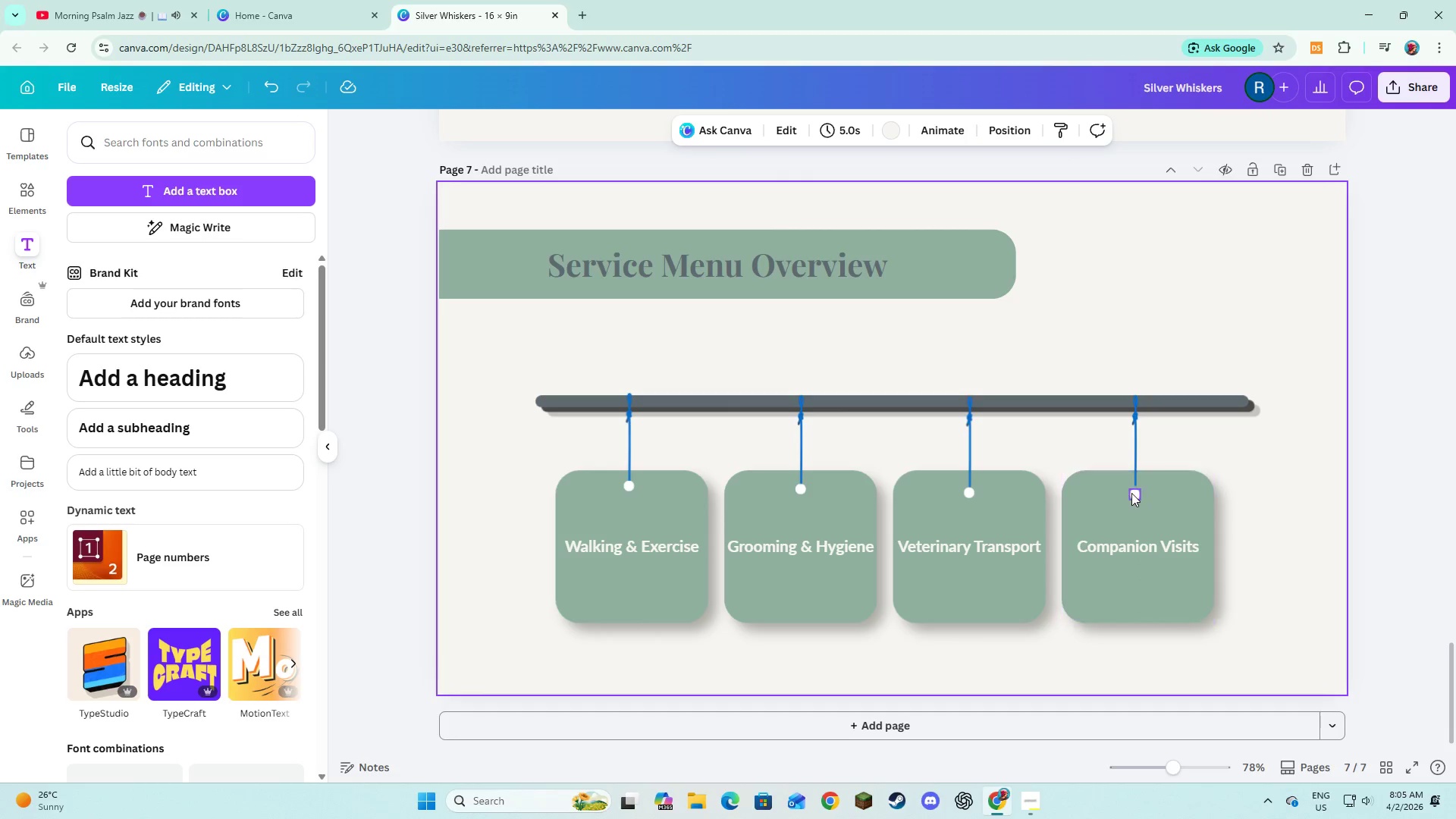 
left_click([1133, 493])
 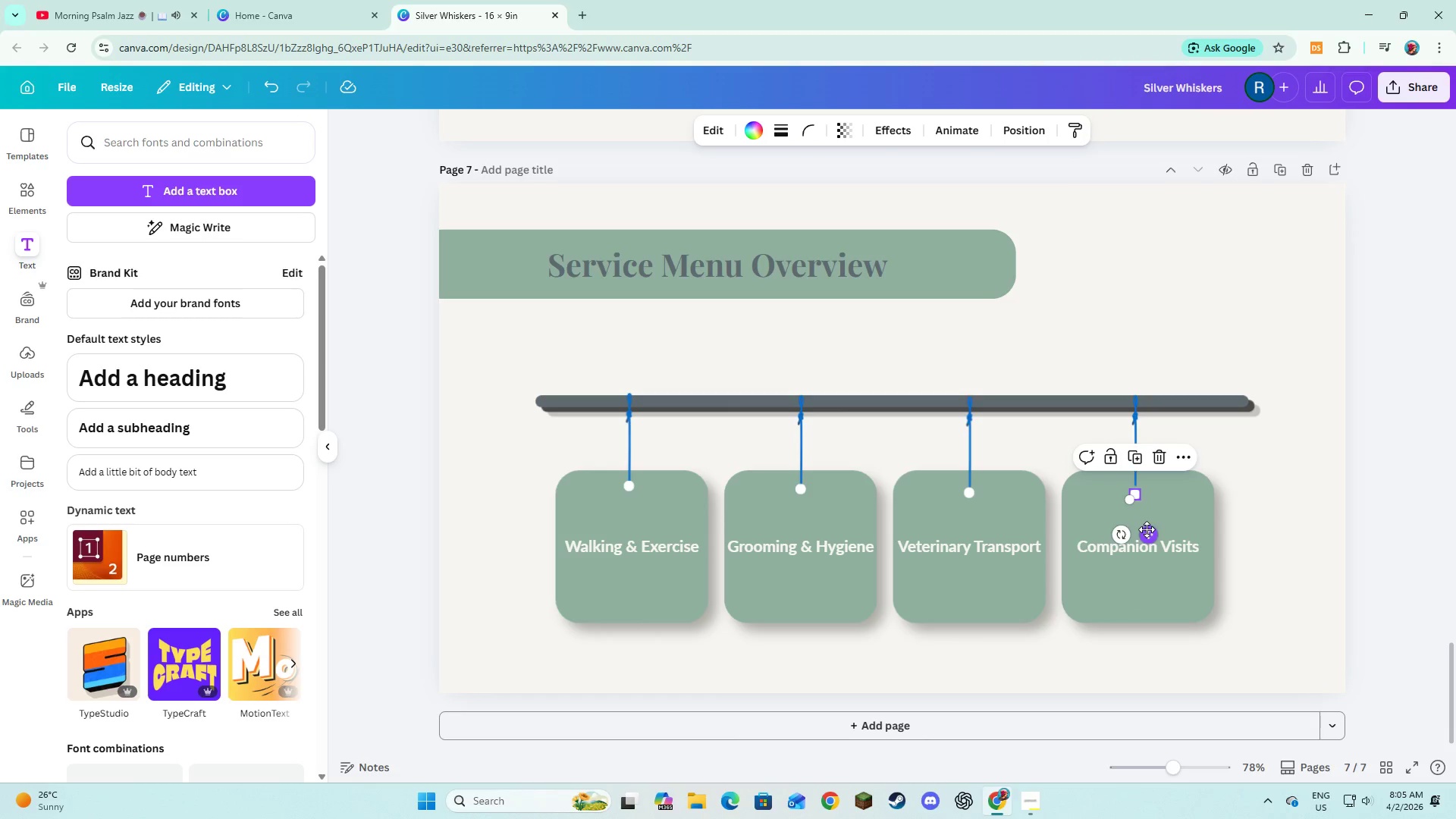 
left_click_drag(start_coordinate=[1147, 529], to_coordinate=[1147, 524])
 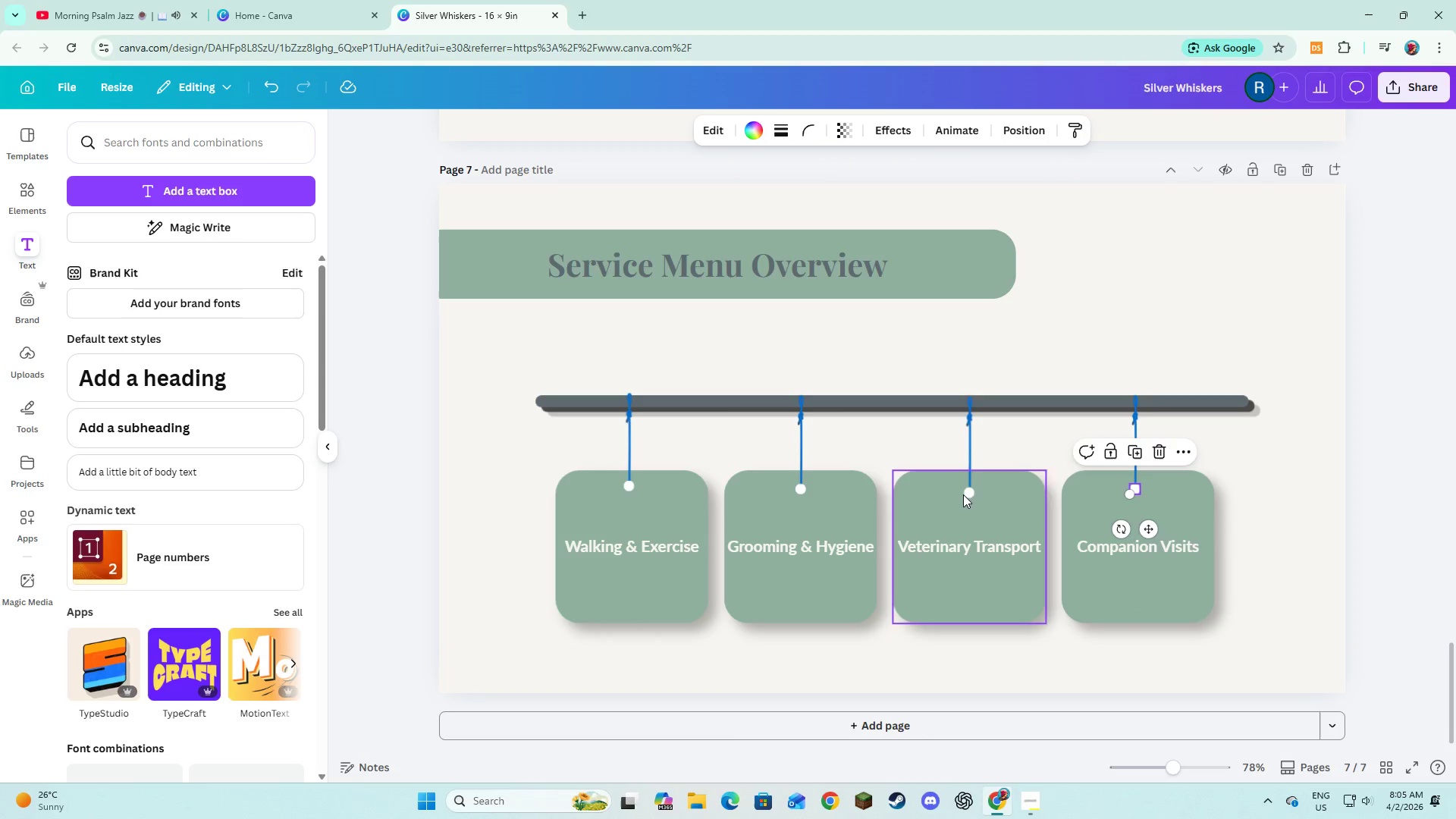 
left_click([965, 493])
 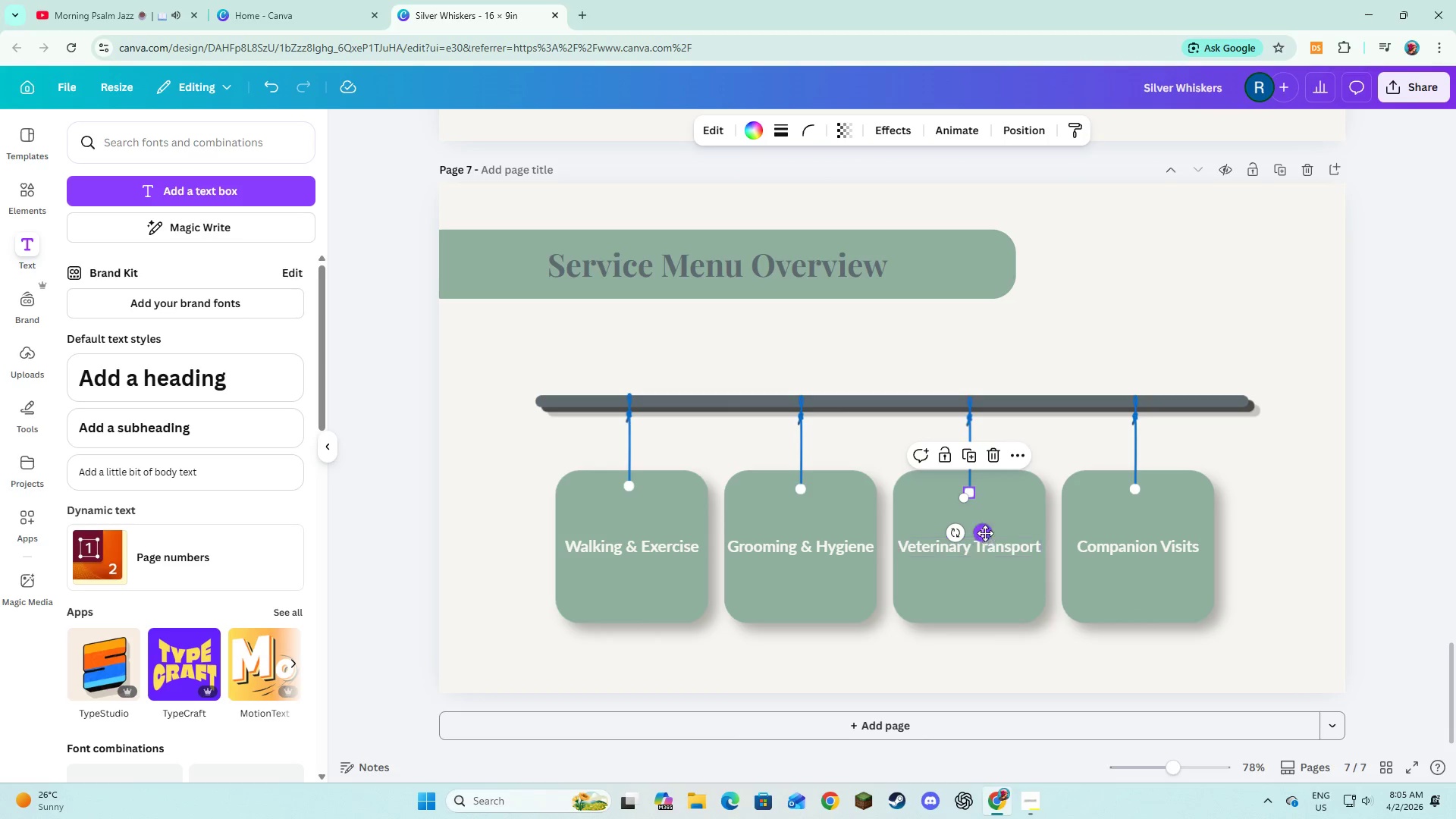 
left_click_drag(start_coordinate=[984, 532], to_coordinate=[984, 529])
 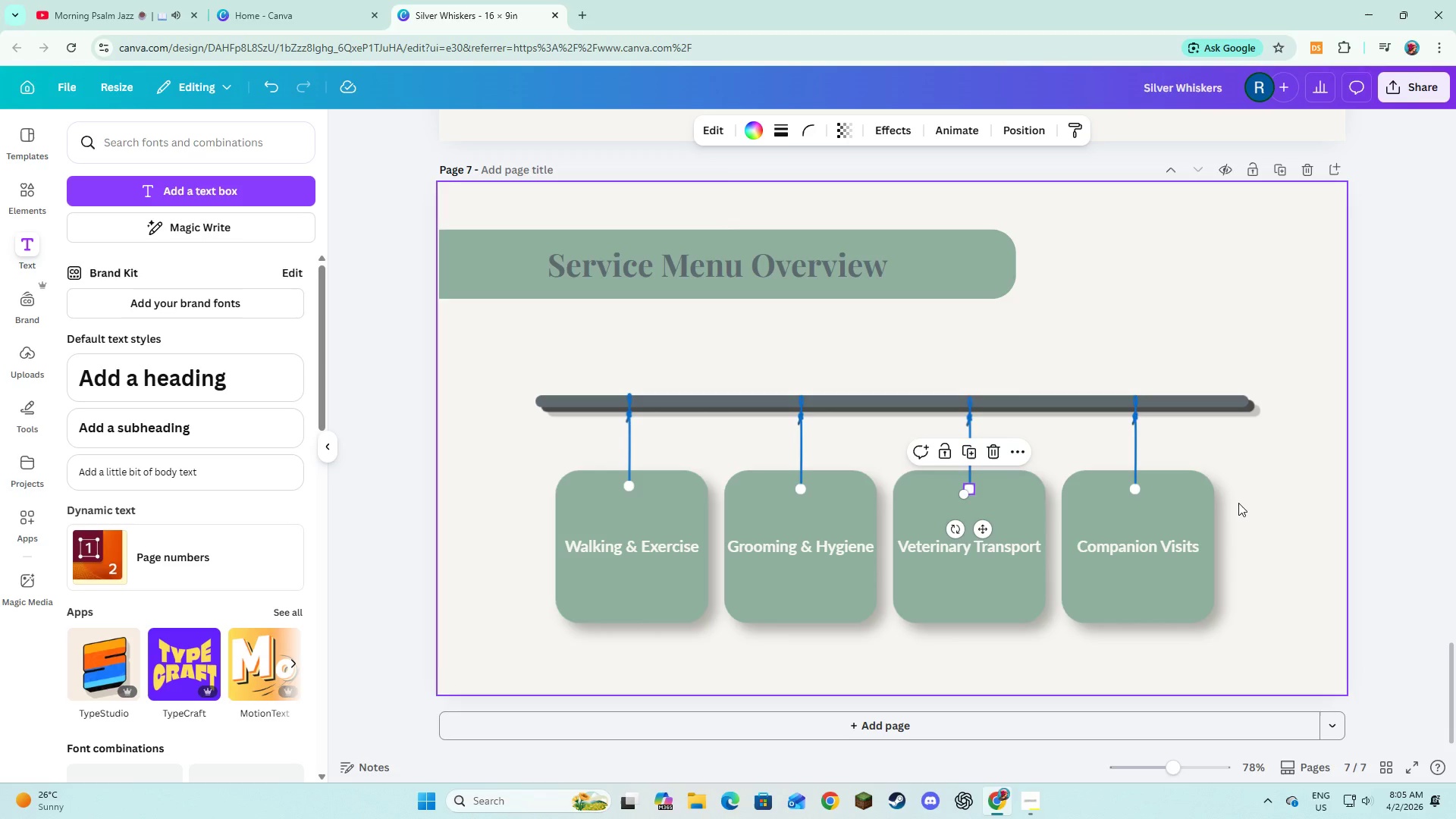 
left_click([1238, 503])
 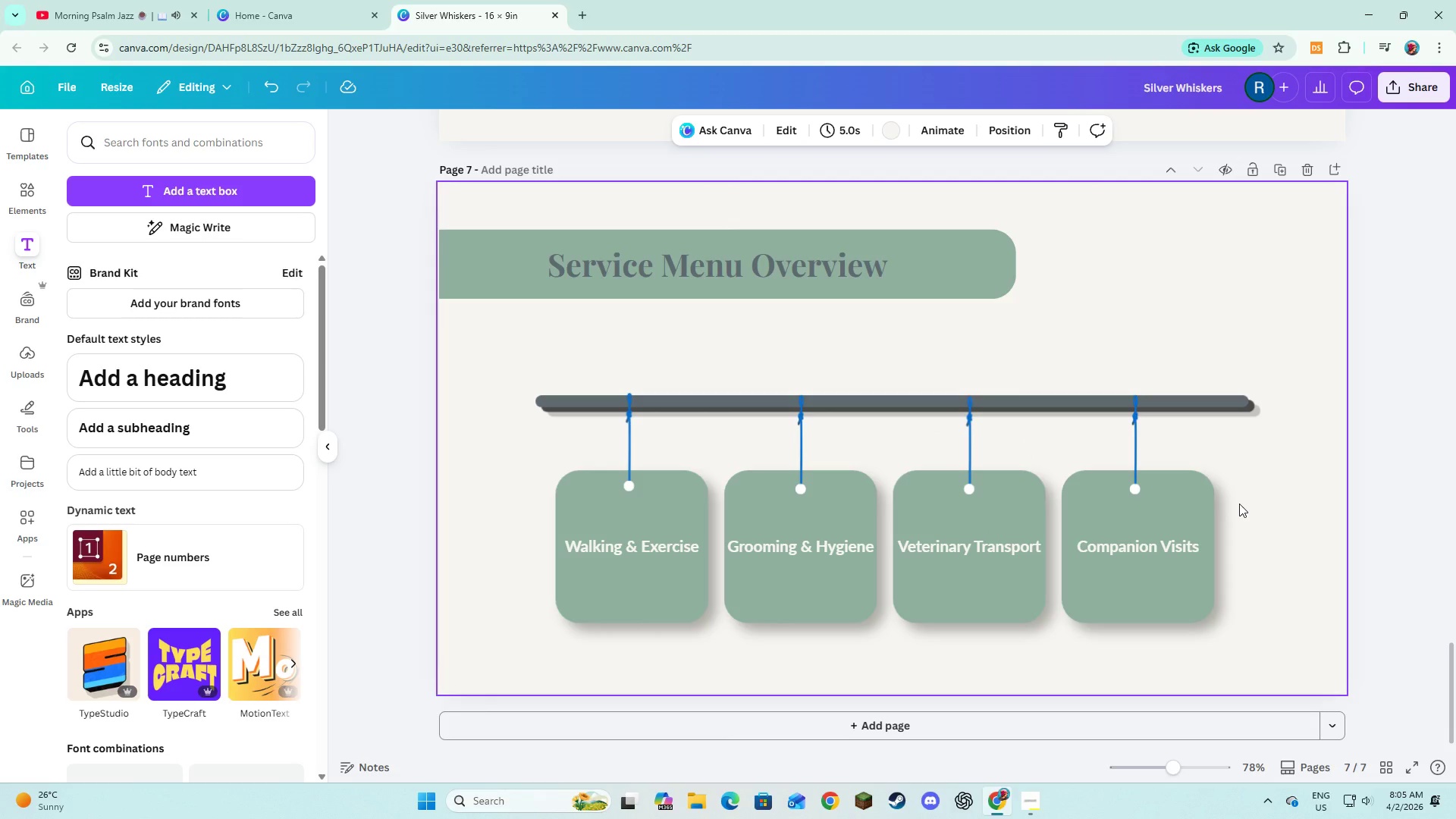 
left_click([965, 276])
 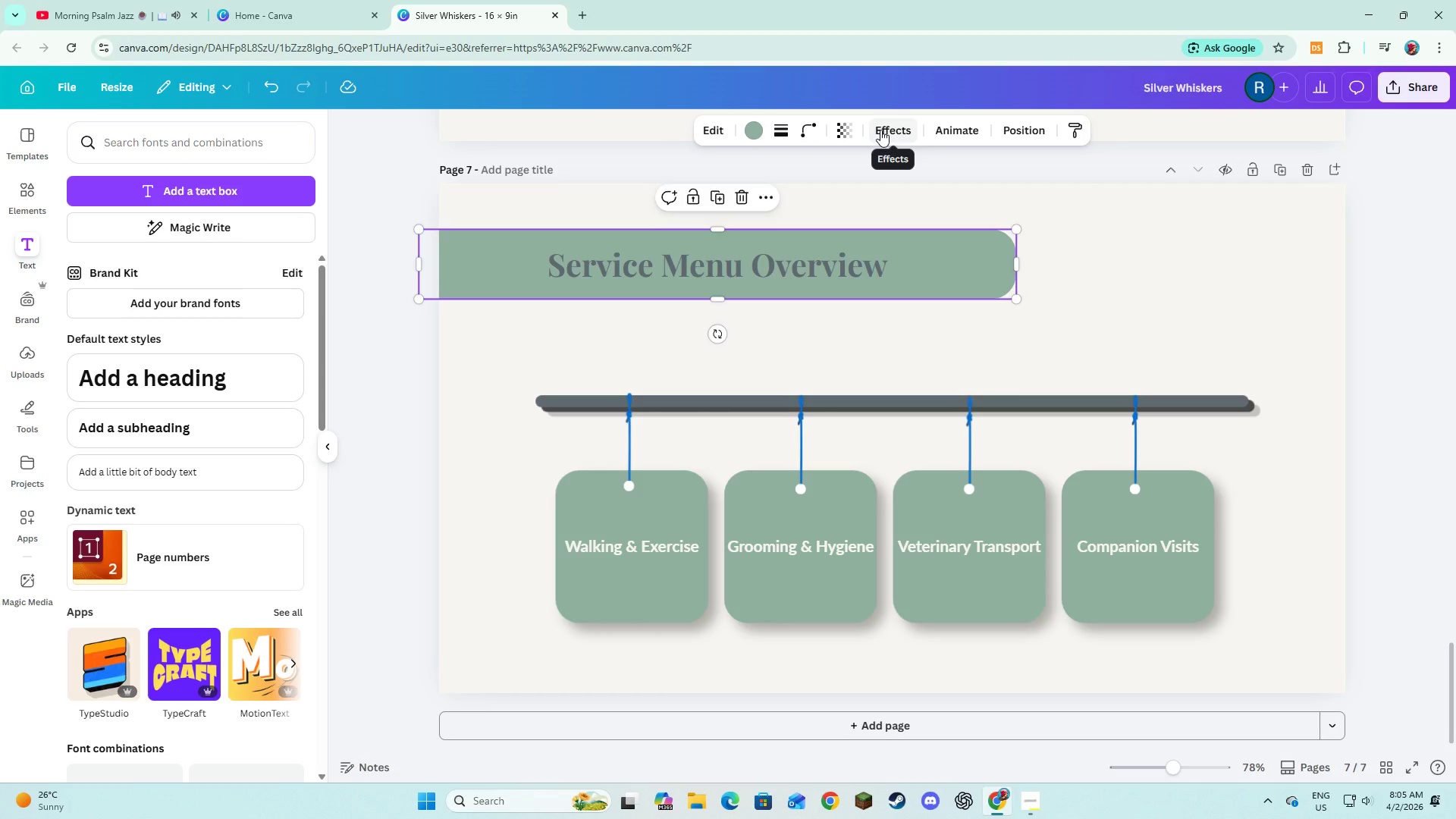 
left_click([880, 130])
 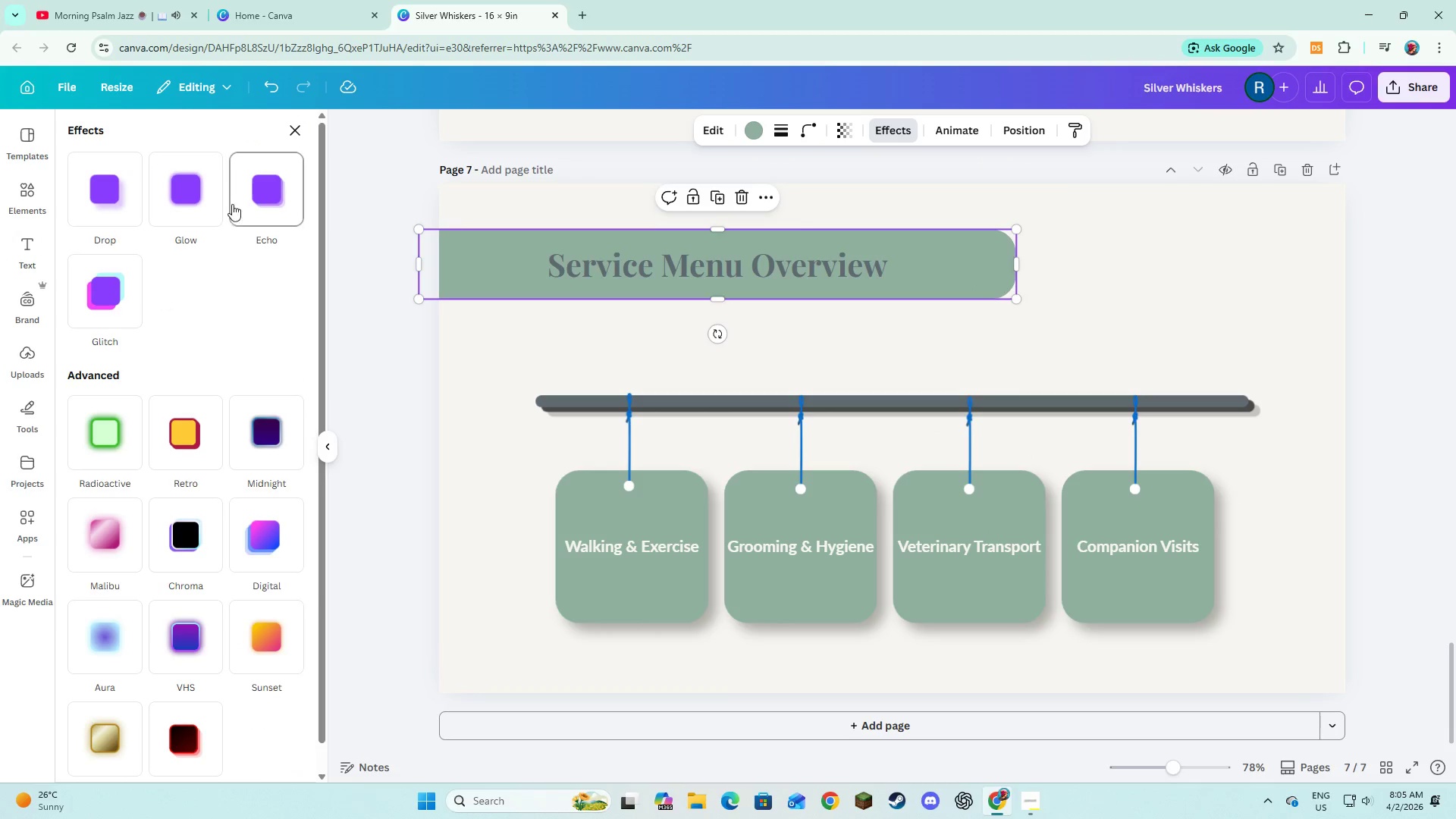 
left_click([249, 200])
 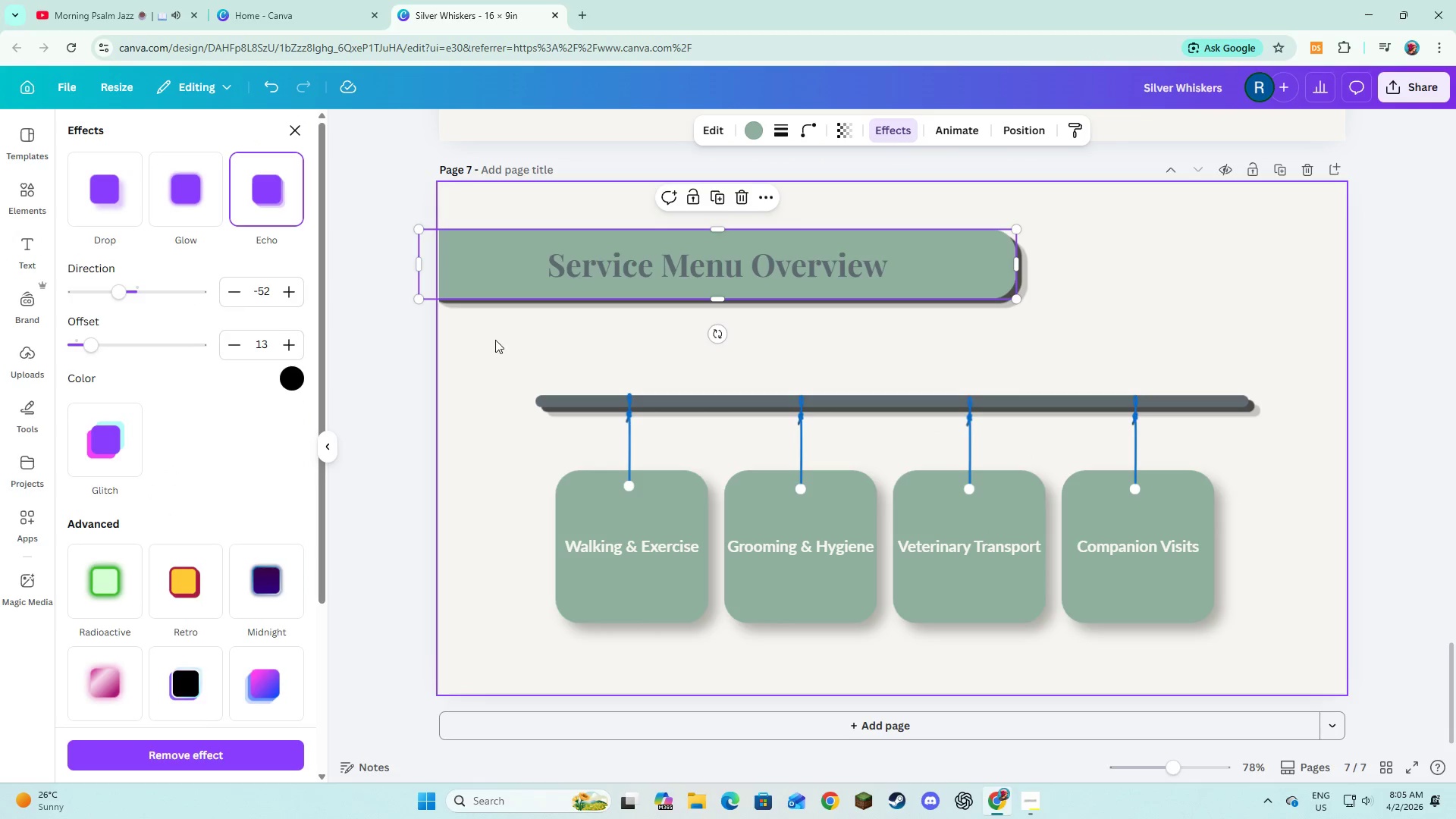 
left_click([495, 341])
 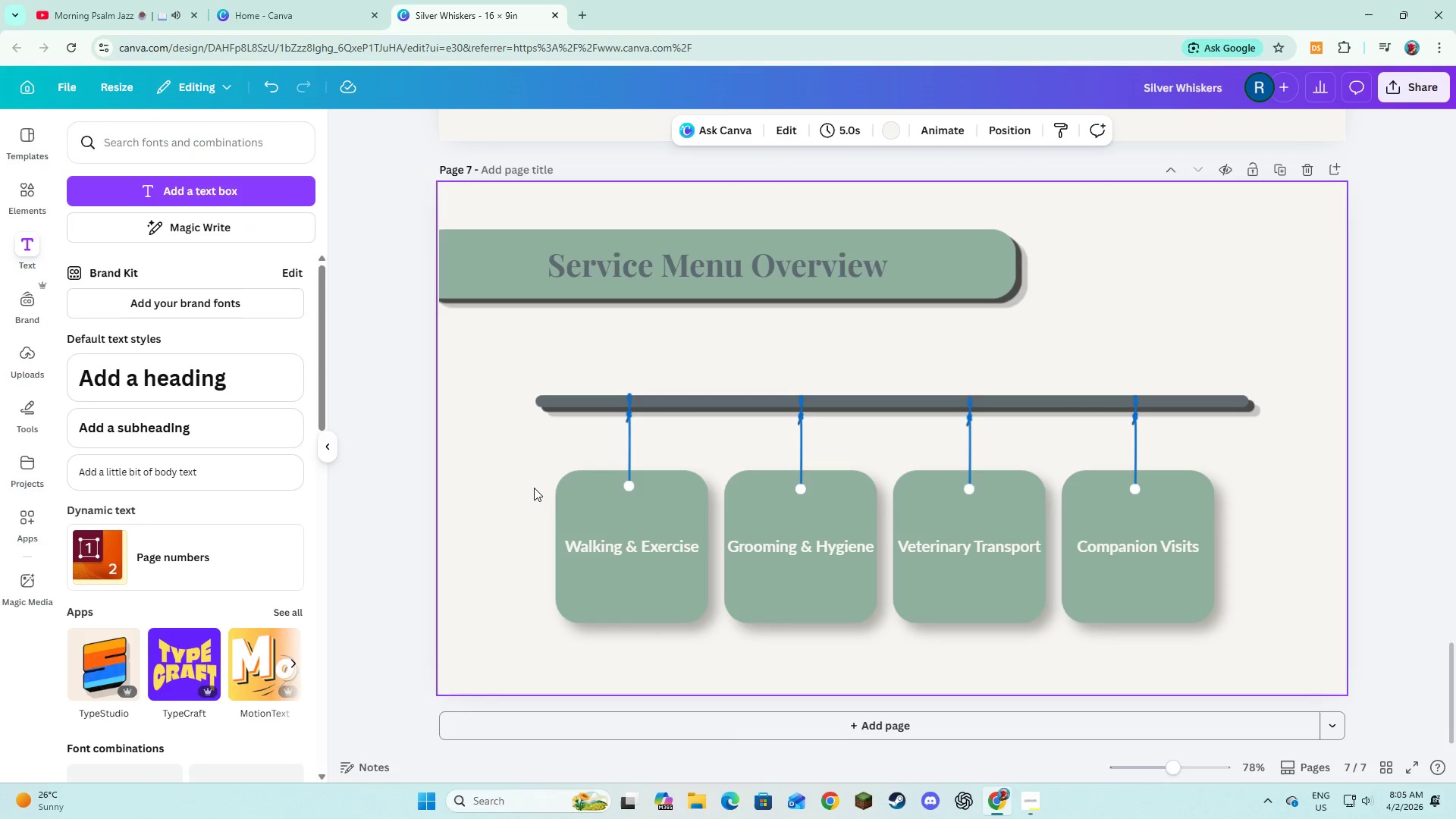 
scroll: coordinate [534, 489], scroll_direction: down, amount: 3.0
 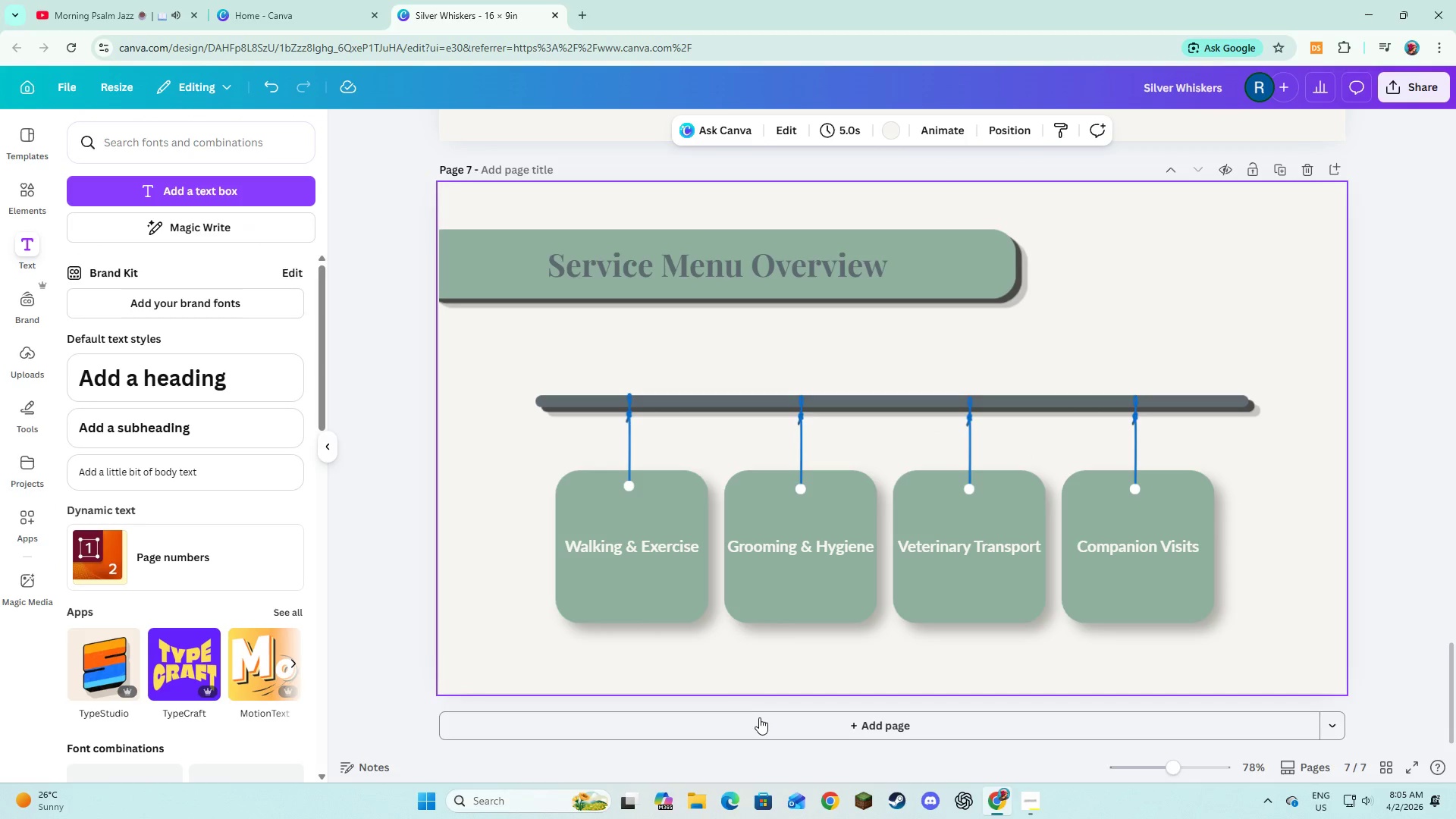 
left_click([759, 720])
 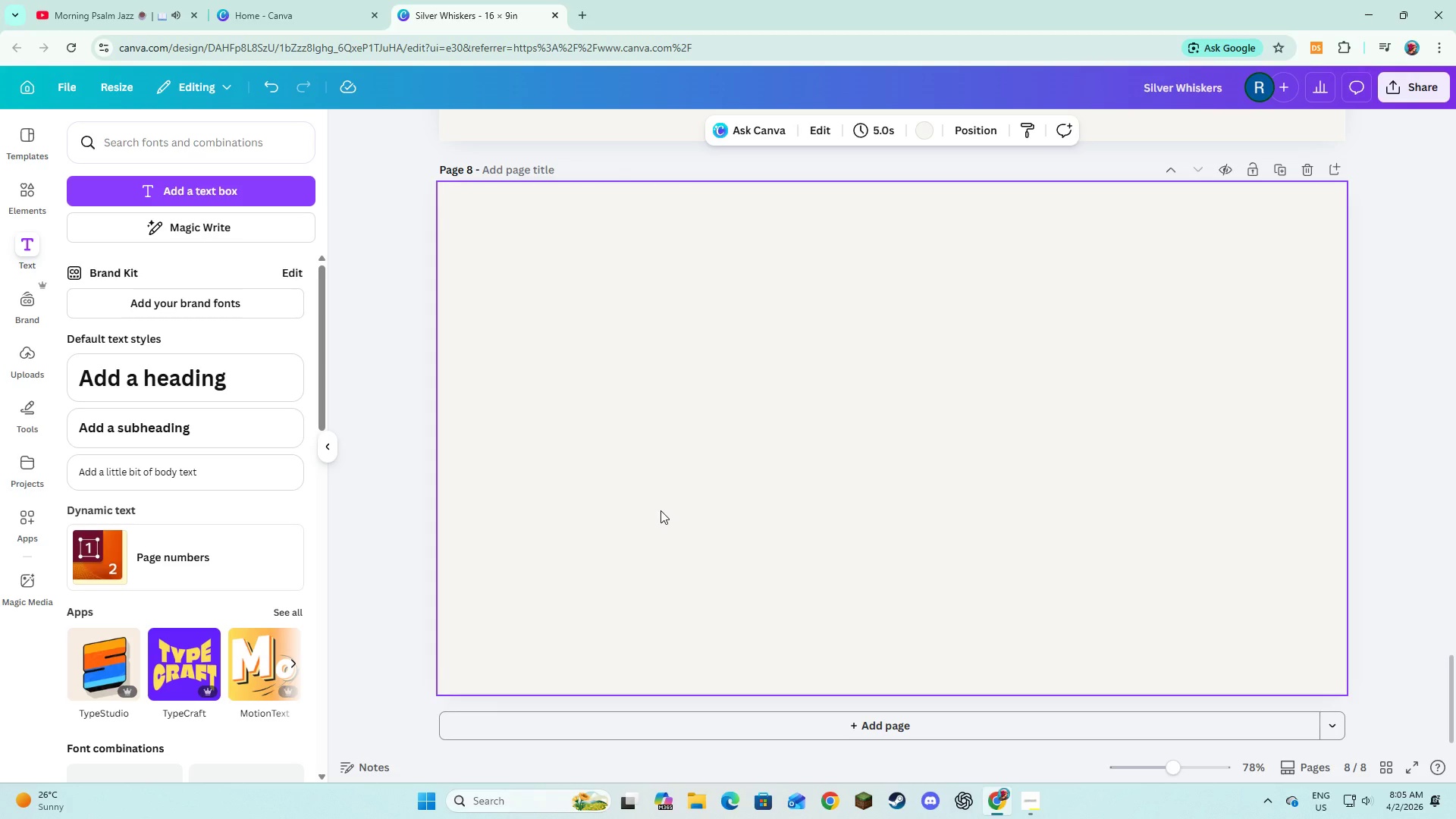 
wait(23.72)
 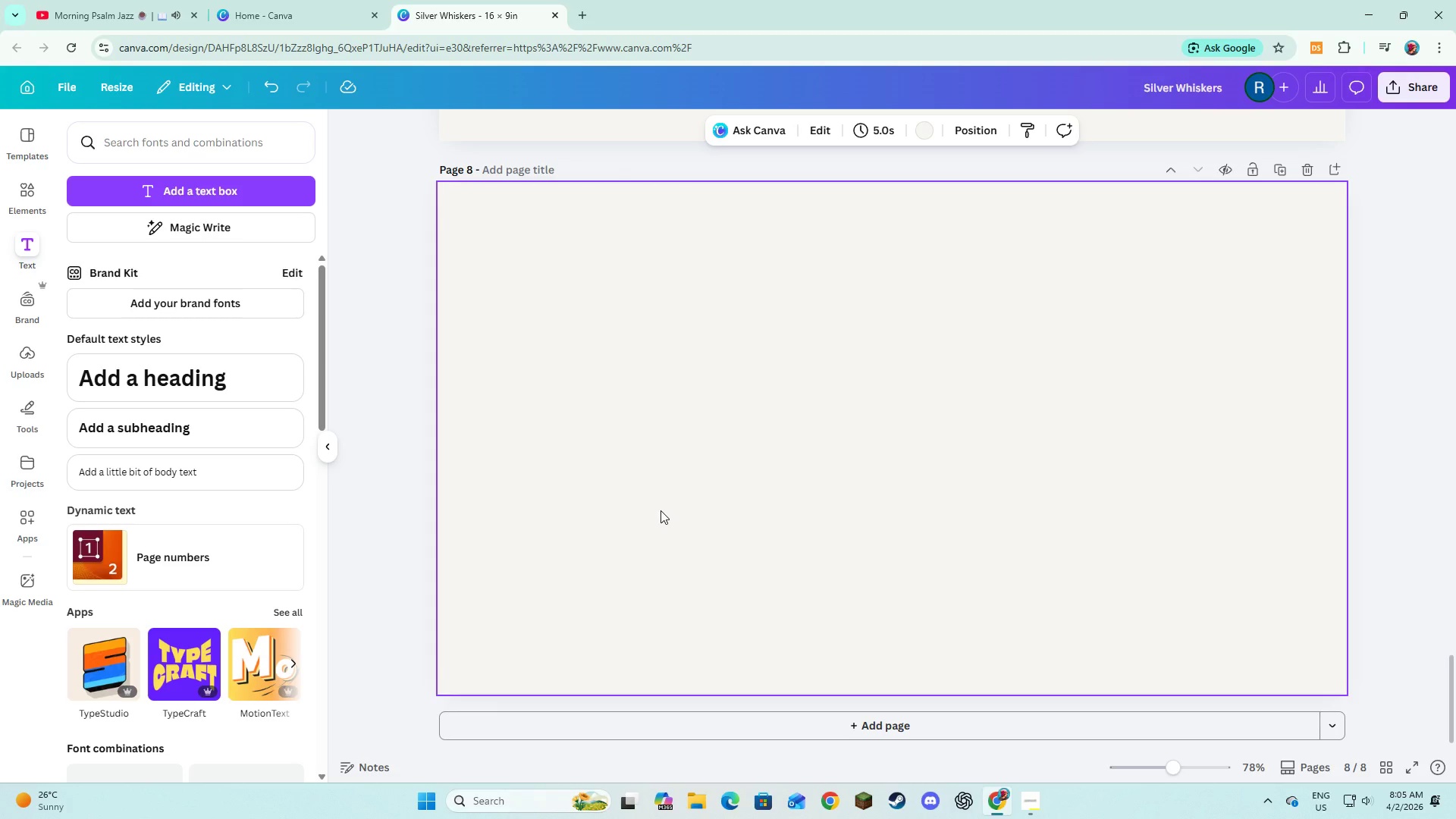 
left_click([46, 200])
 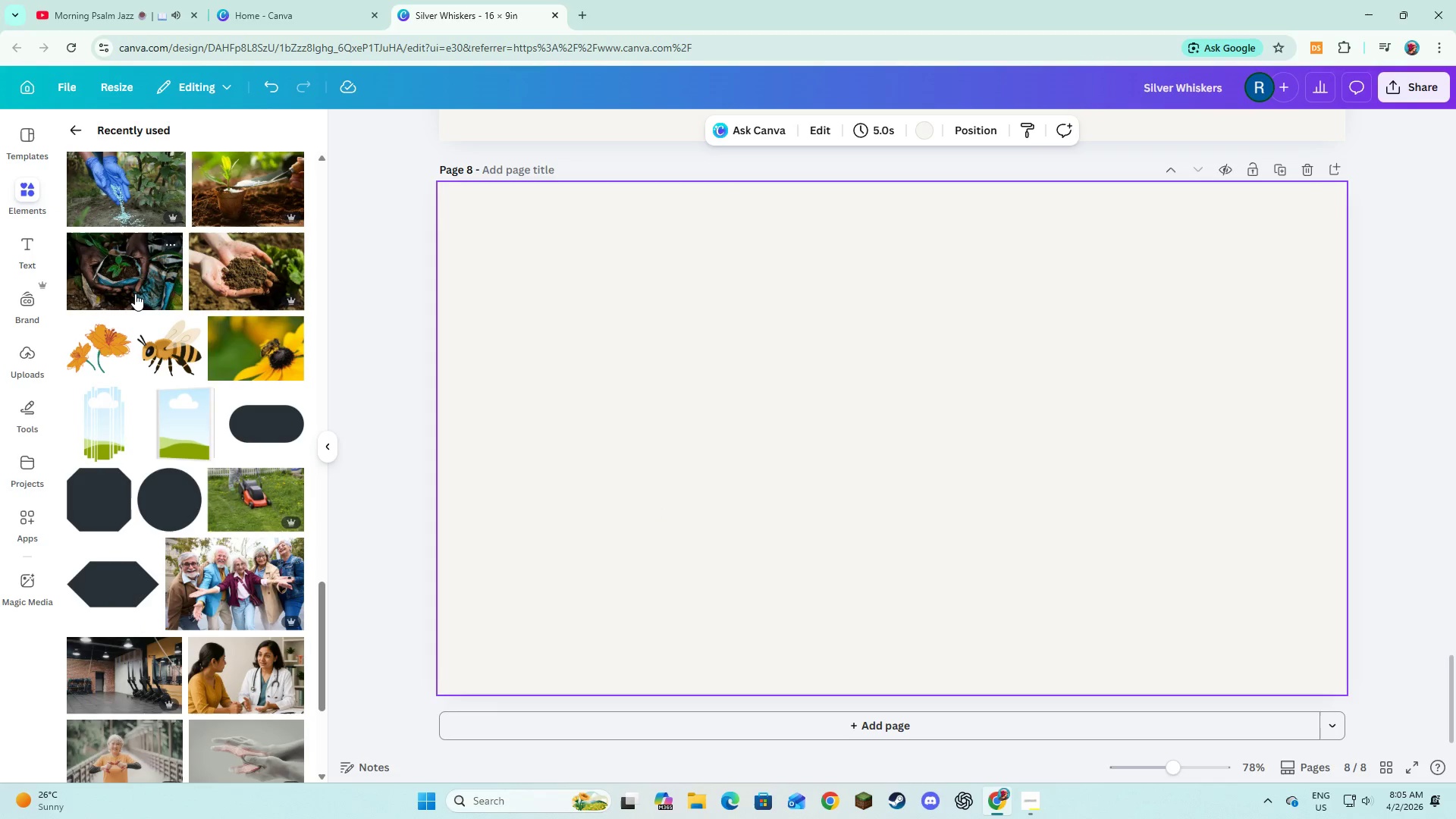 
scroll: coordinate [138, 293], scroll_direction: up, amount: 29.0
 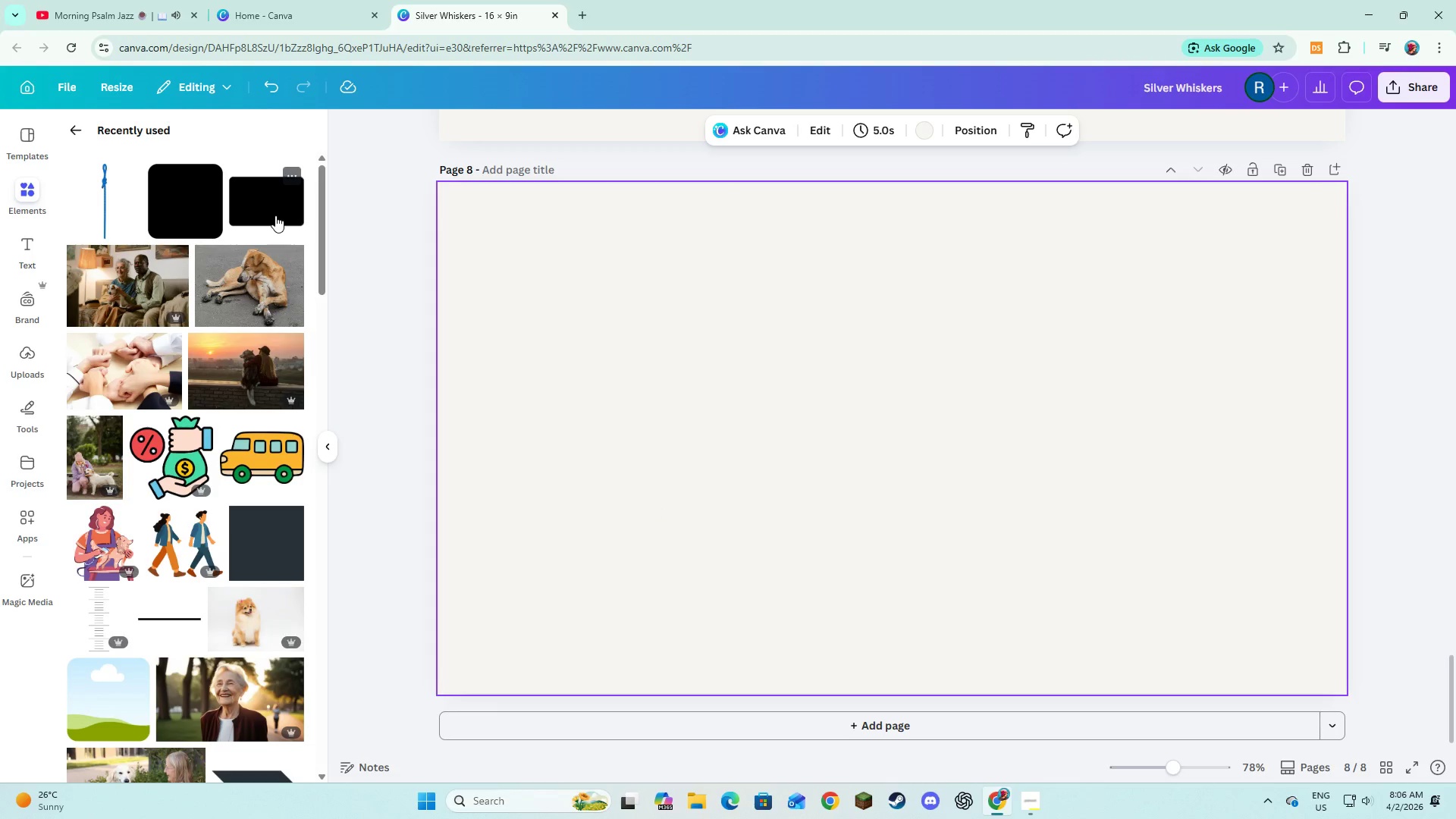 
left_click([275, 215])
 